 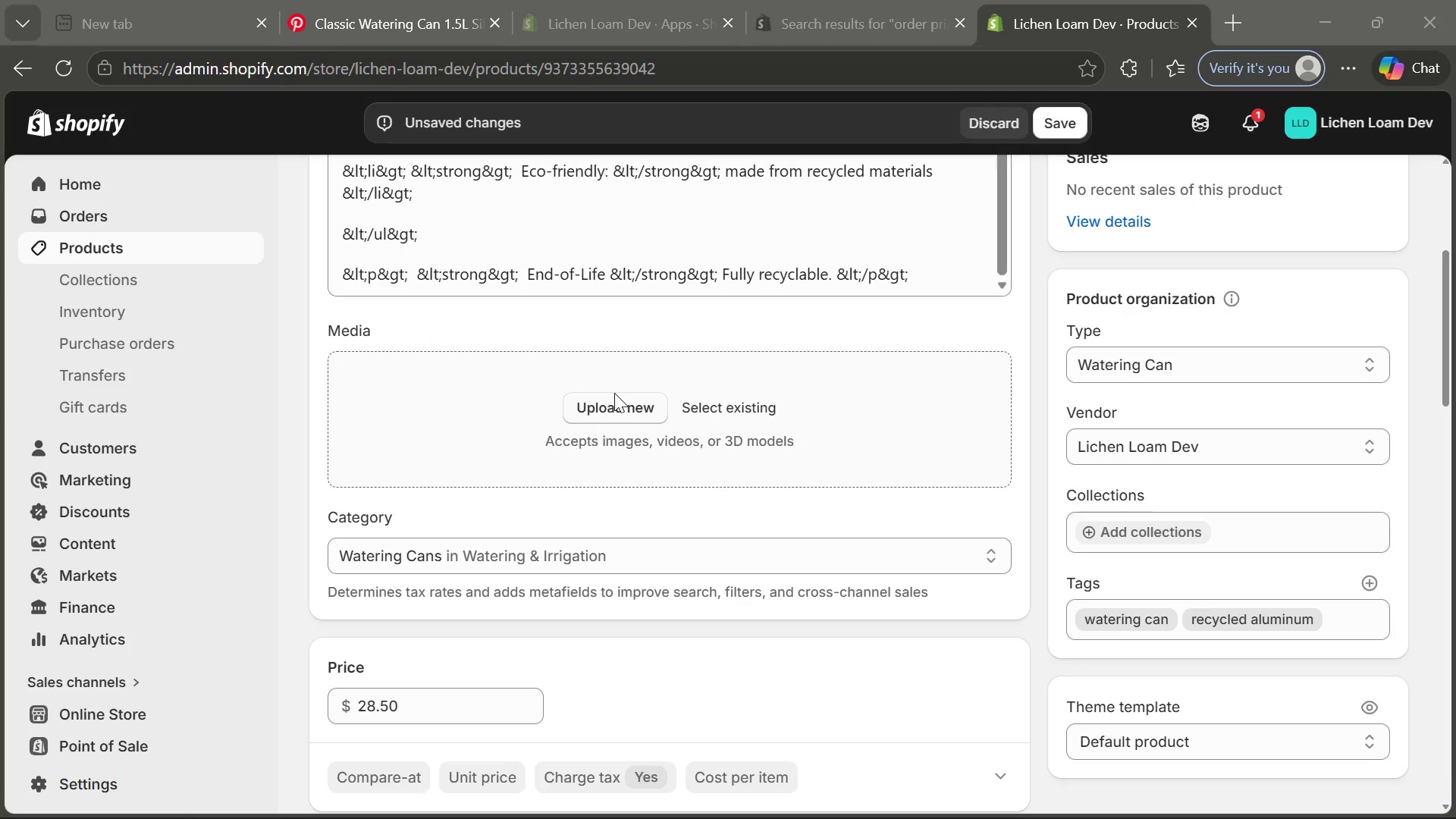 
double_click([473, 204])
 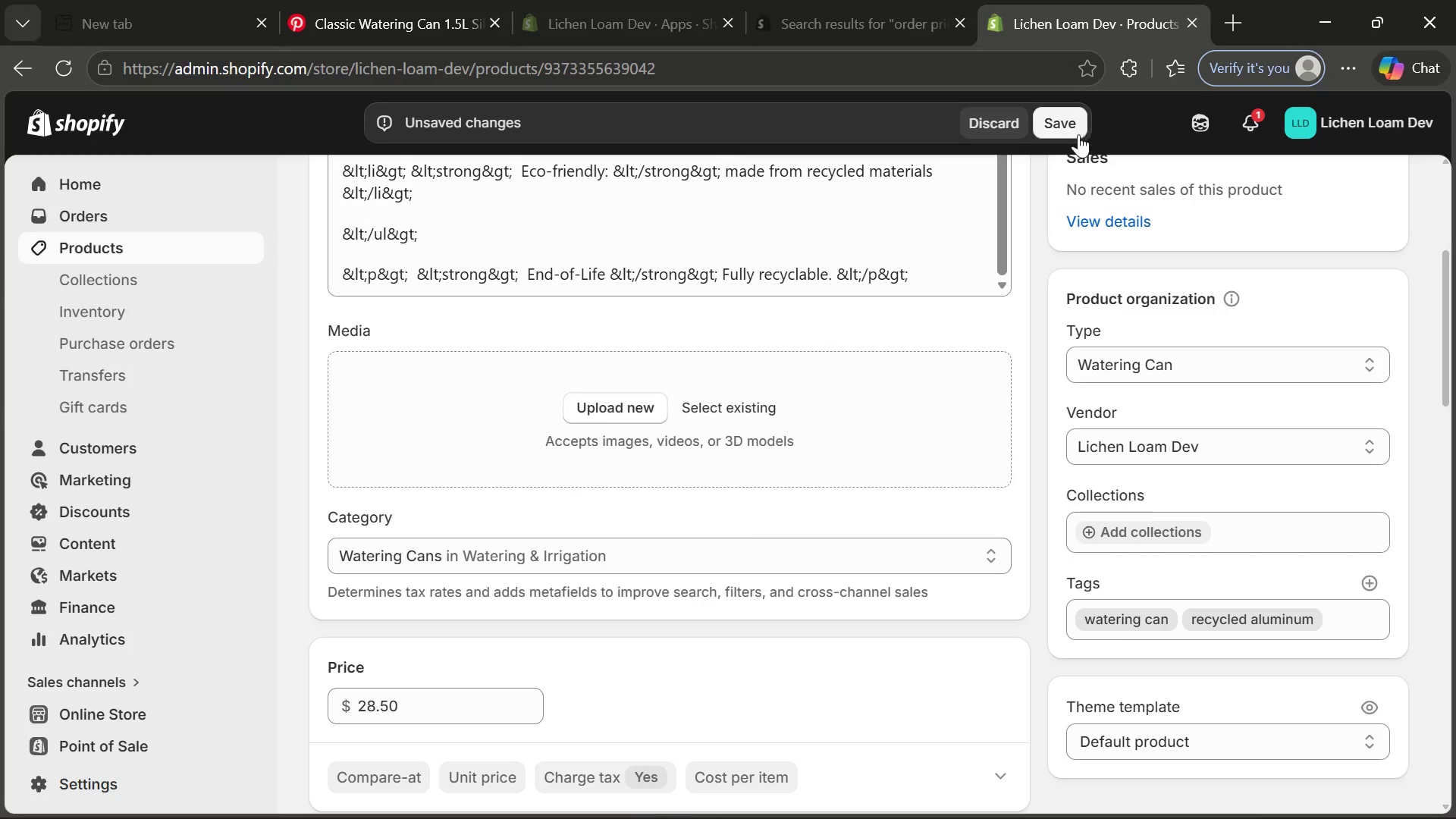 
left_click([1072, 133])
 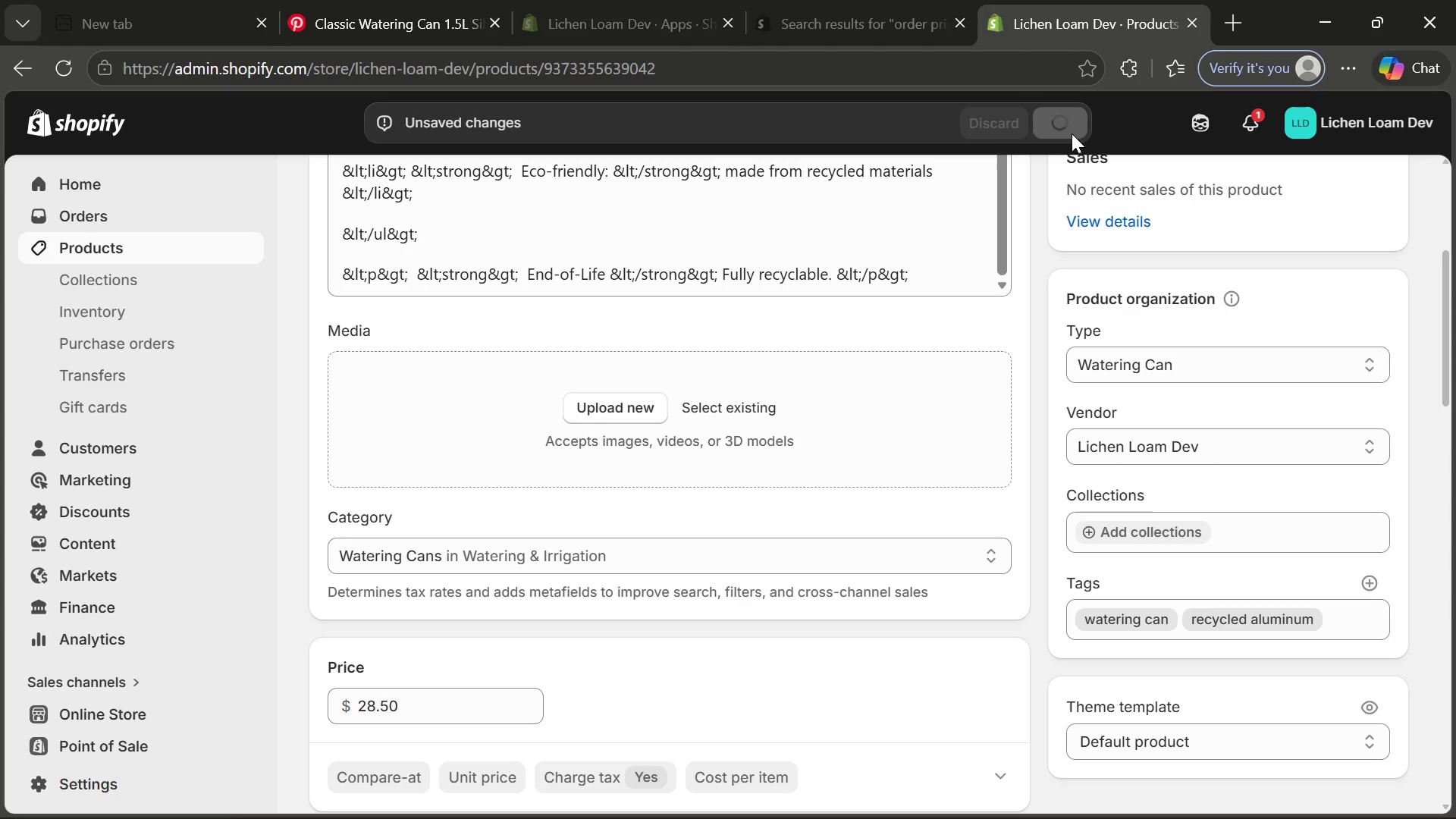 
wait(9.91)
 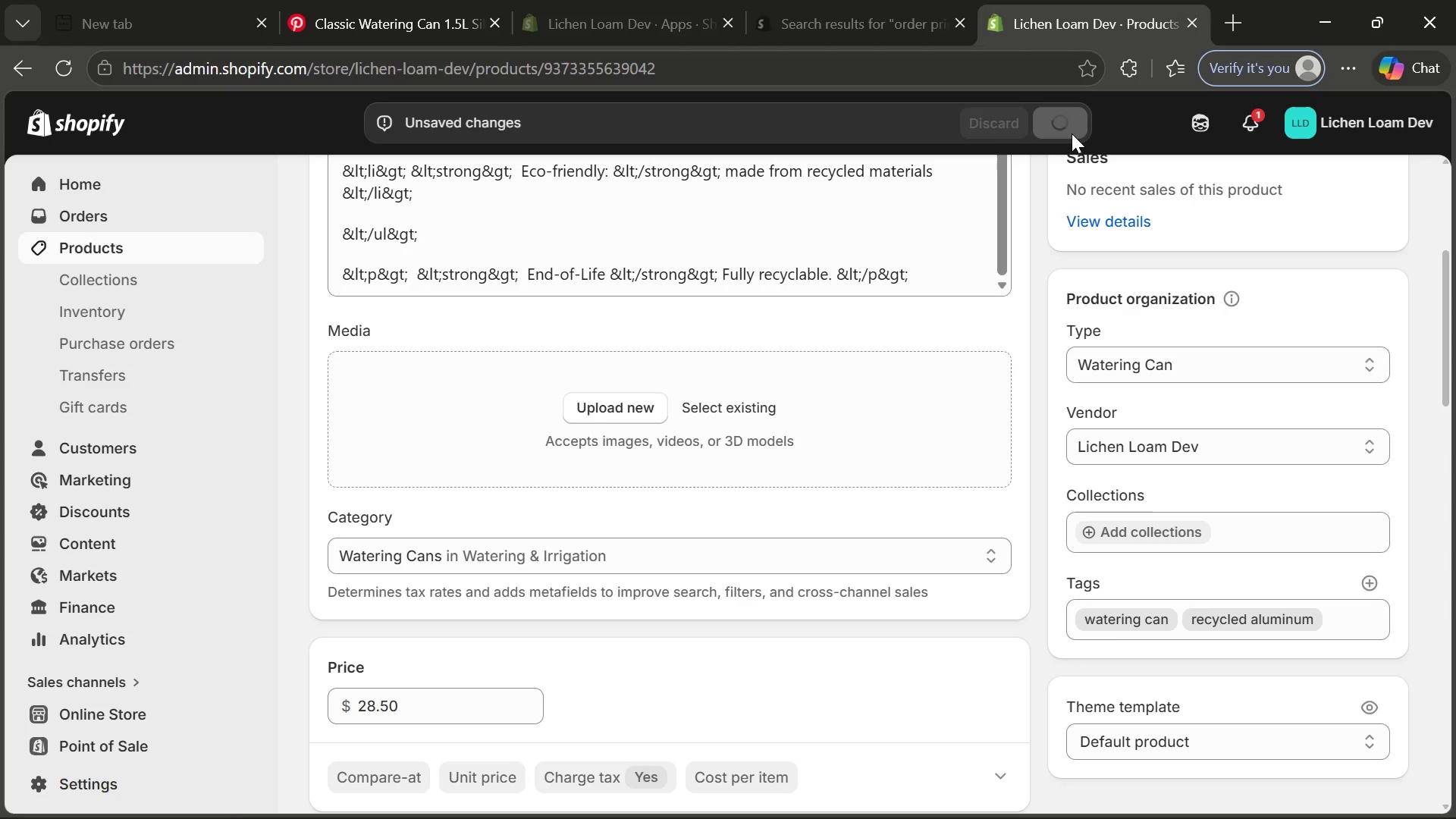 
left_click([116, 237])
 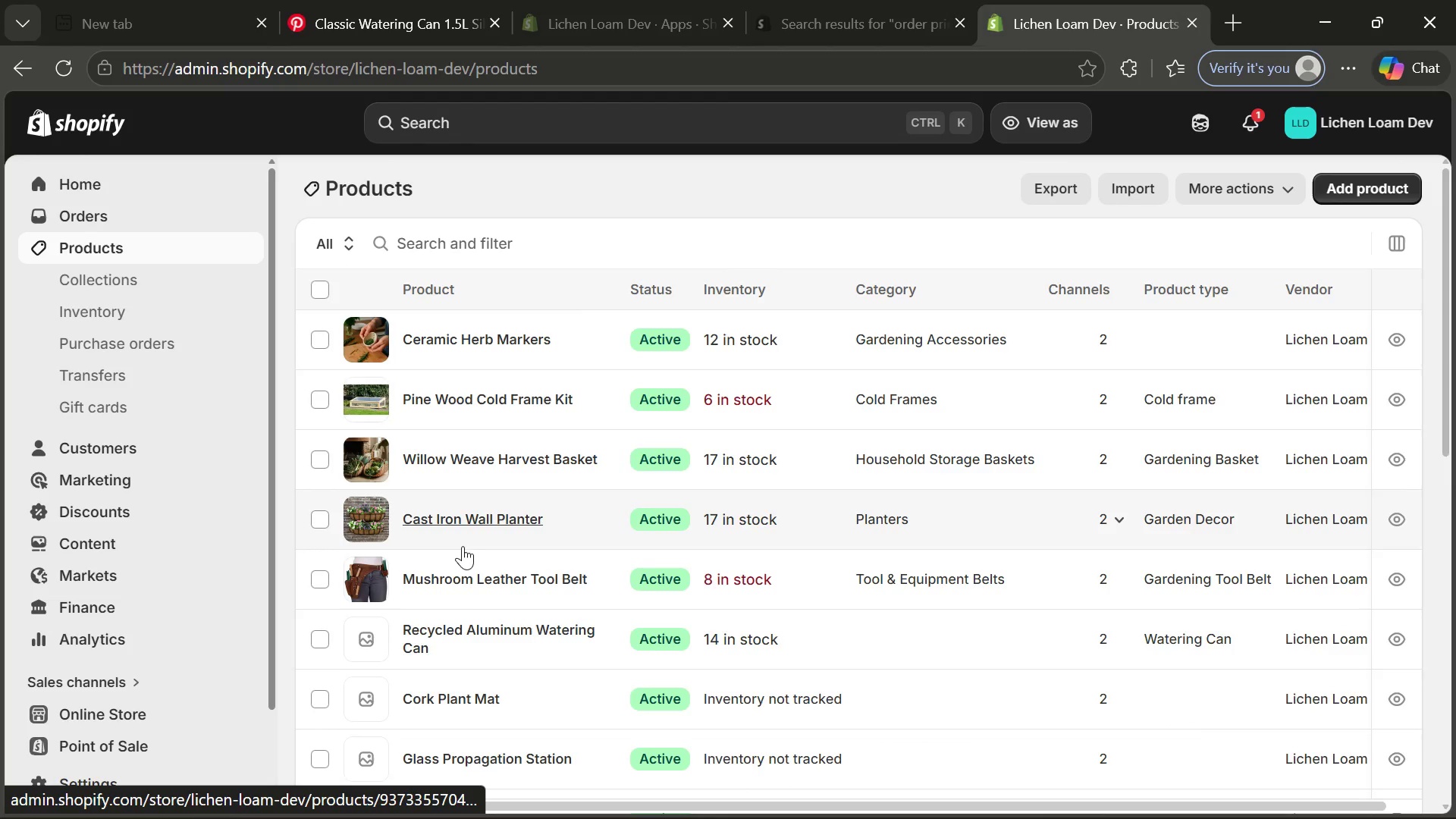 
left_click([455, 632])
 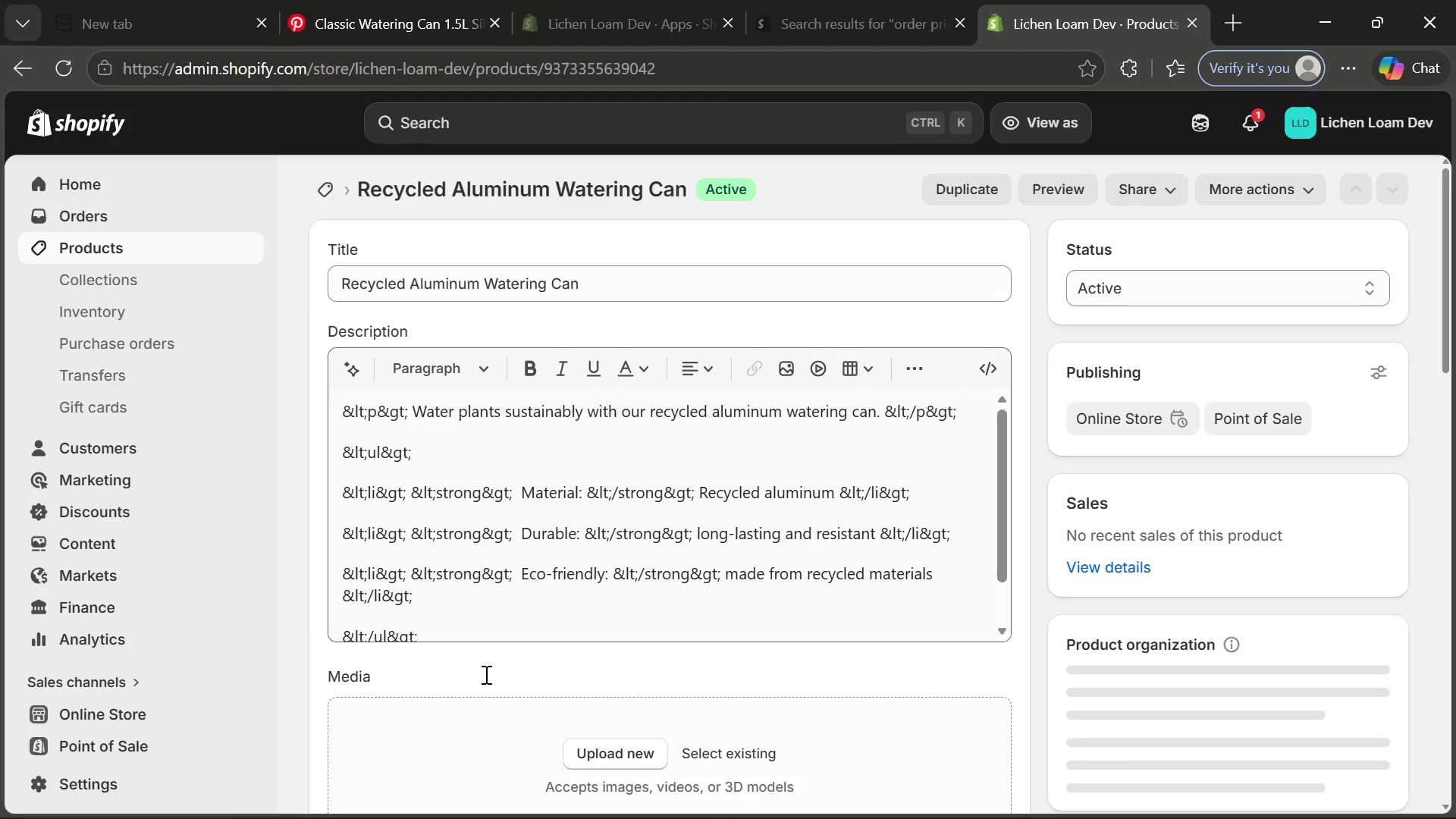 
left_click([601, 745])
 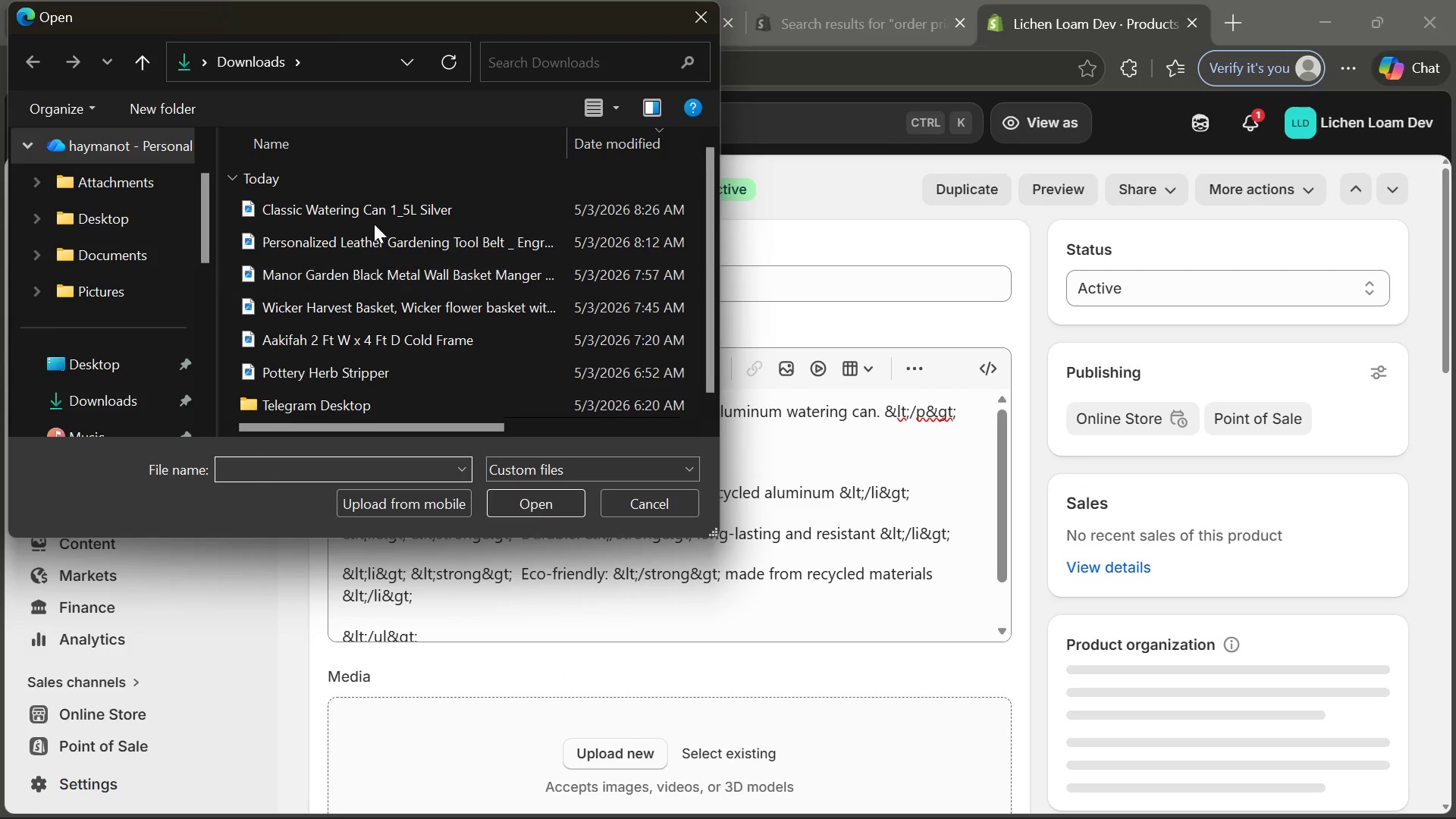 
double_click([428, 221])
 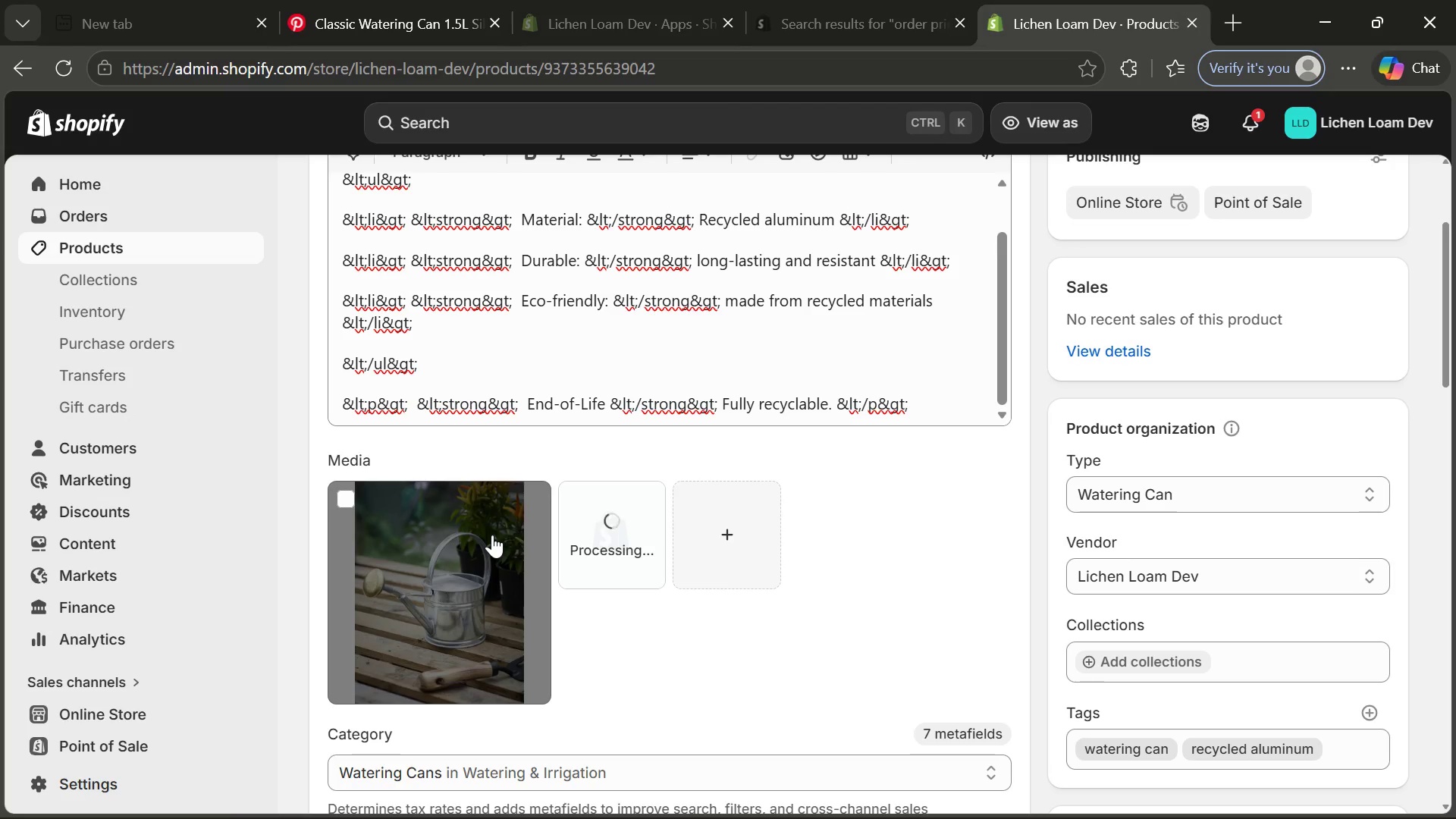 
wait(15.5)
 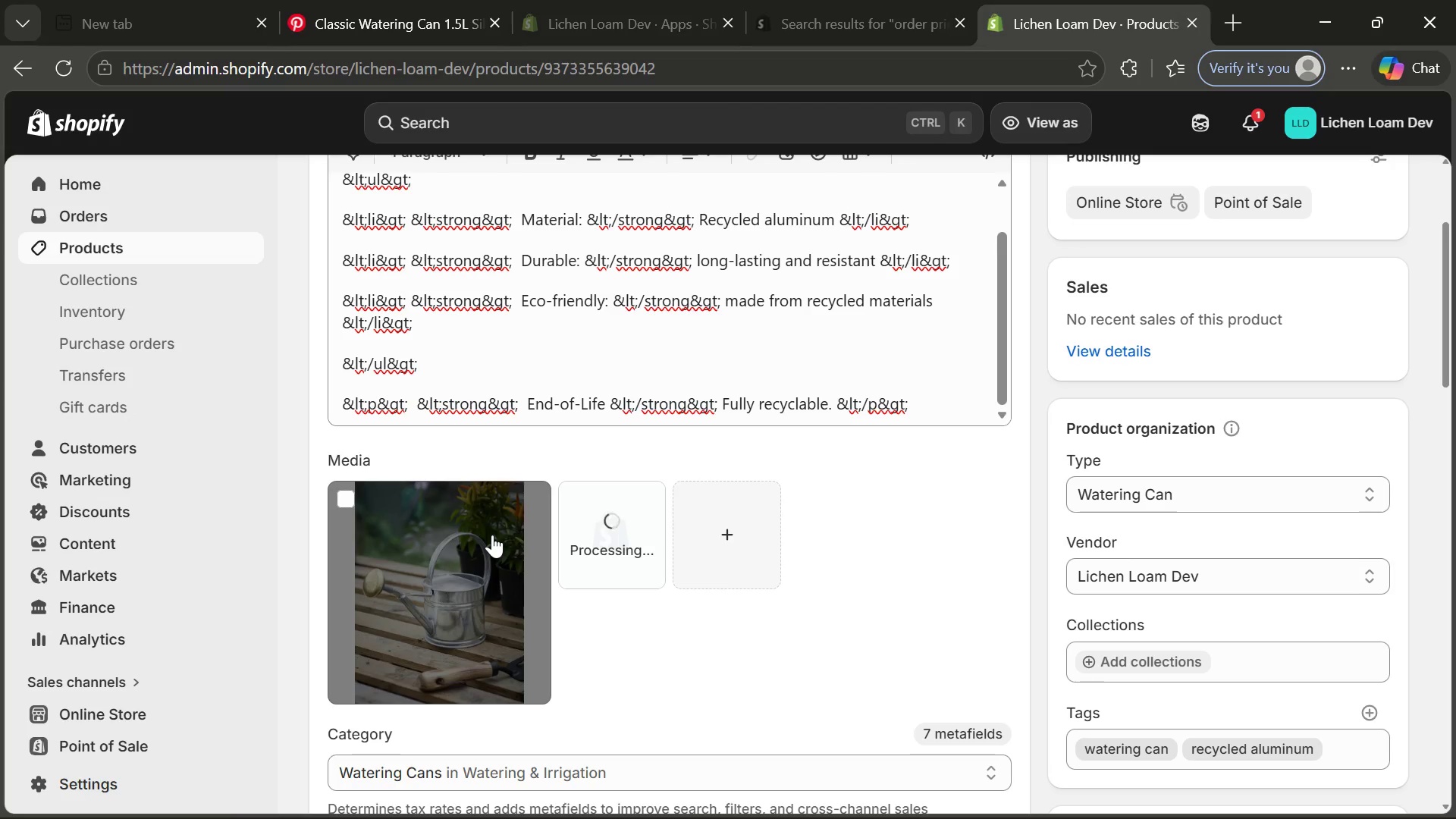 
left_click([492, 535])
 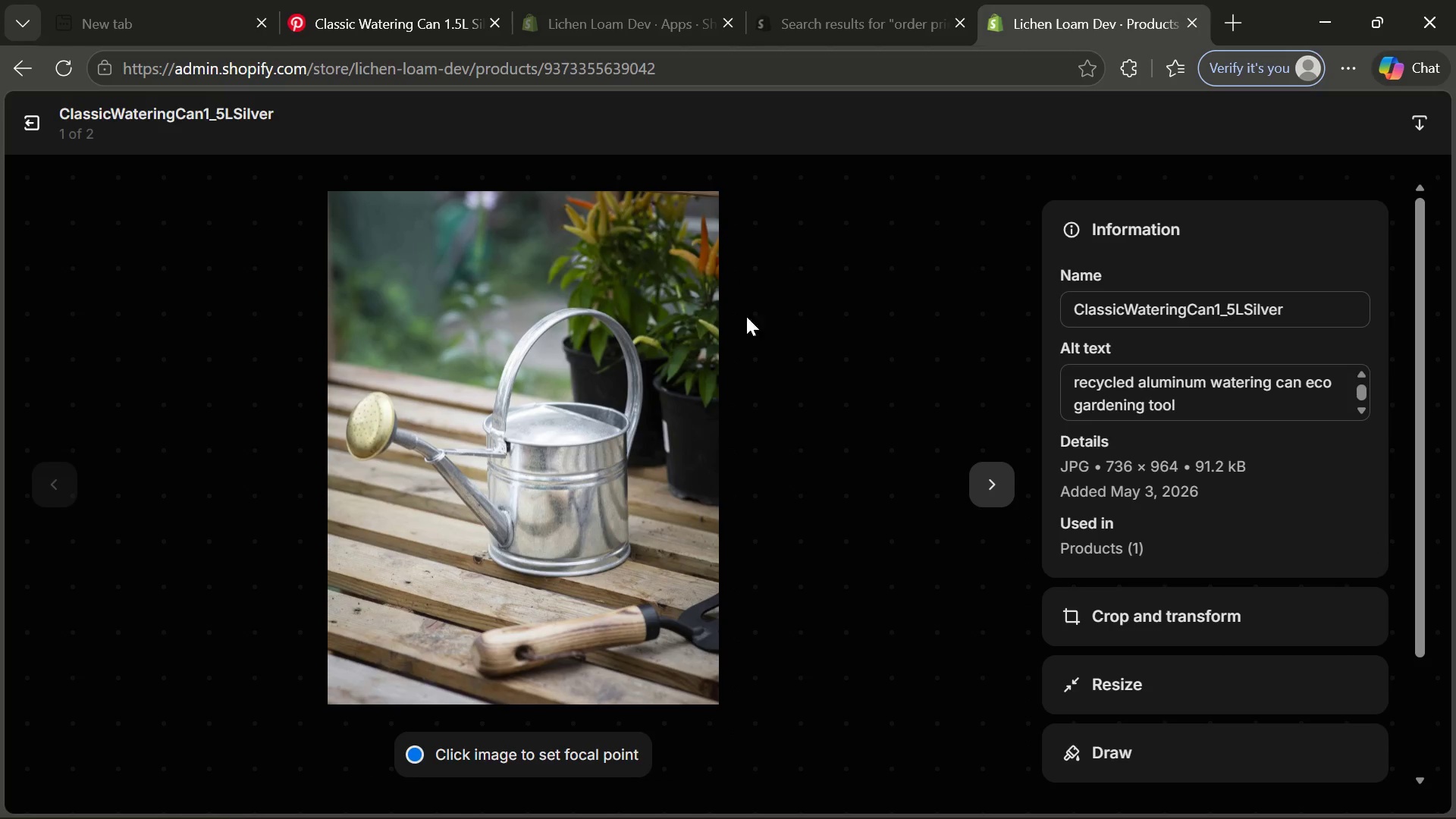 
wait(6.52)
 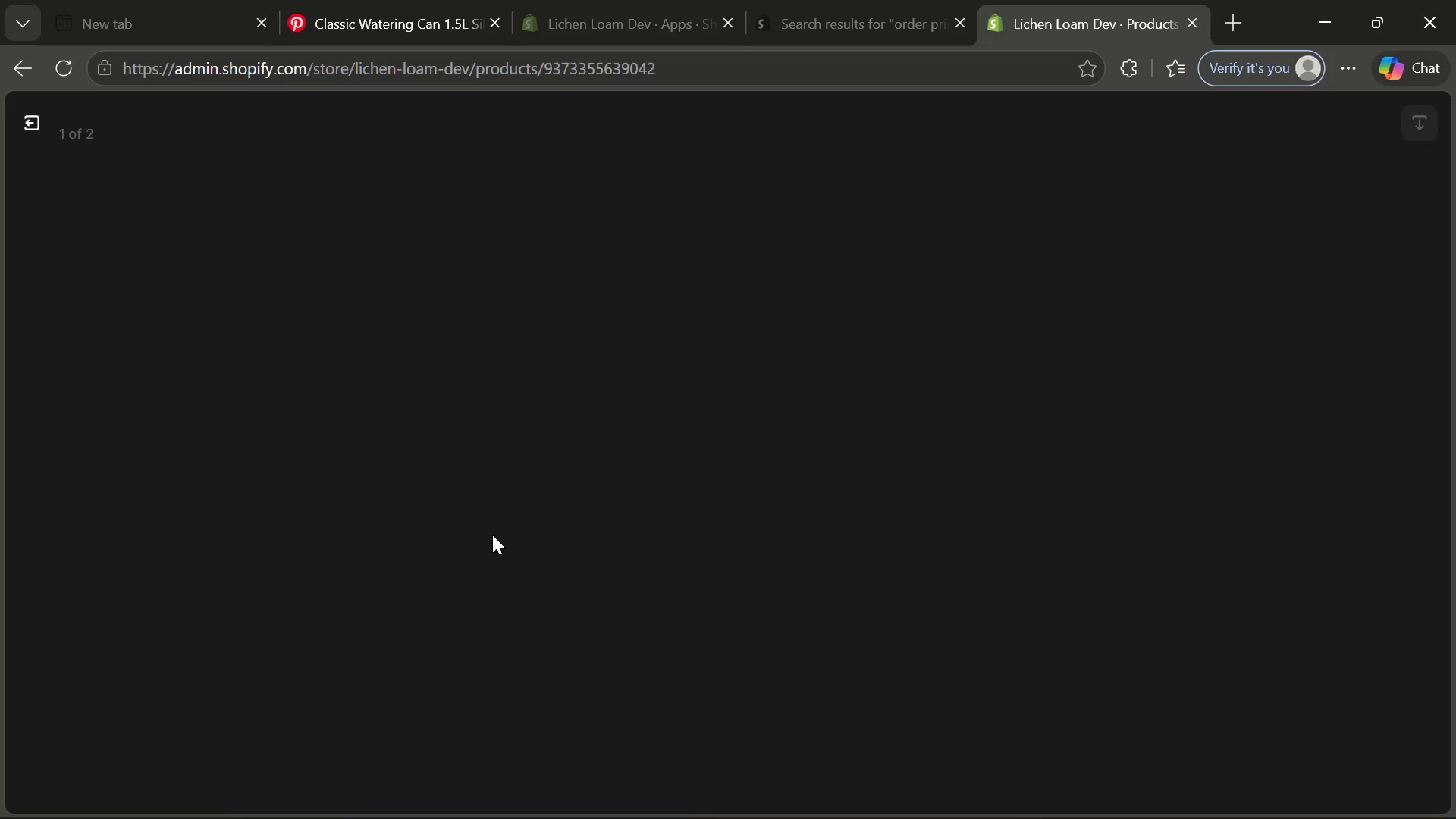 
double_click([45, 120])
 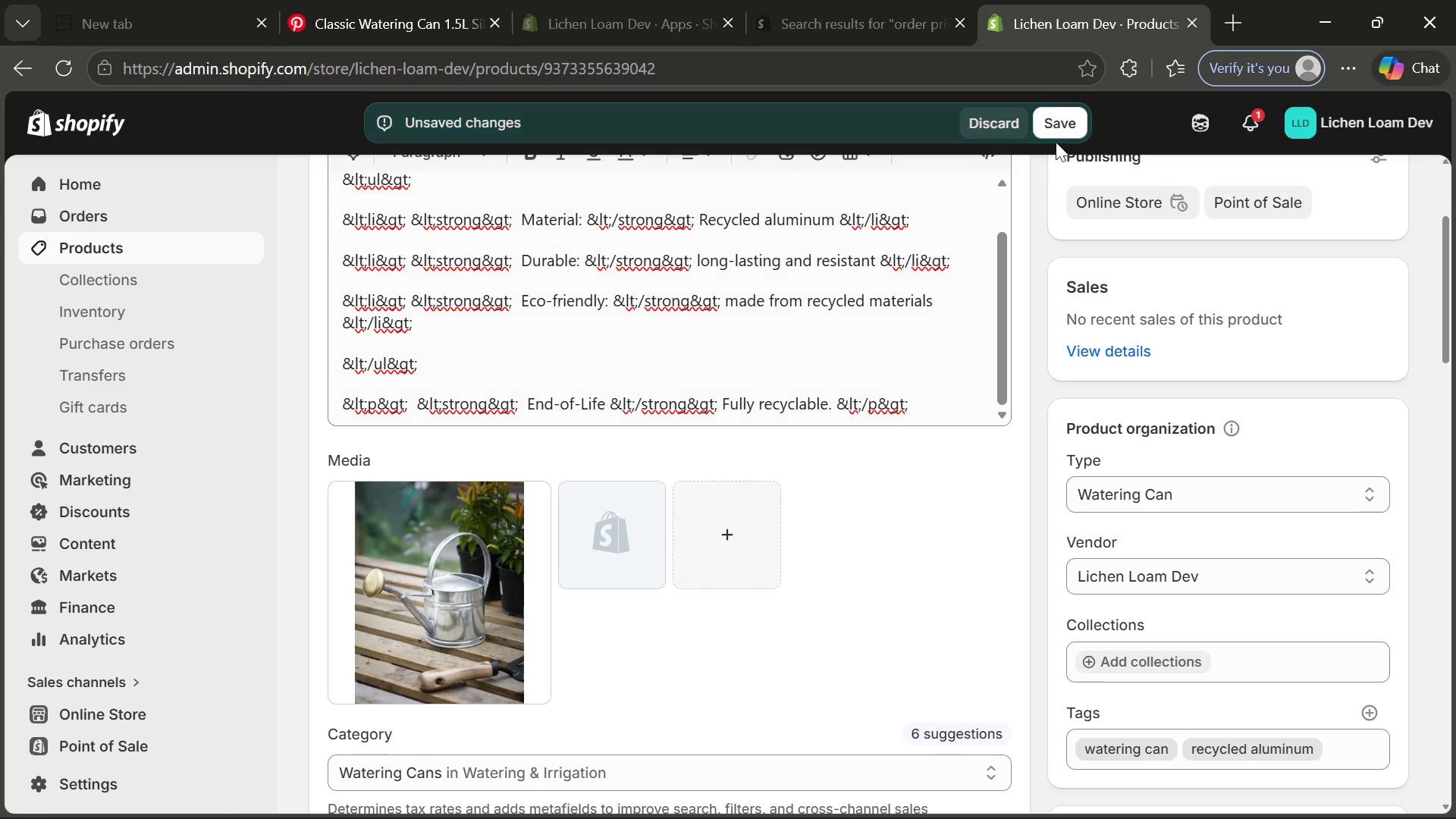 
left_click([1060, 115])
 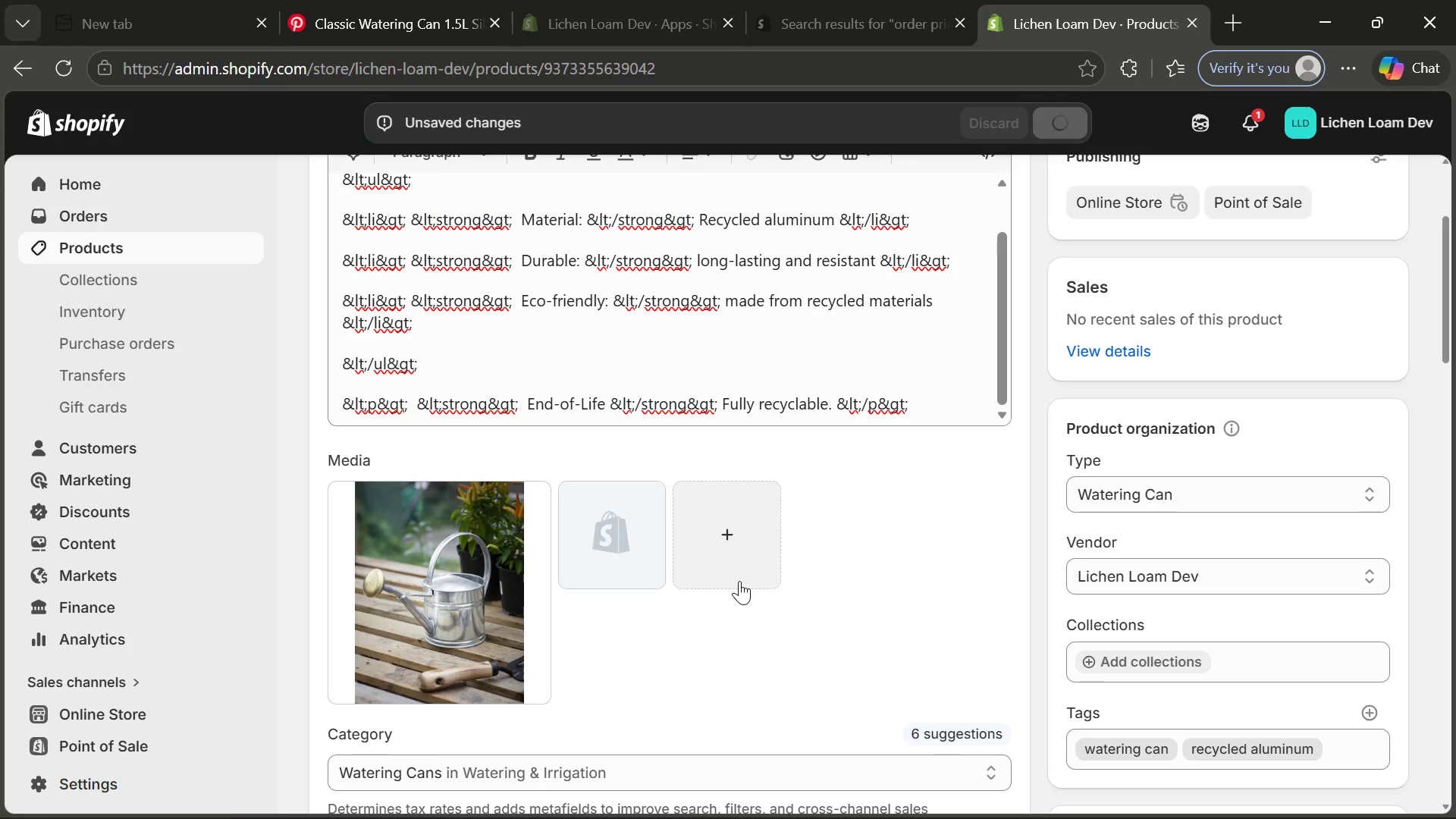 
wait(11.11)
 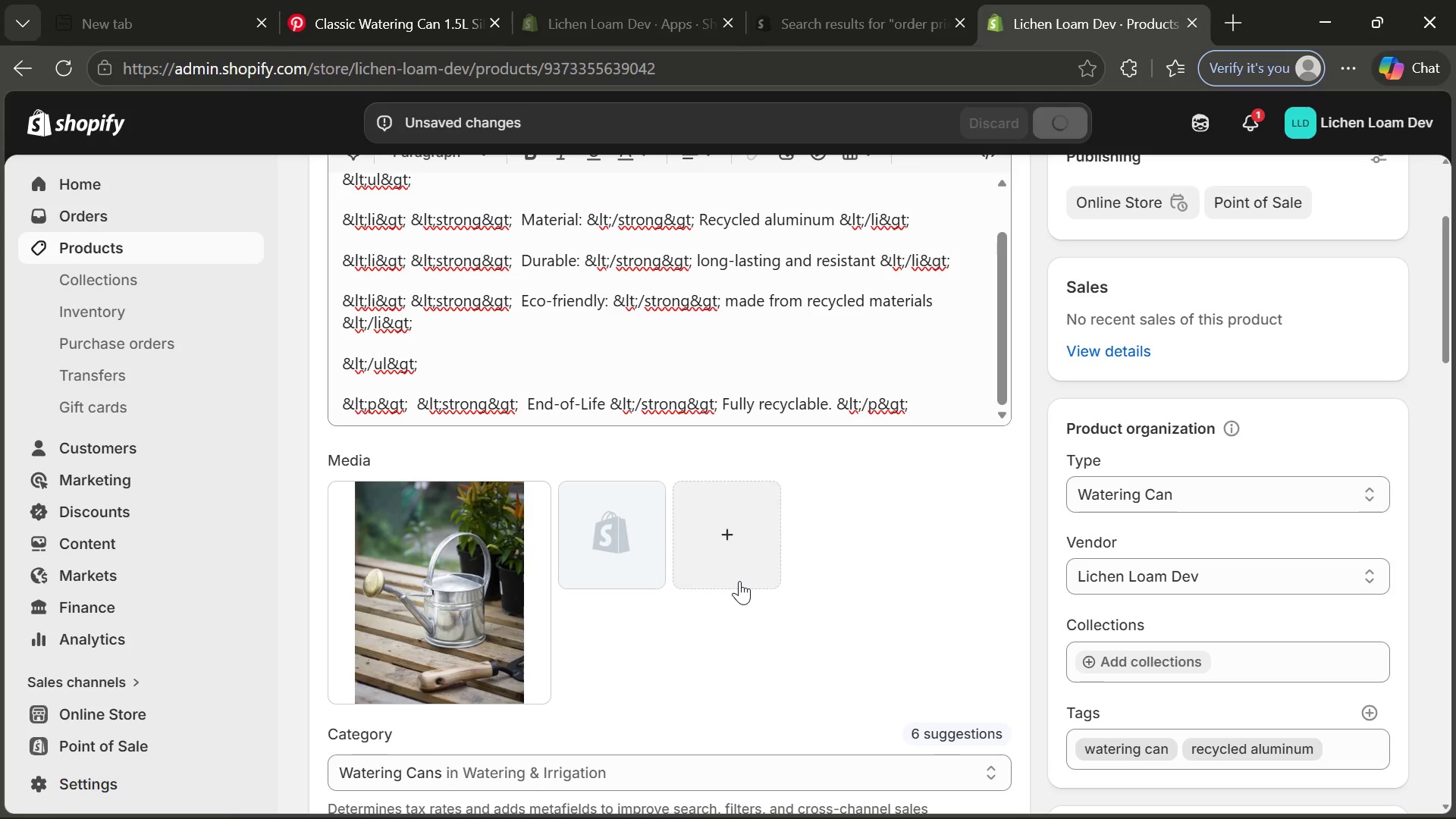 
left_click([576, 498])
 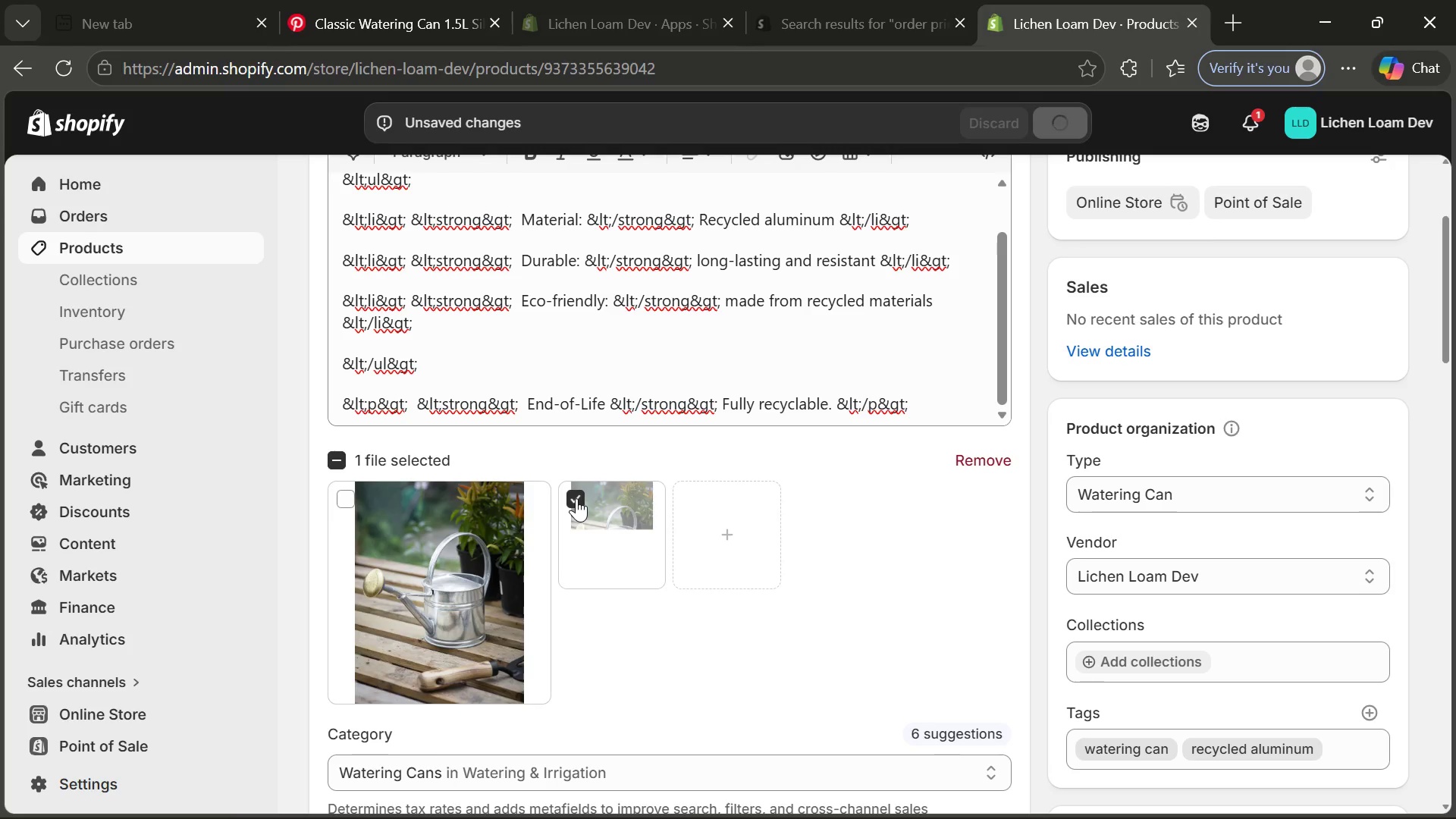 
left_click([576, 498])
 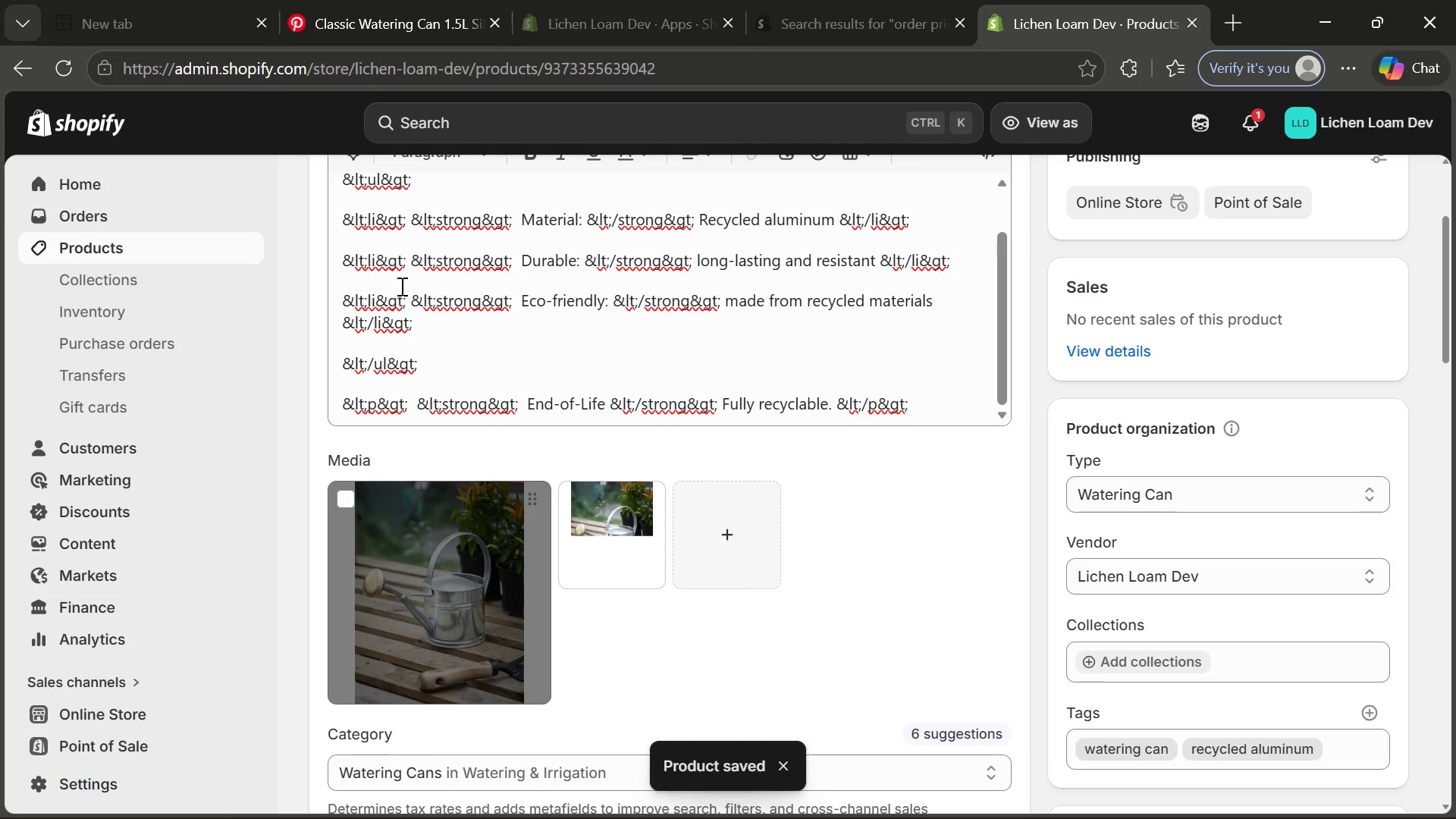 
left_click([74, 245])
 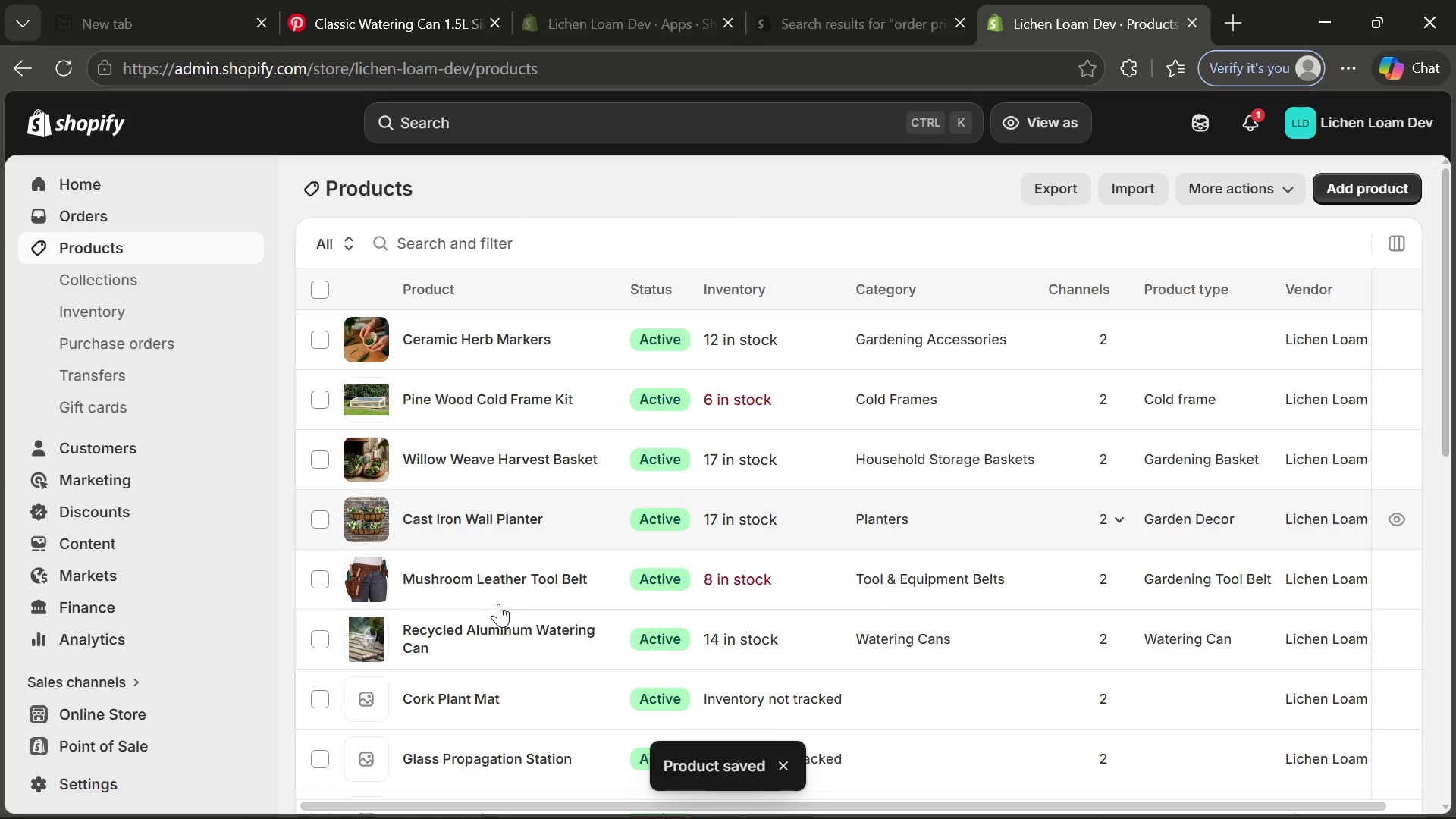 
left_click([492, 630])
 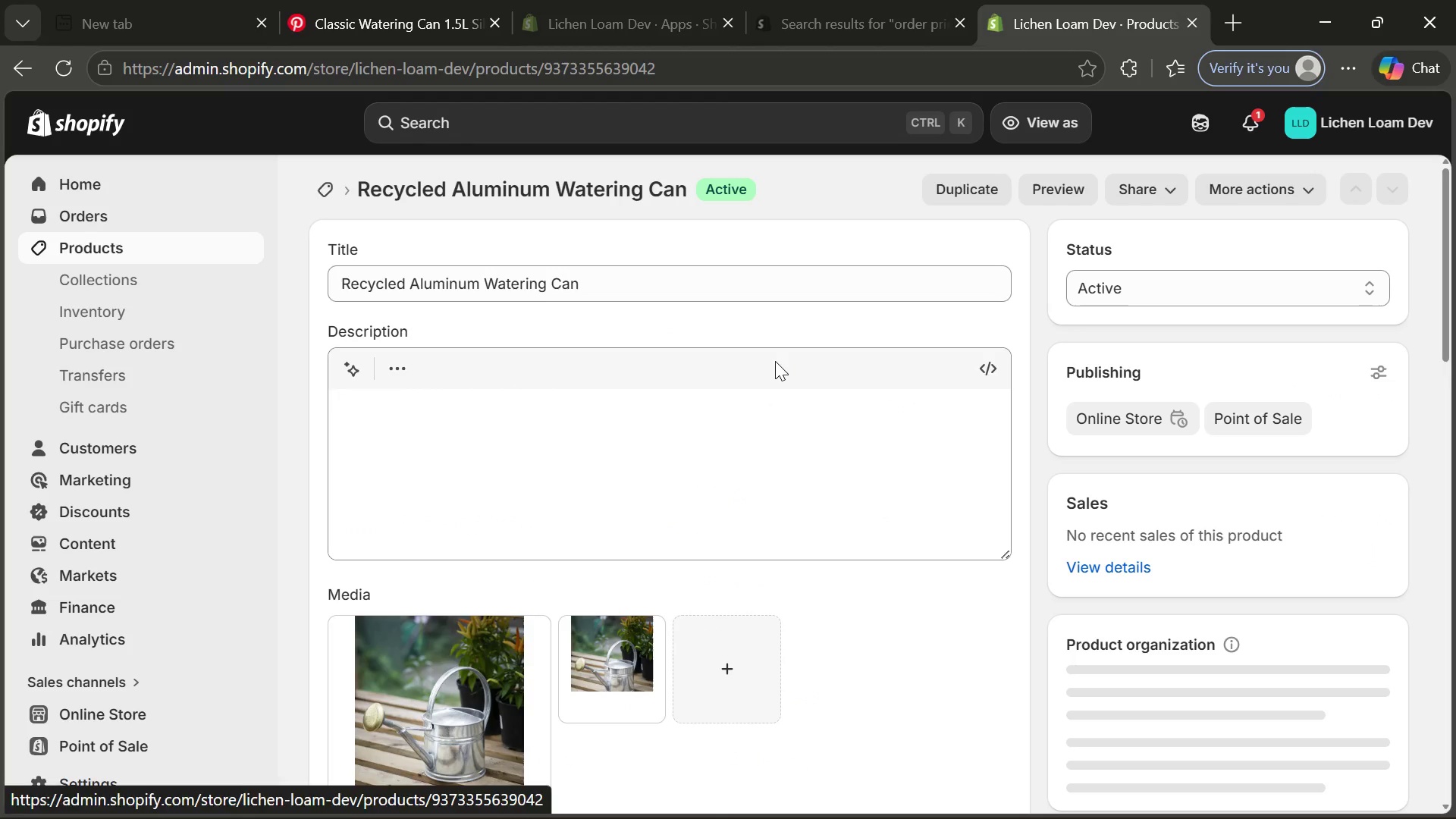 
left_click([519, 511])
 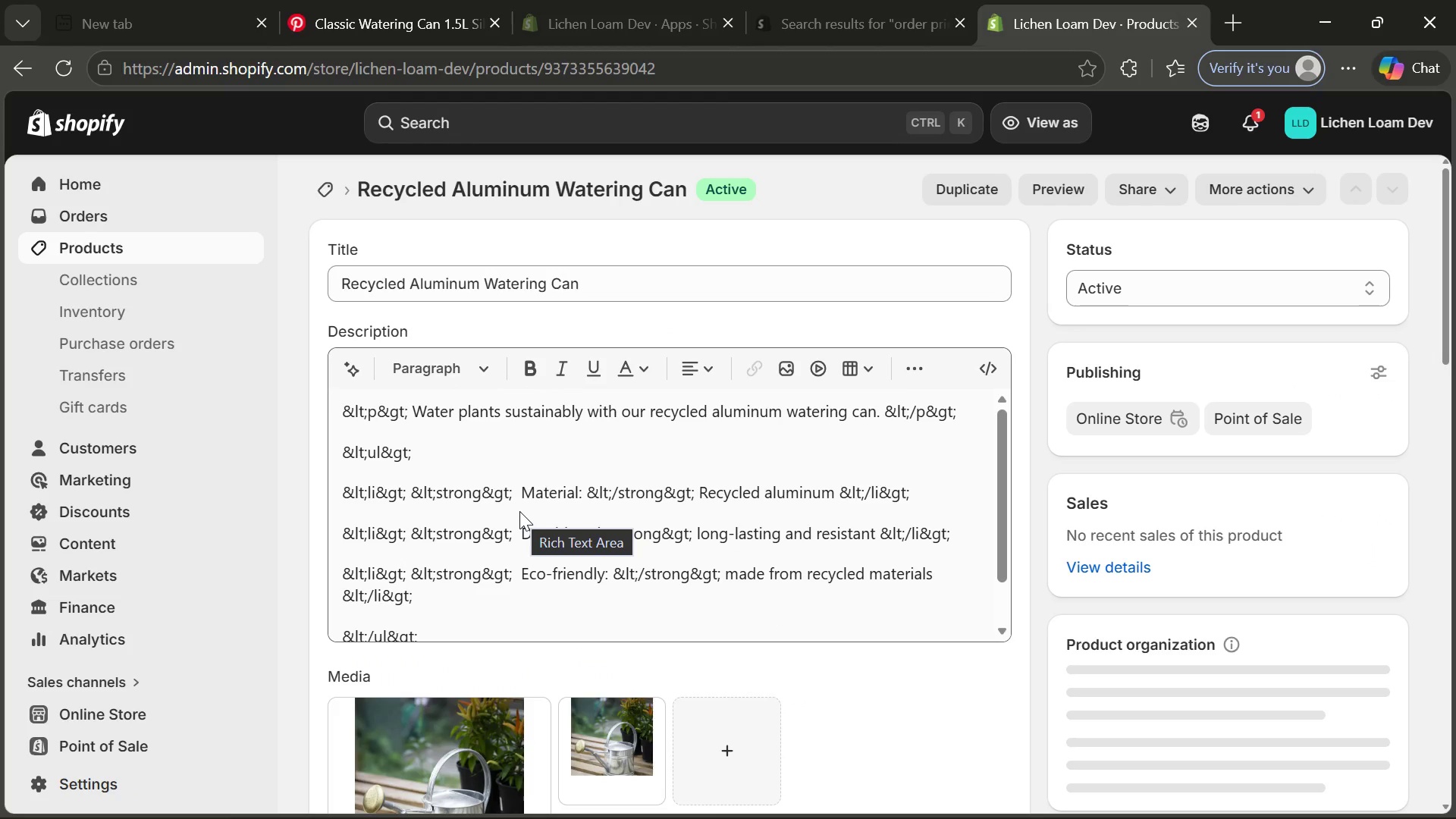 
left_click([519, 511])
 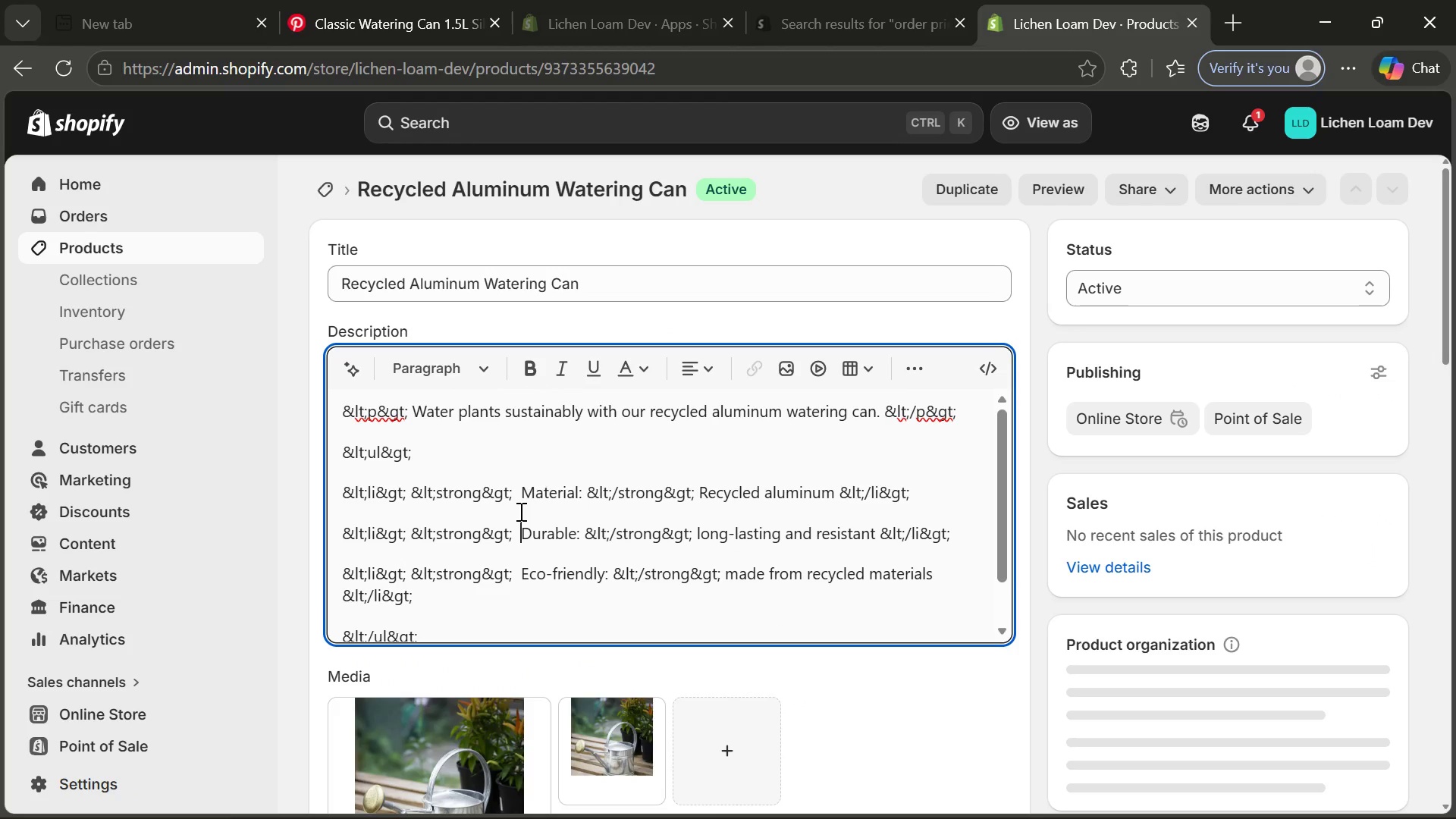 
key(Control+A)
 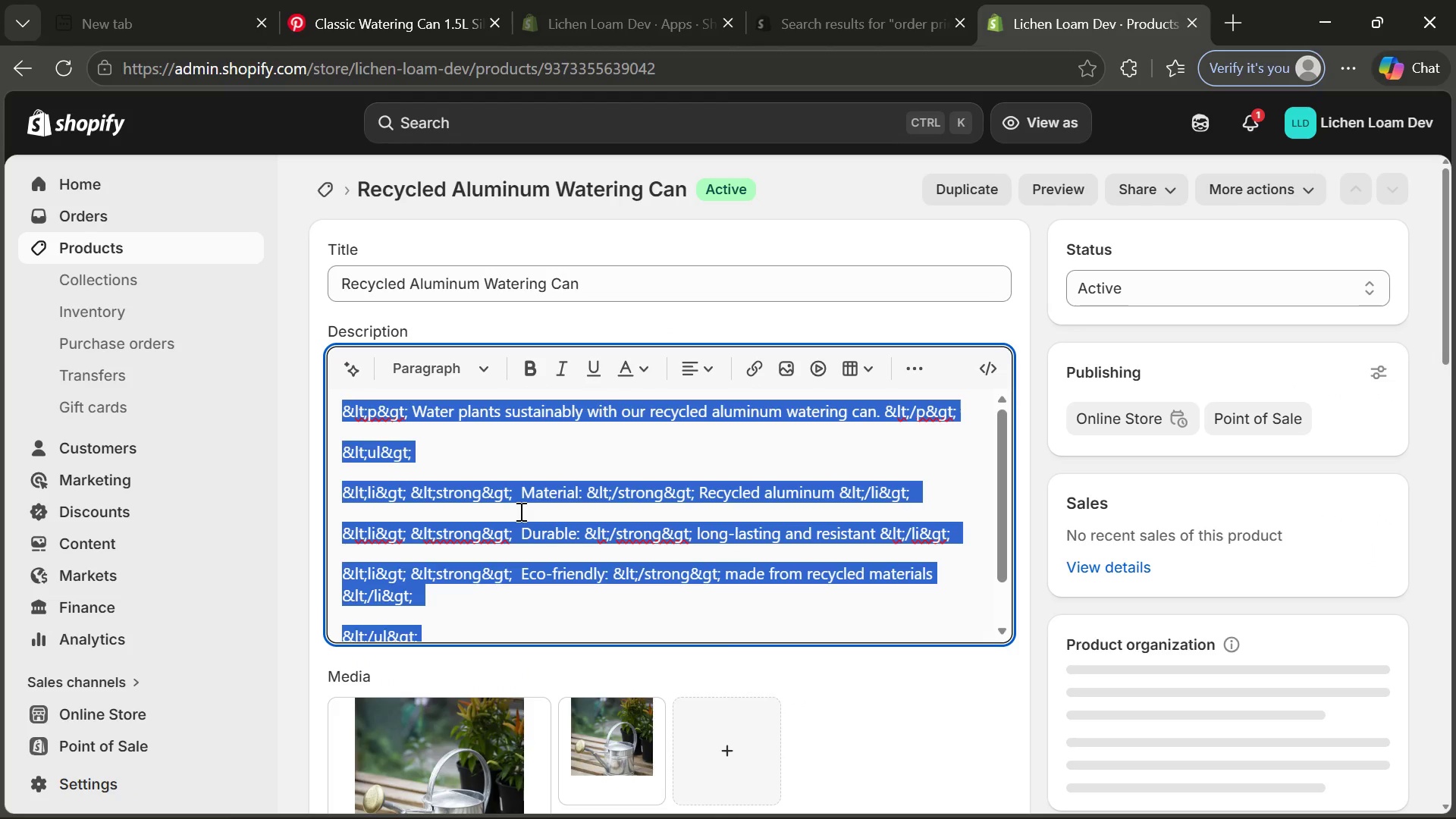 
key(Control+C)
 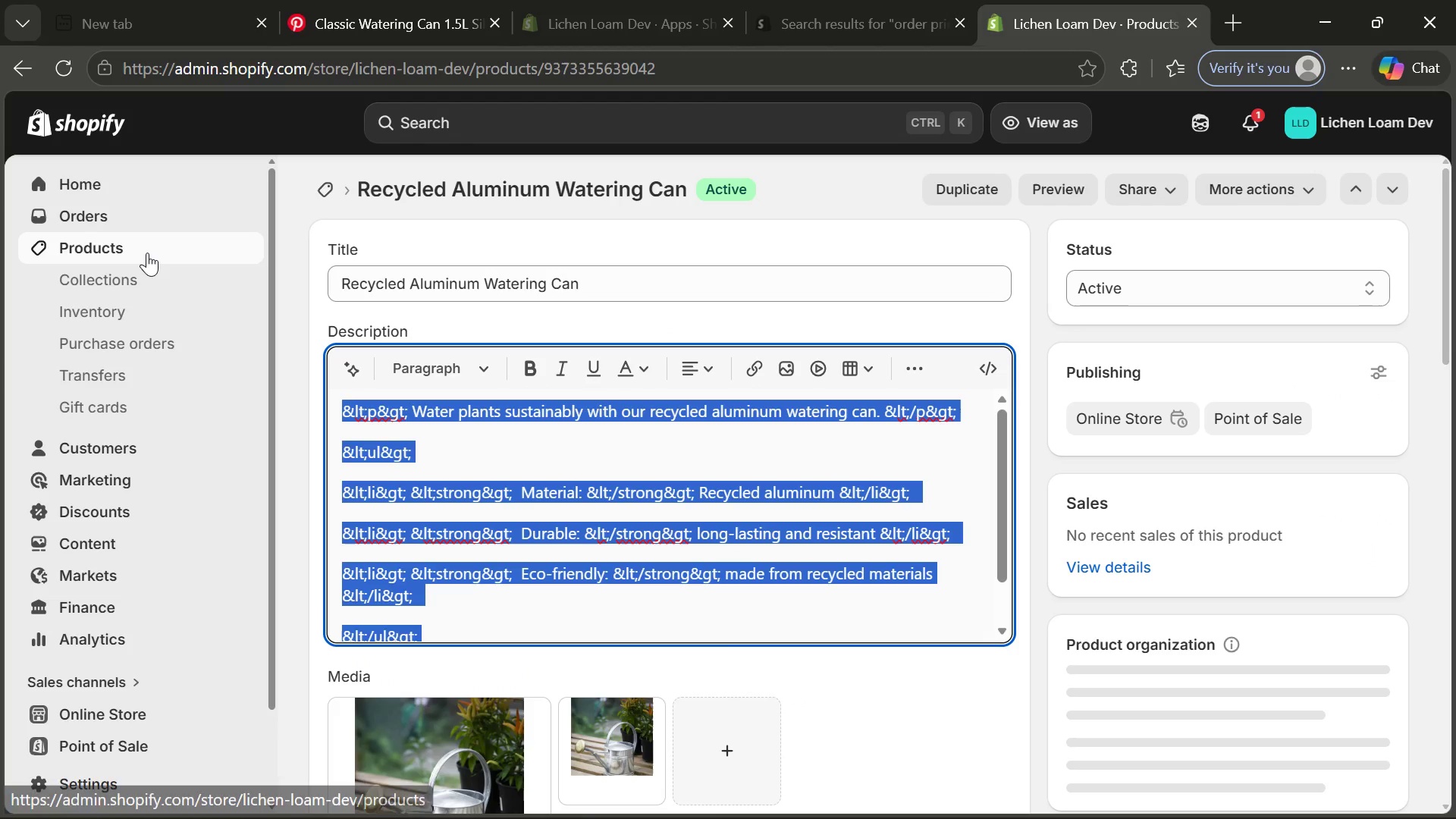 
left_click([147, 253])
 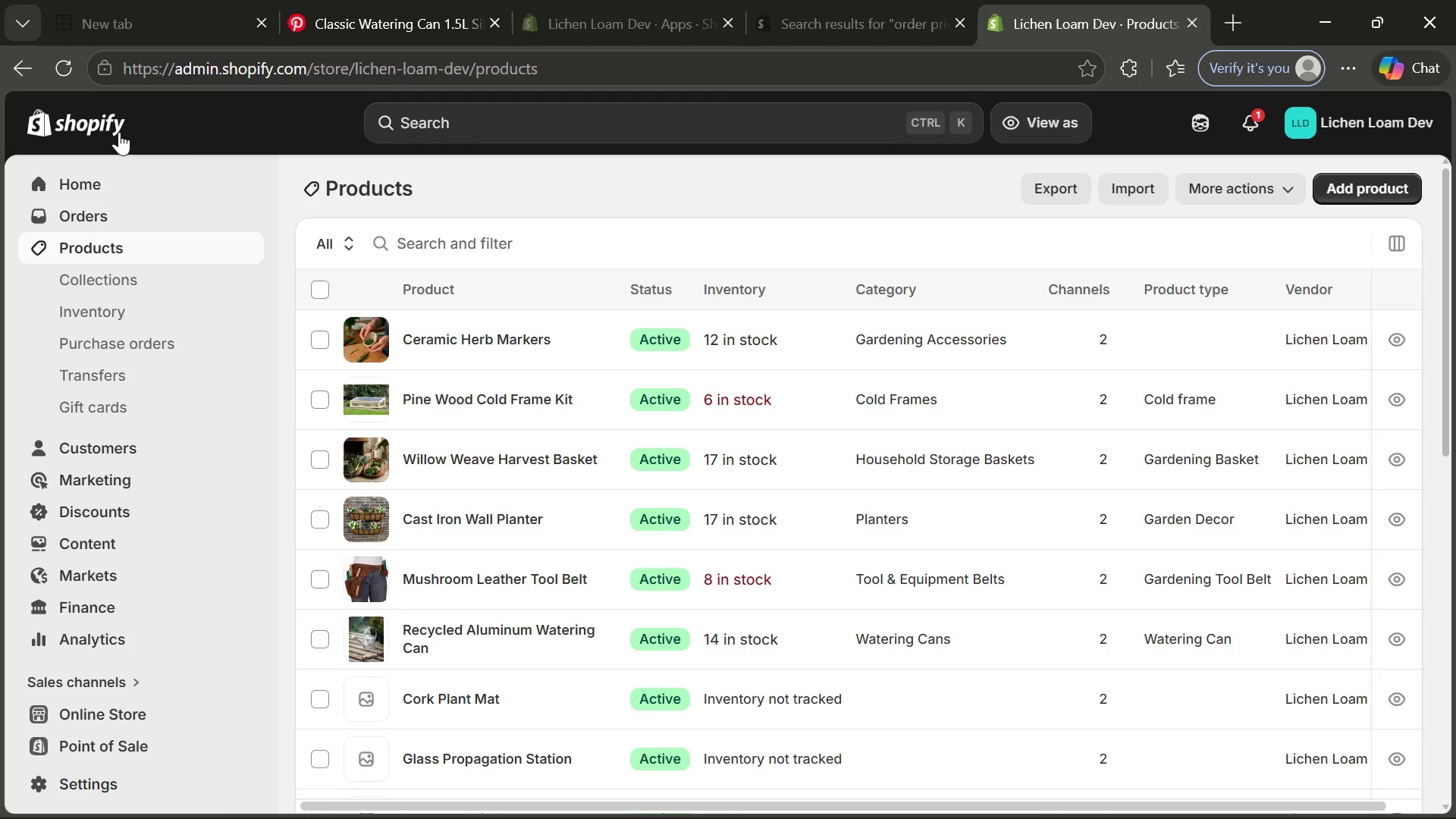 
wait(9.88)
 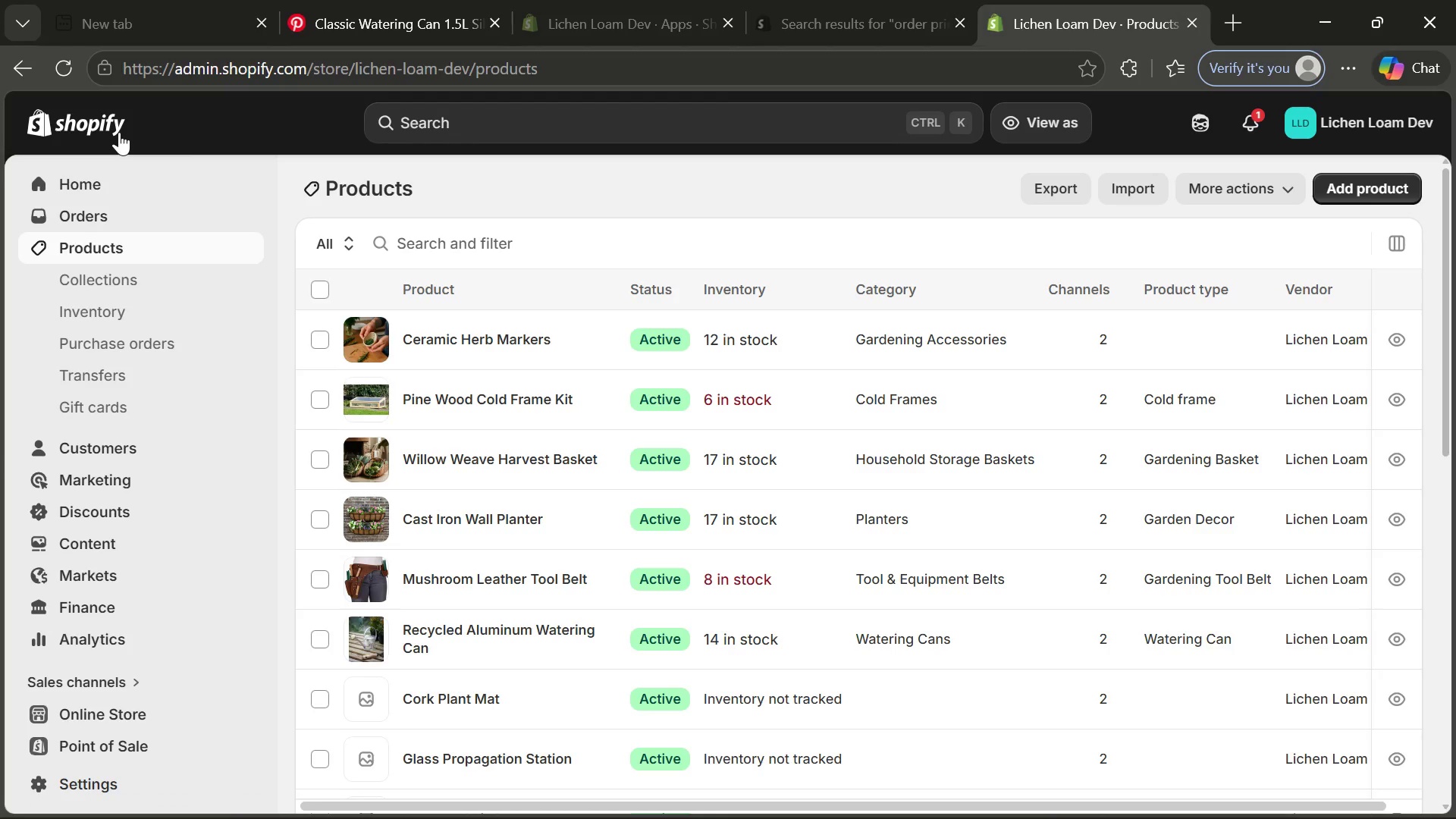 
left_click([467, 479])
 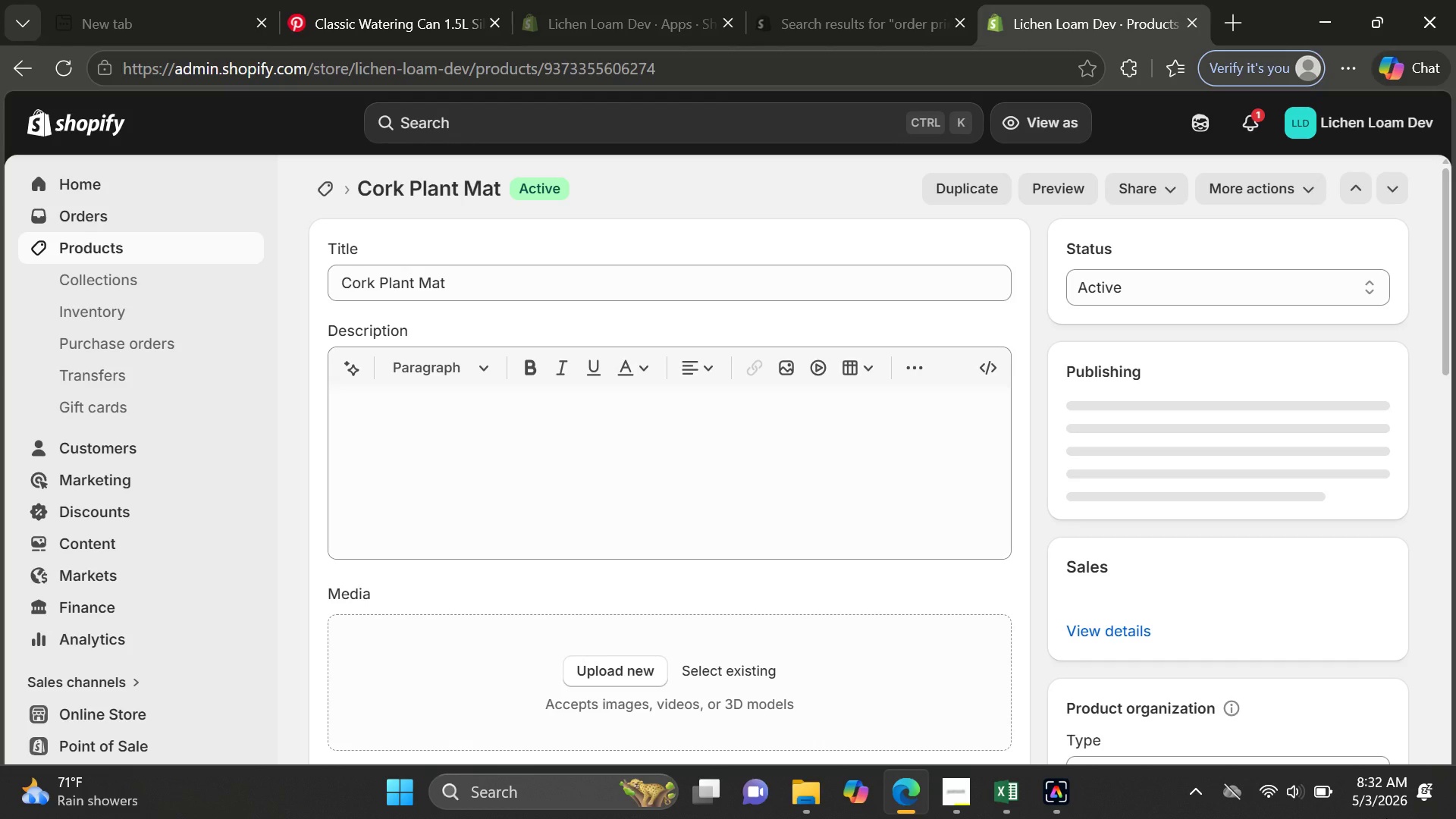 
wait(15.44)
 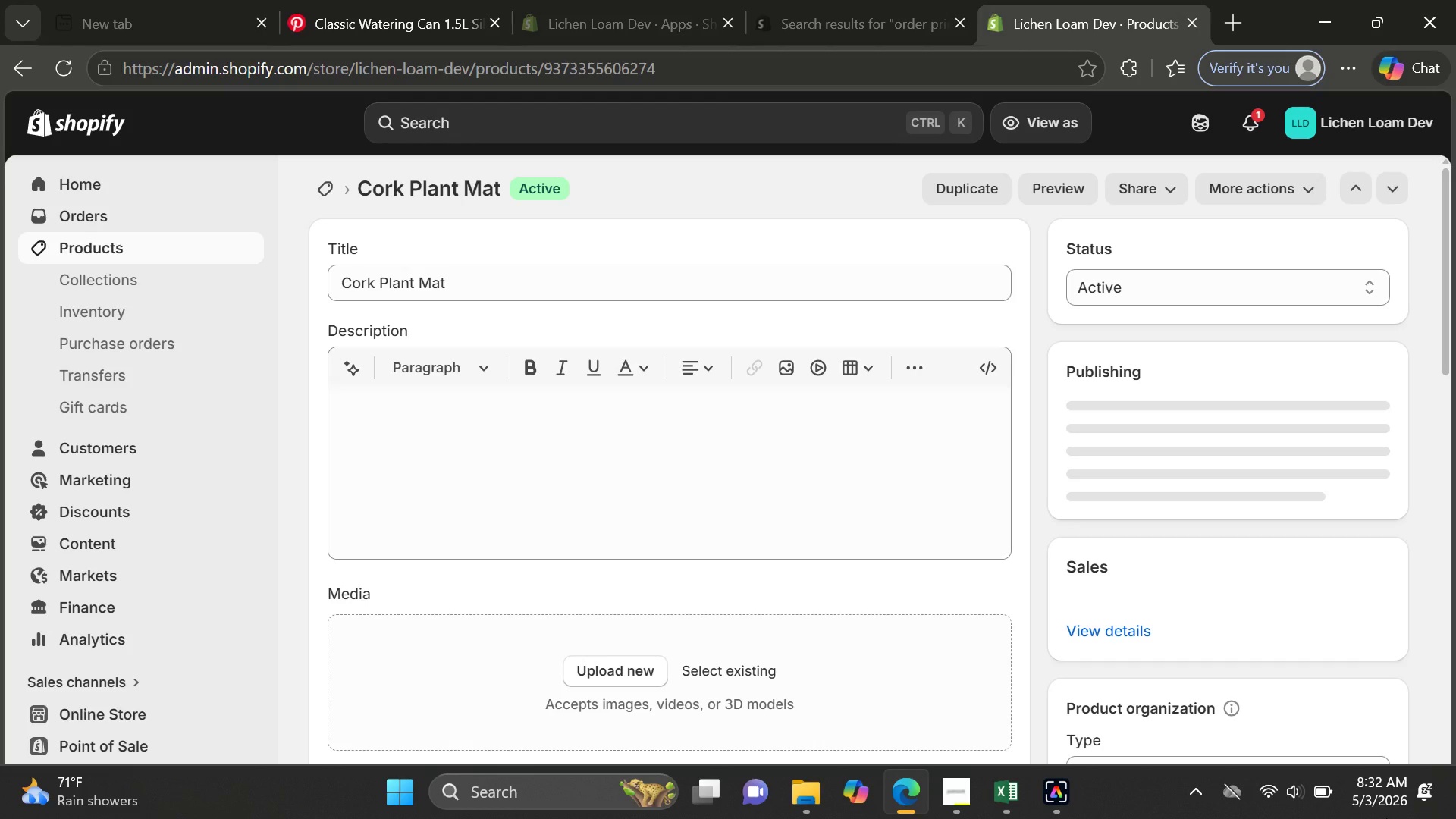 
left_click([838, 466])
 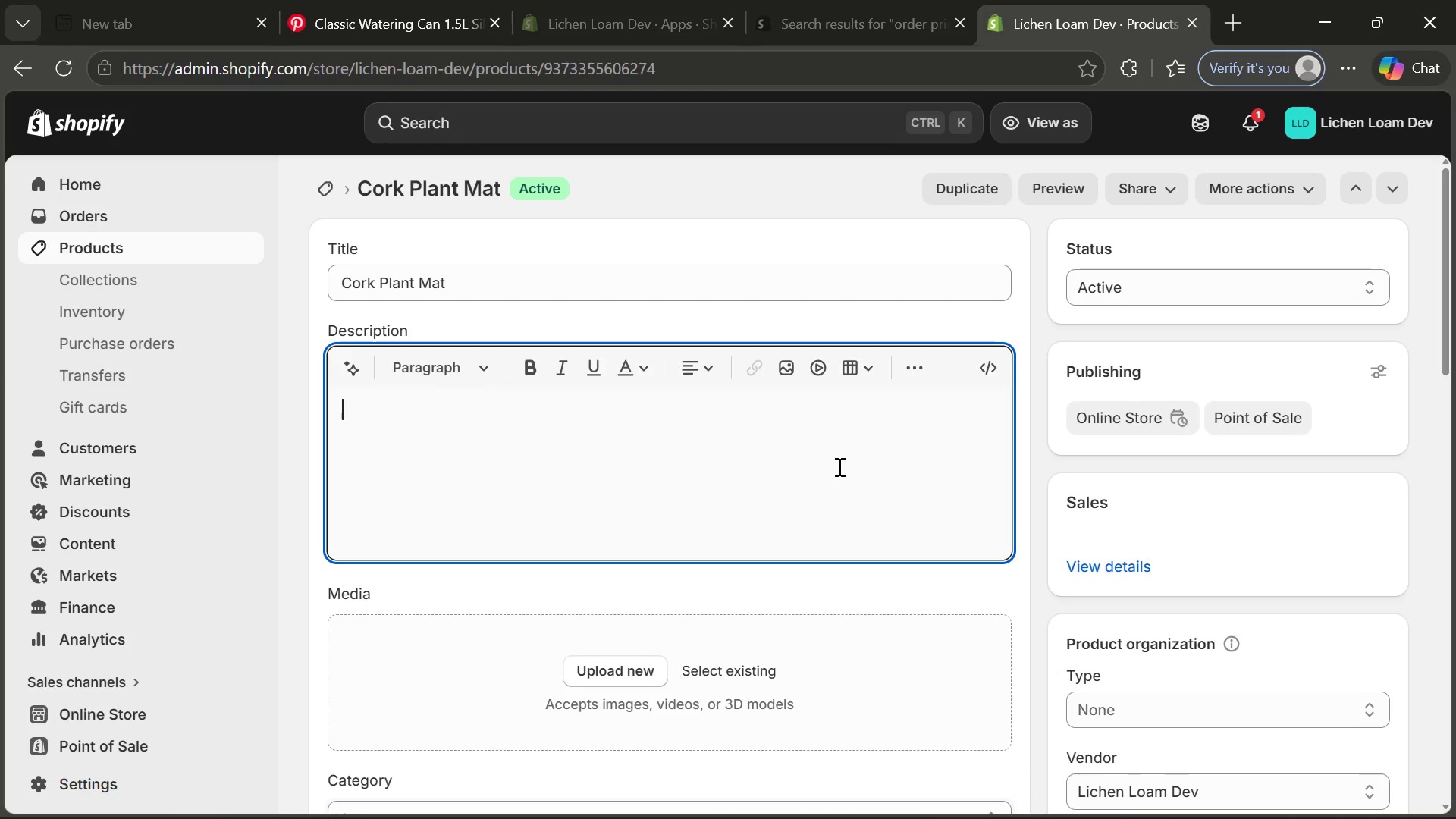 
key(Control+V)
 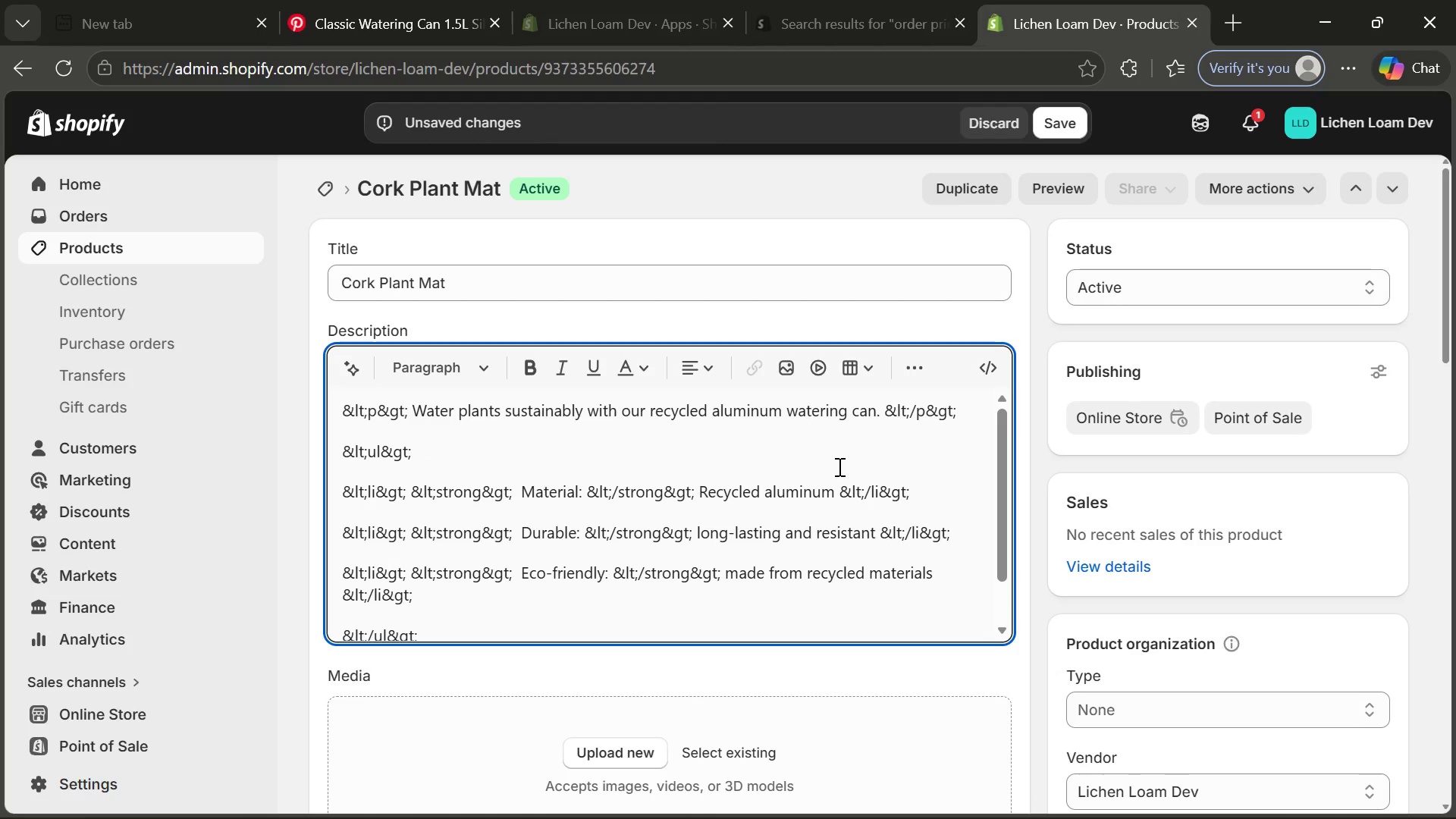 
wait(18.33)
 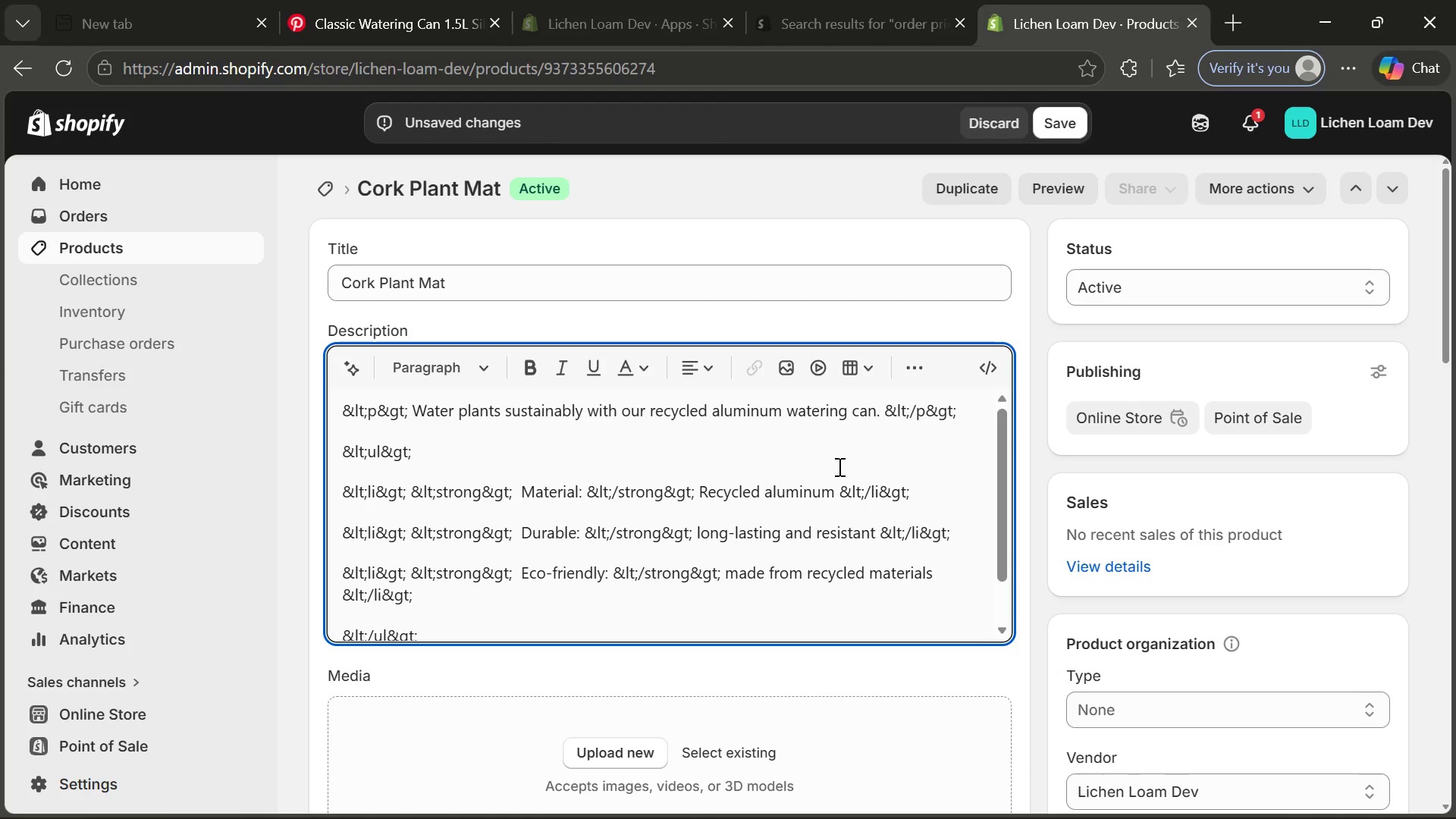 
left_click_drag(start_coordinate=[414, 405], to_coordinate=[881, 411])
 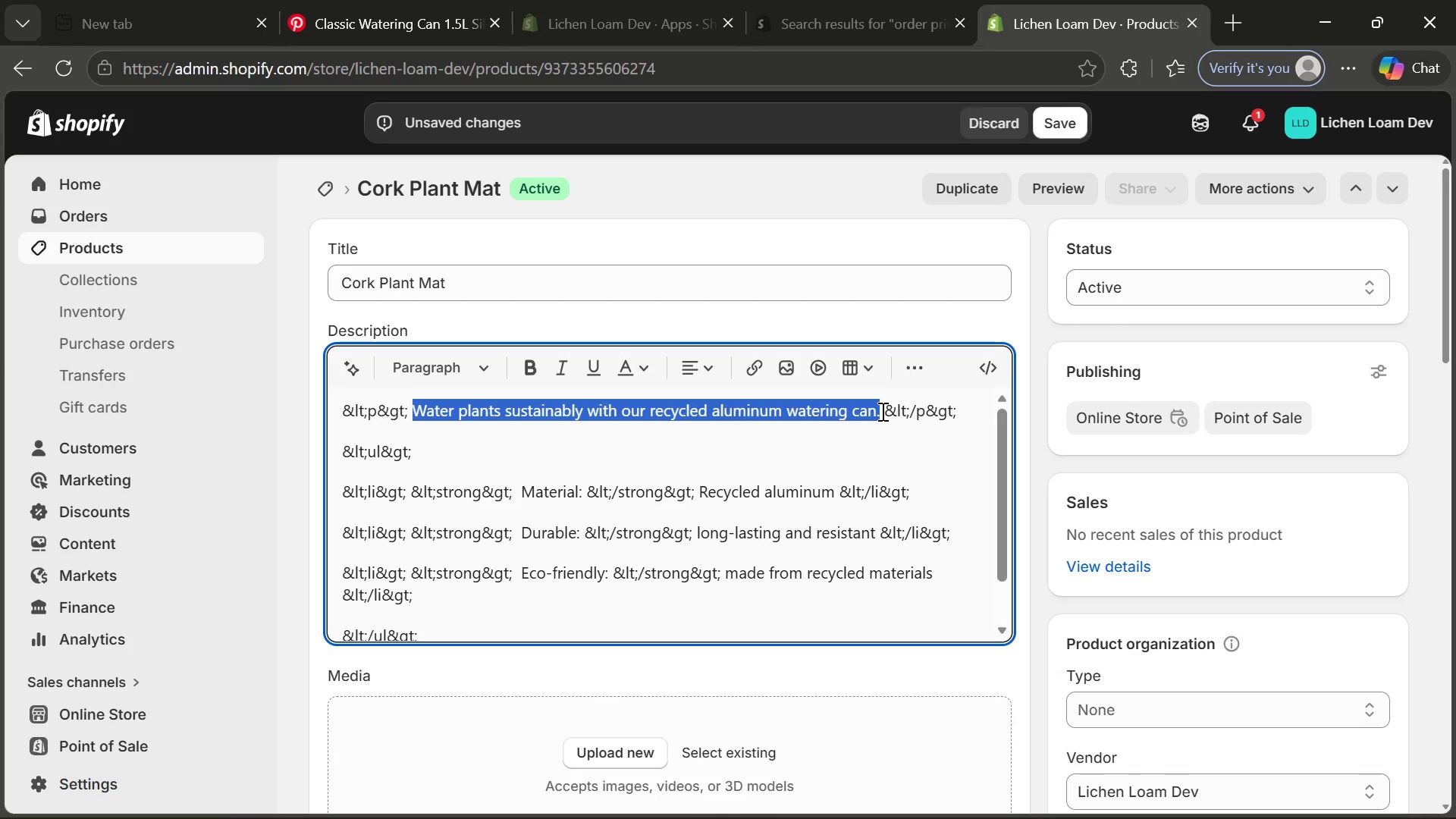 
key(Backspace)
 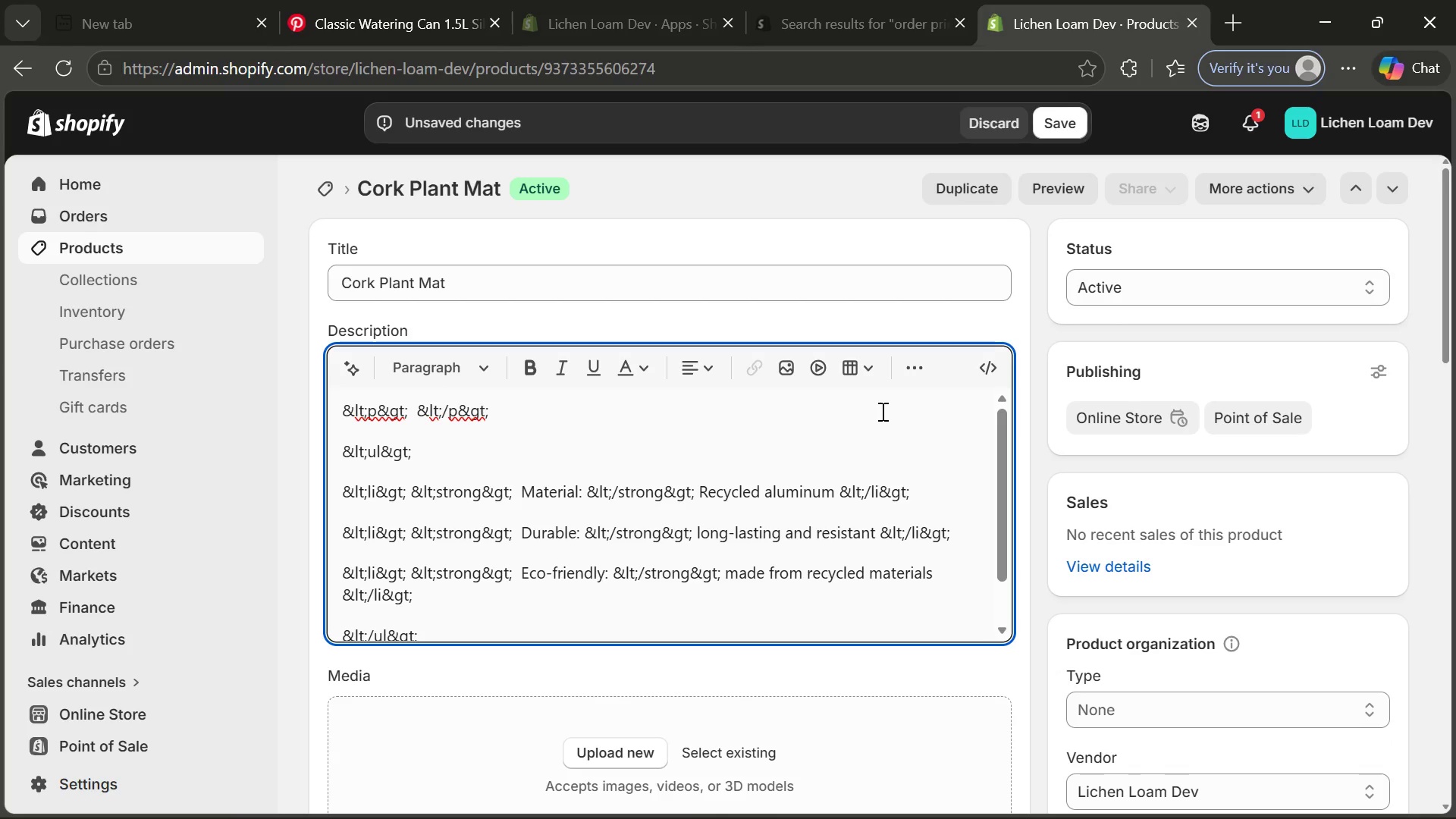 
key(Tab)
 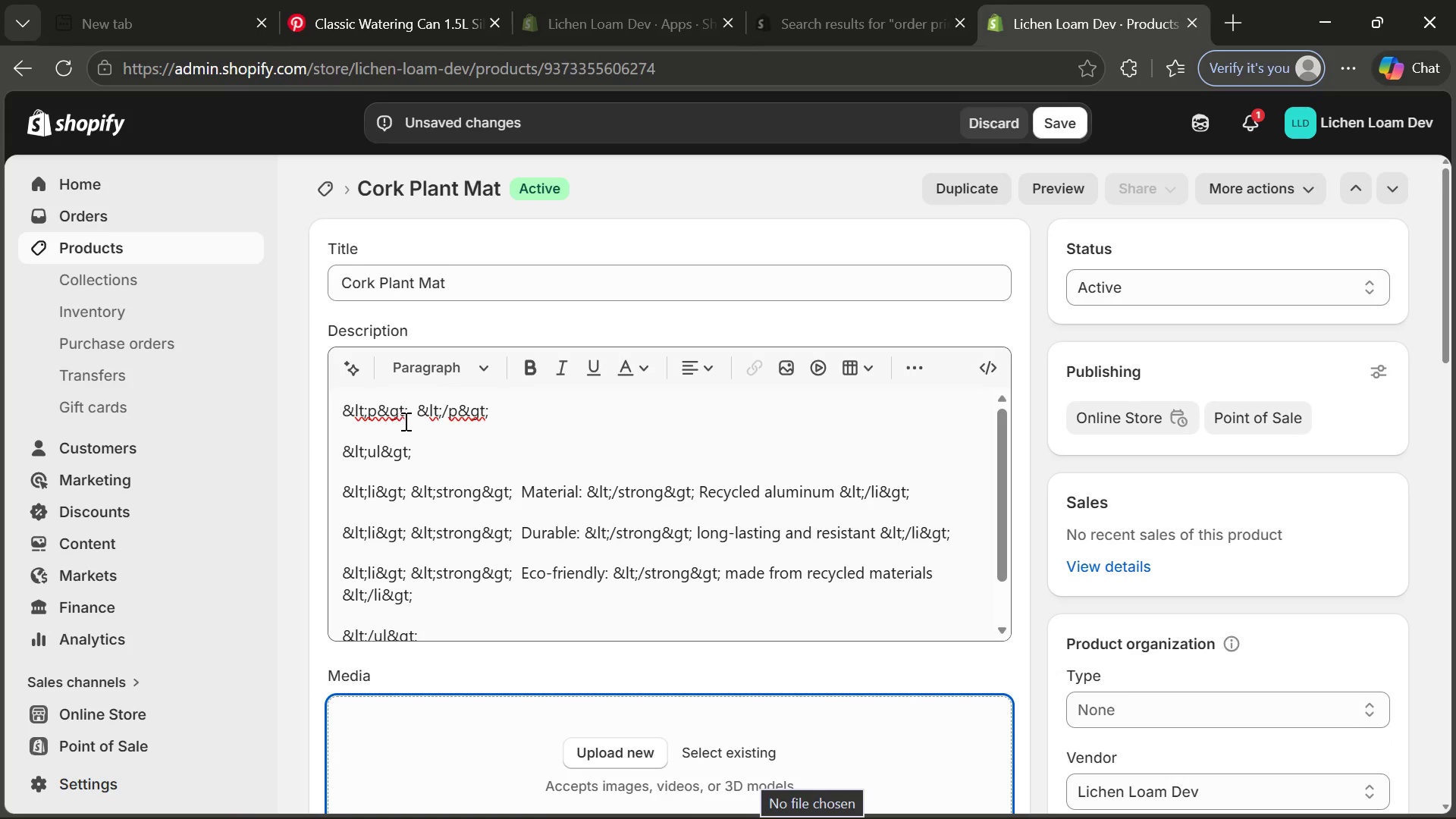 
left_click([410, 406])
 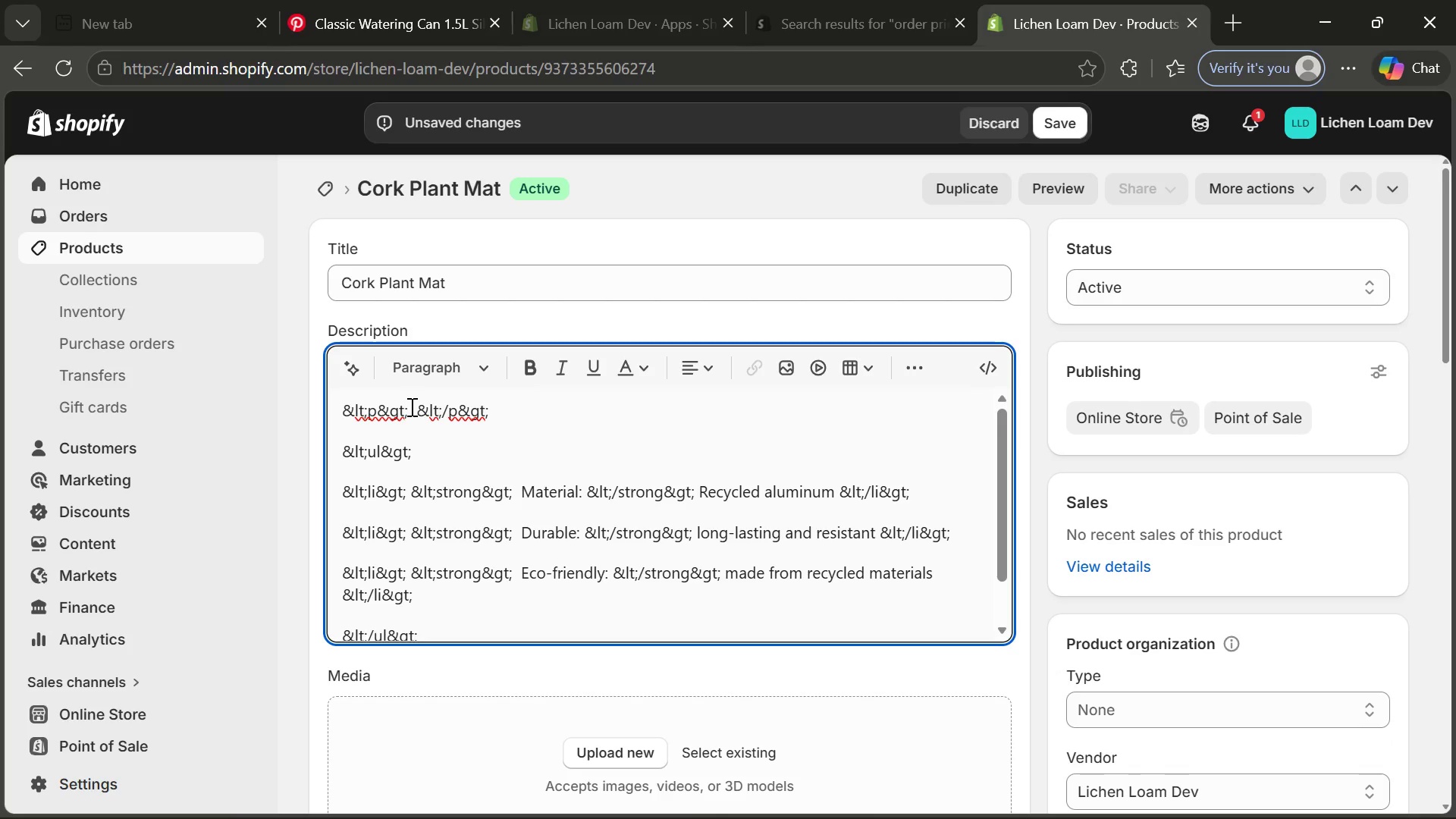 
type(Protect durfaces with our sustainable cork plant mat.)
 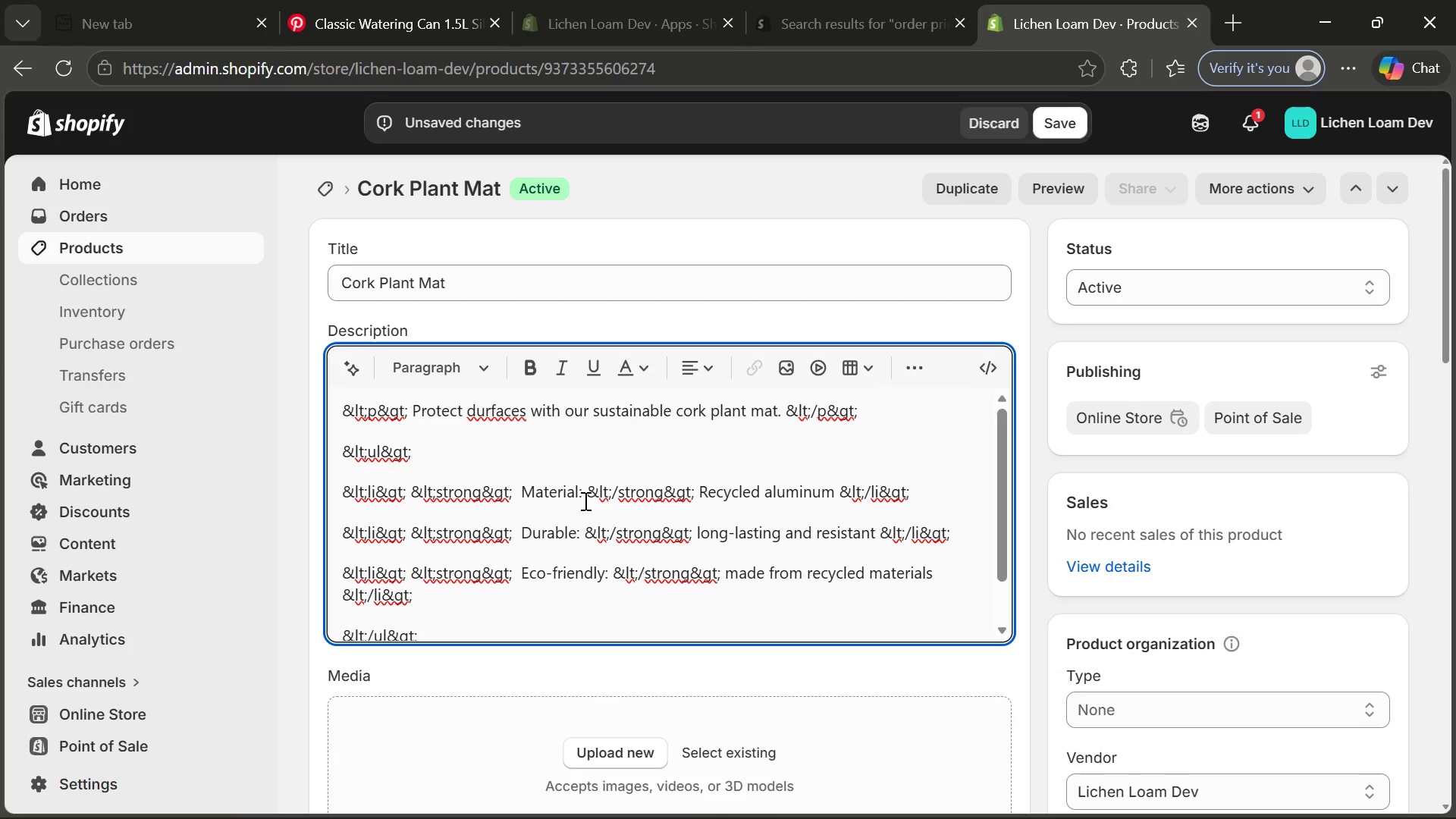 
wait(8.16)
 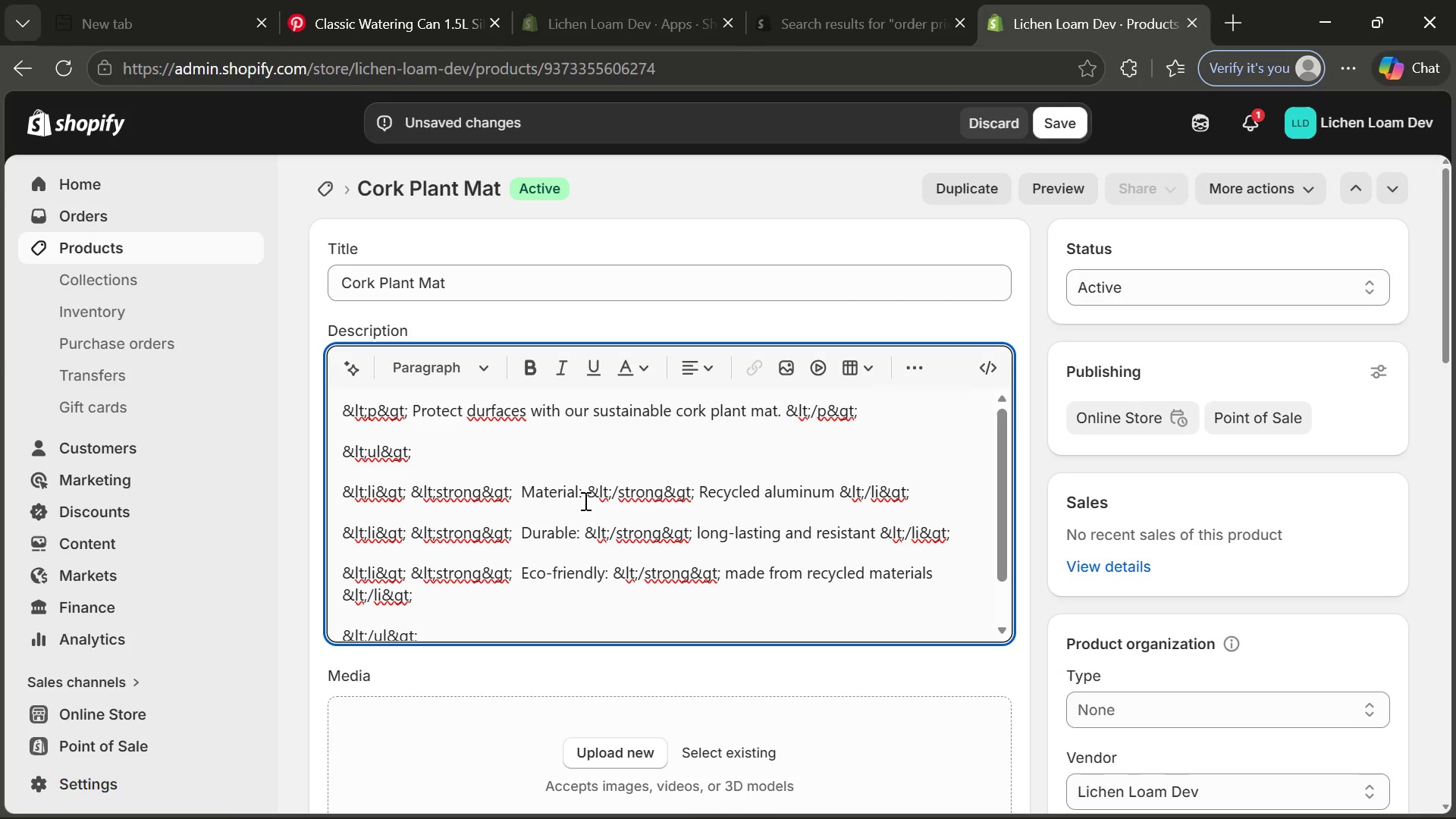 
left_click_drag(start_coordinate=[702, 490], to_coordinate=[835, 497])
 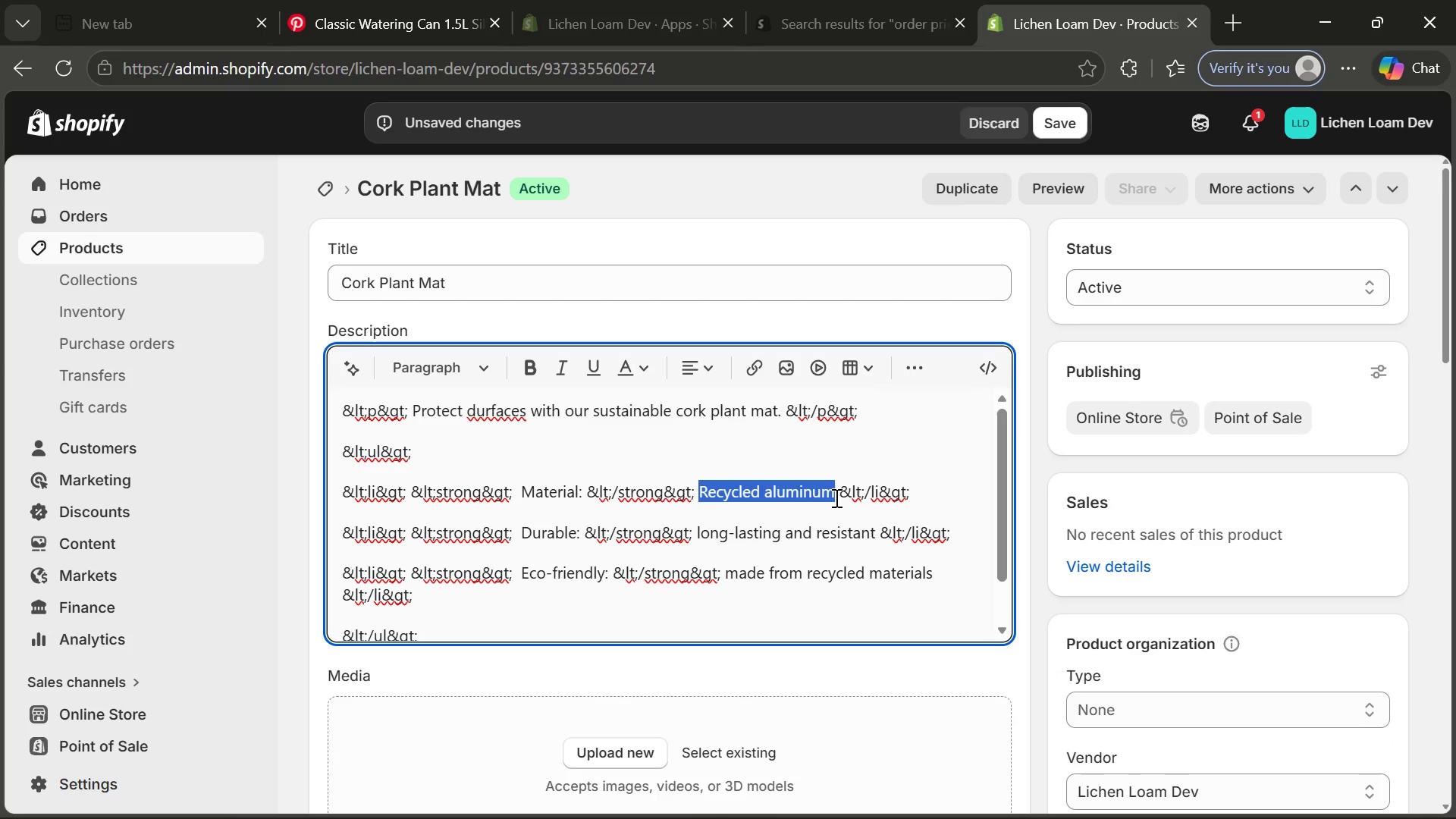 
type(Natuar)
key(Backspace)
key(Backspace)
type(ral cork)
 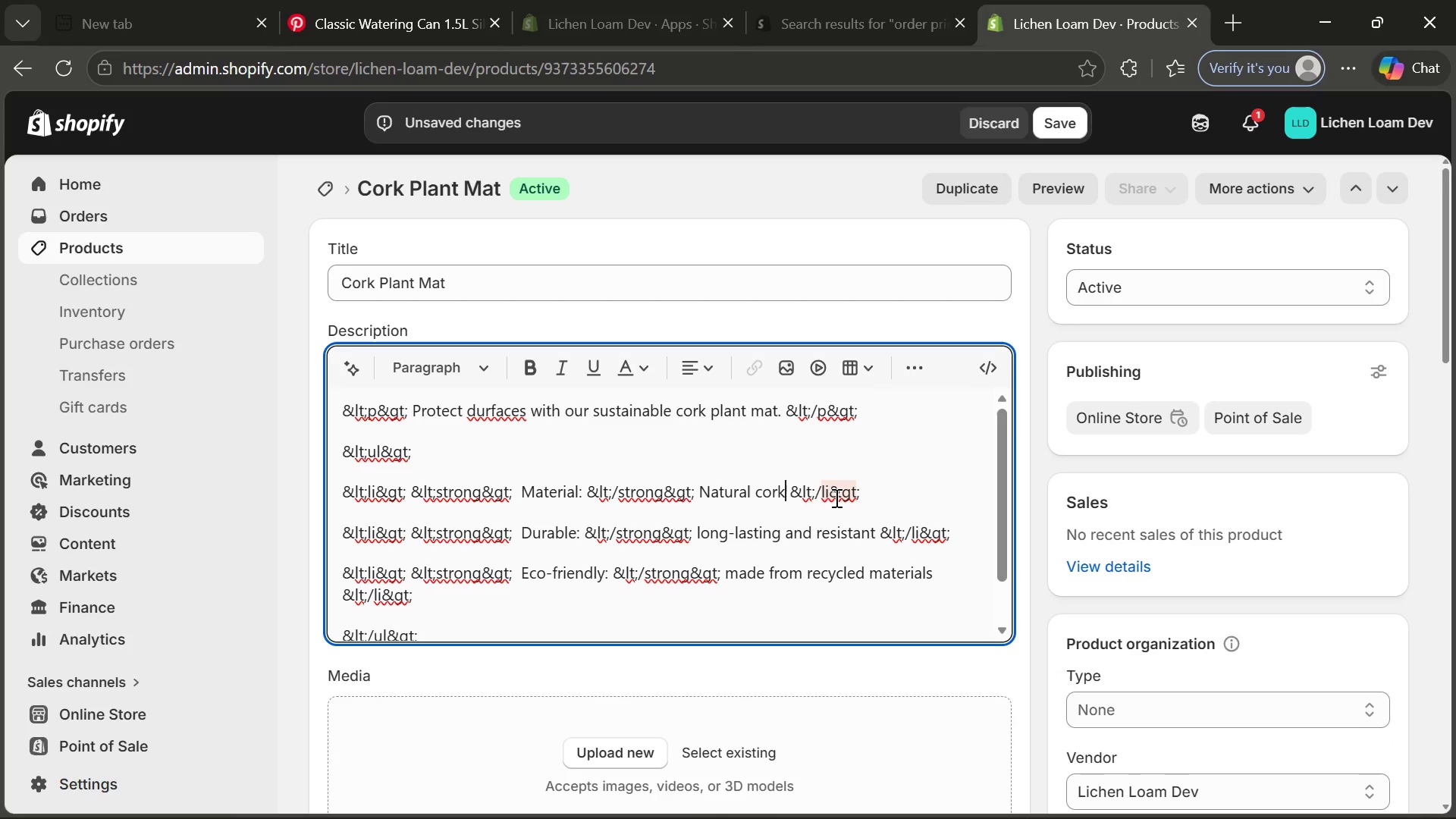 
wait(9.2)
 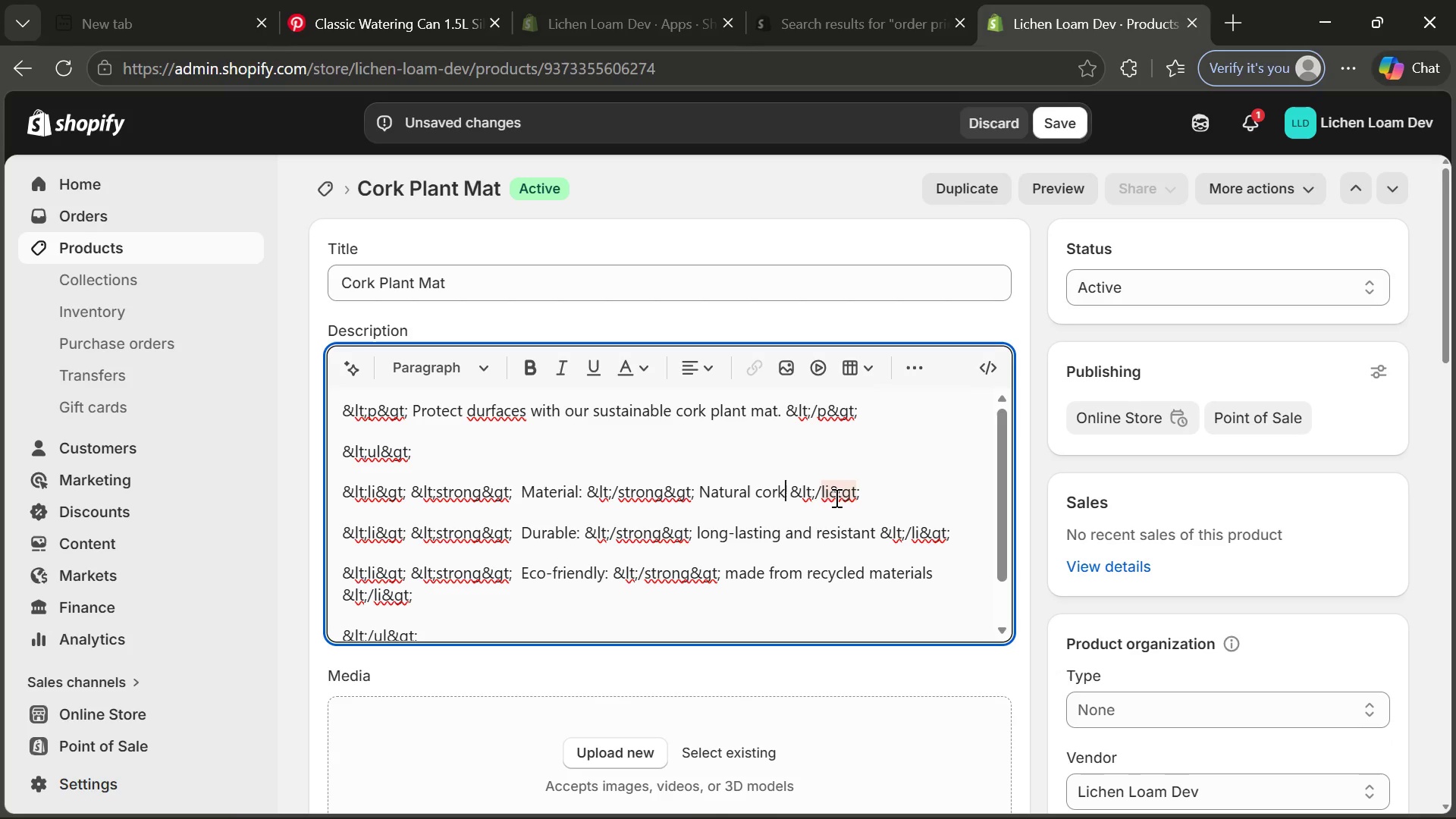 
left_click_drag(start_coordinate=[726, 574], to_coordinate=[946, 562])
 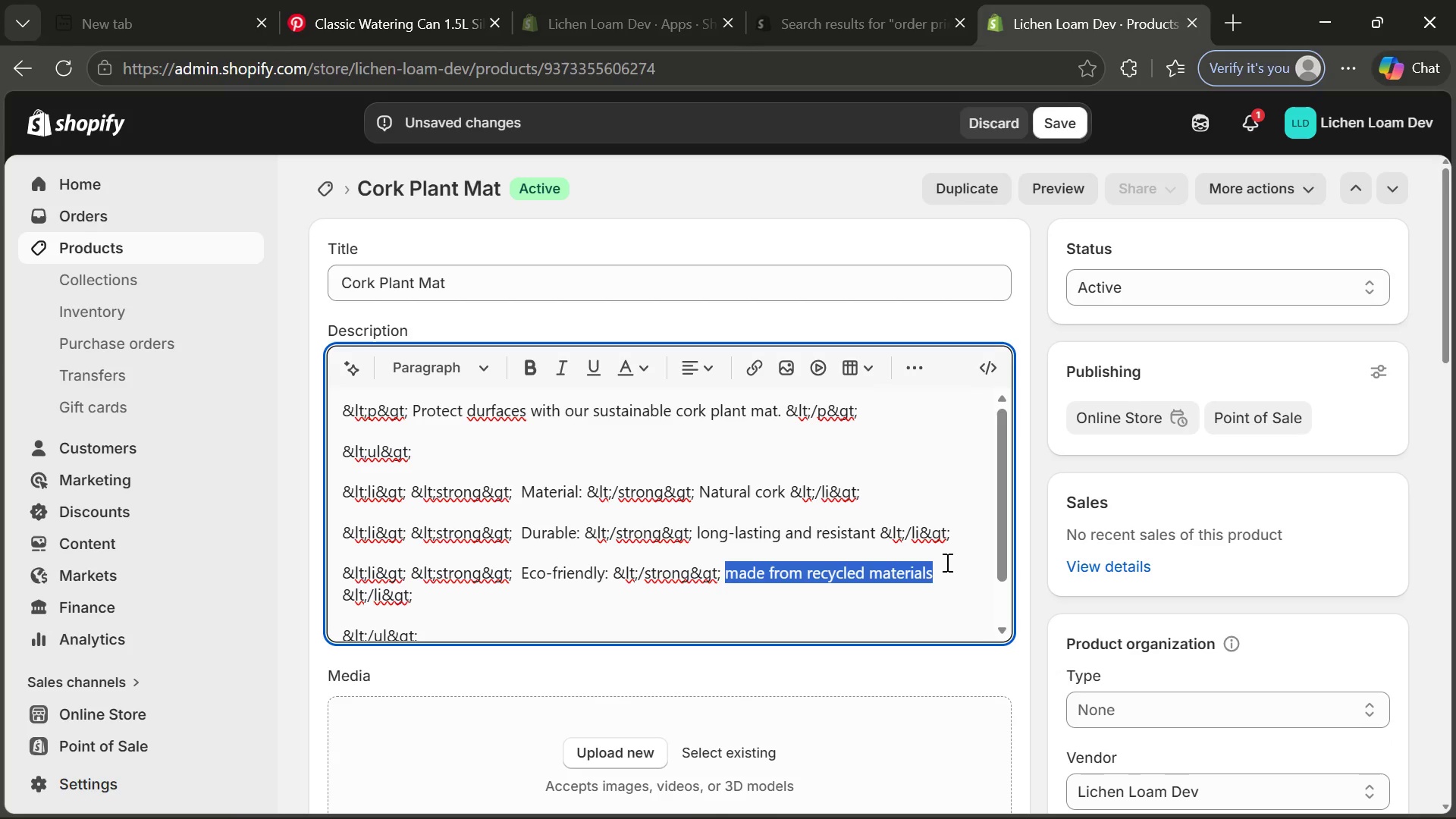 
type(Reb=)
key(Backspace)
key(Backspace)
type(newan)
key(Backspace)
type(ble )
 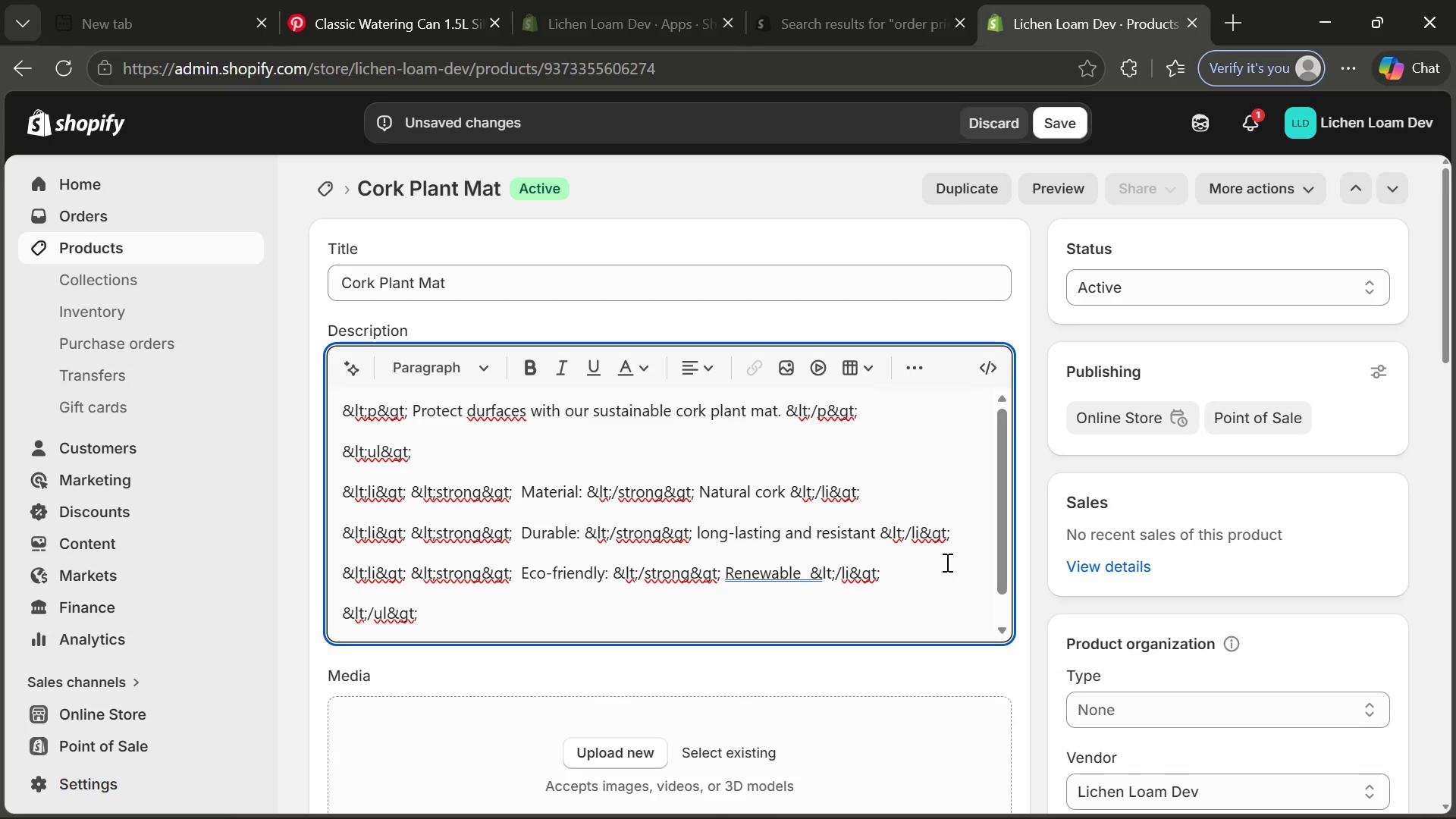 
wait(10.78)
 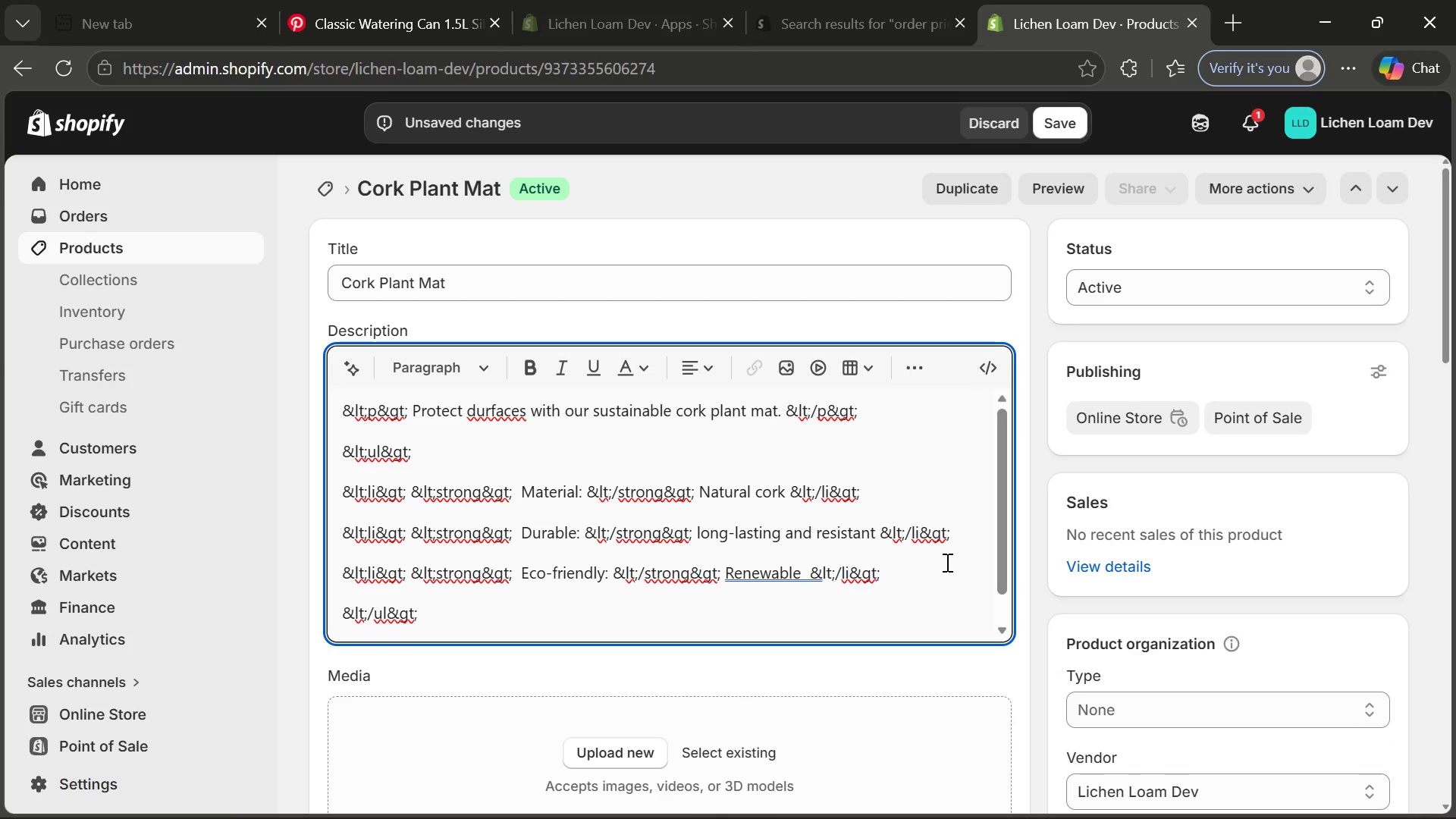 
type(and compod)
key(Backspace)
type(sita)
key(Backspace)
type(able)
 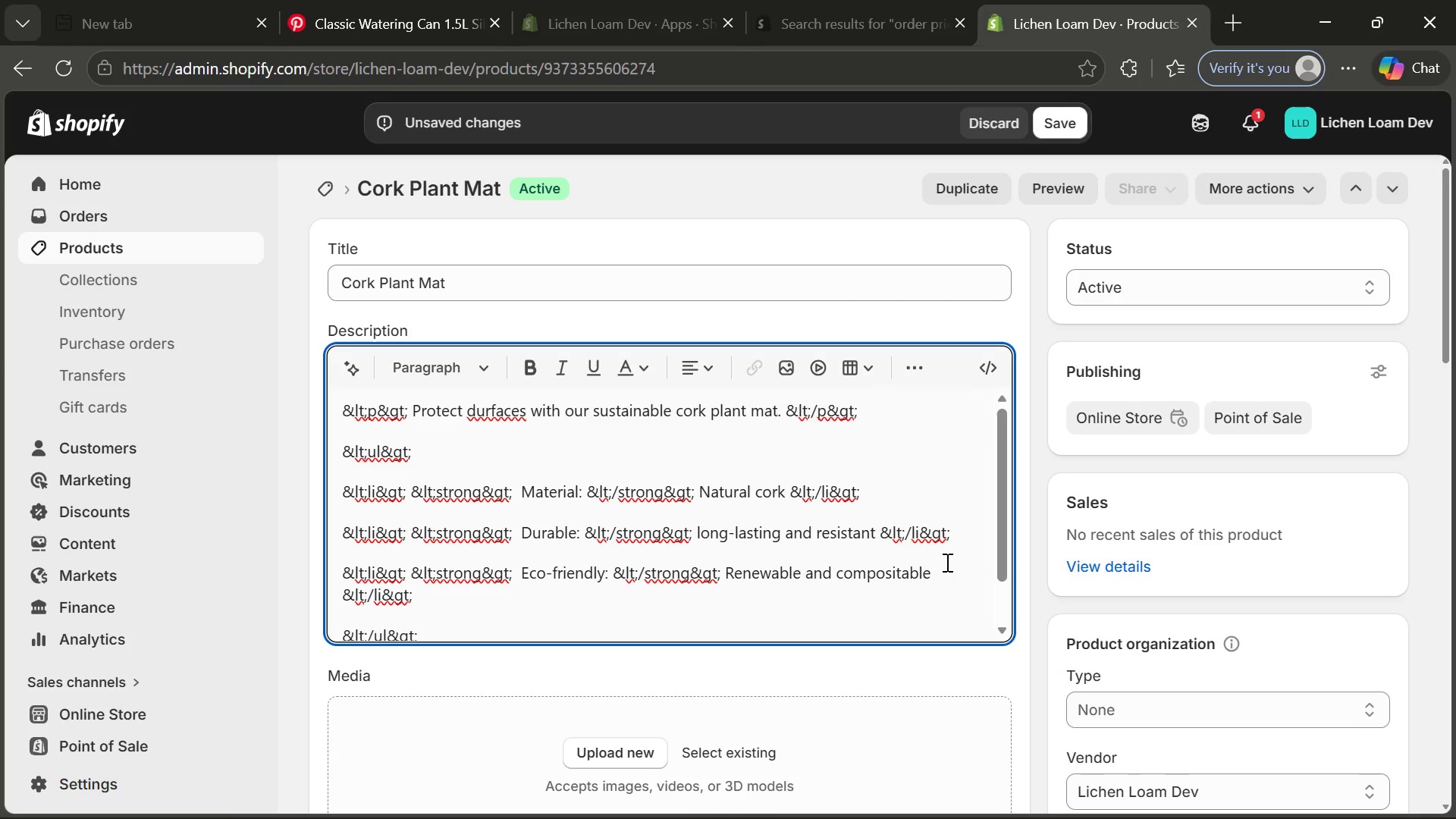 
key(ArrowLeft)
 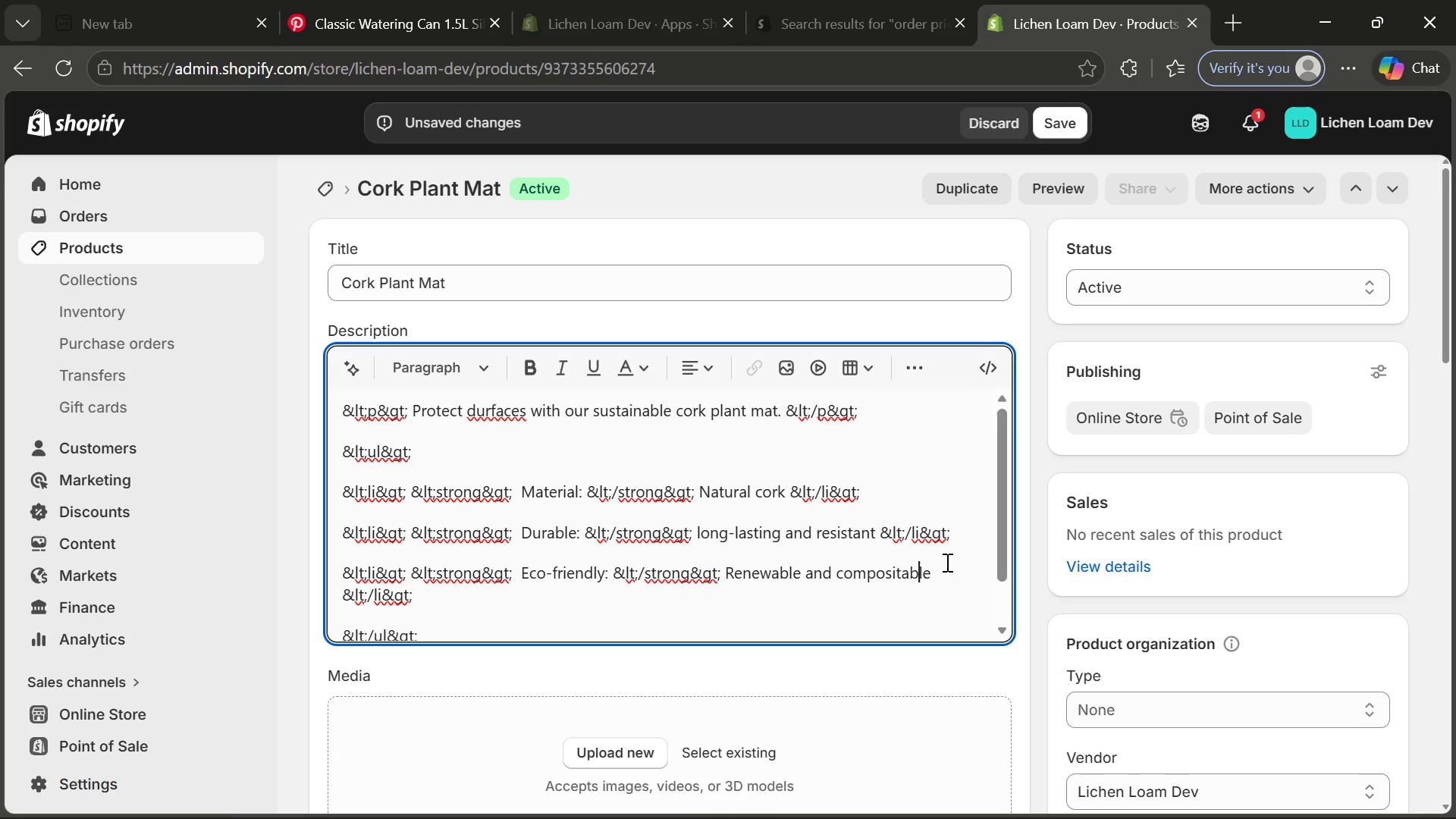 
key(ArrowLeft)
 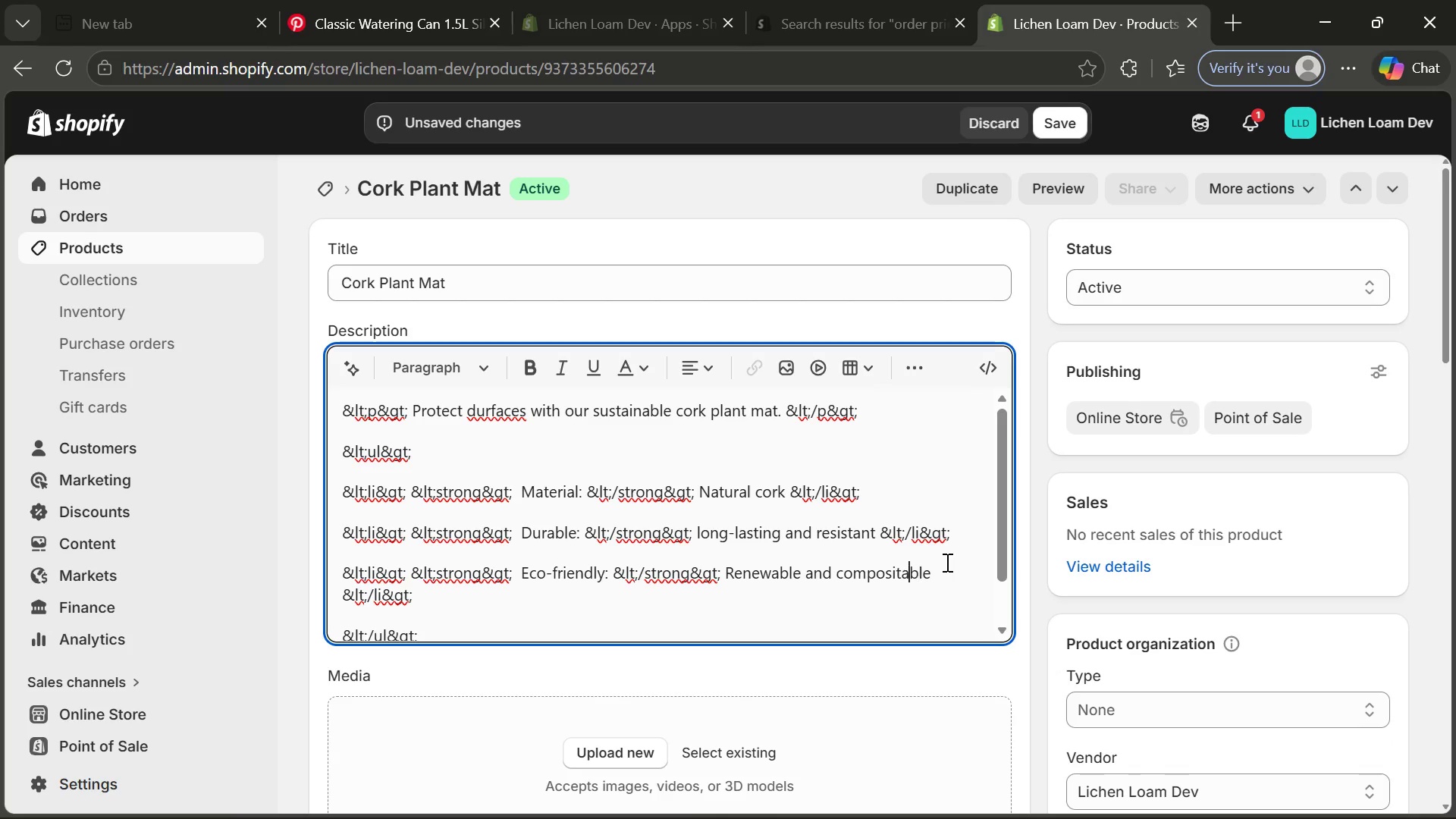 
key(ArrowLeft)
 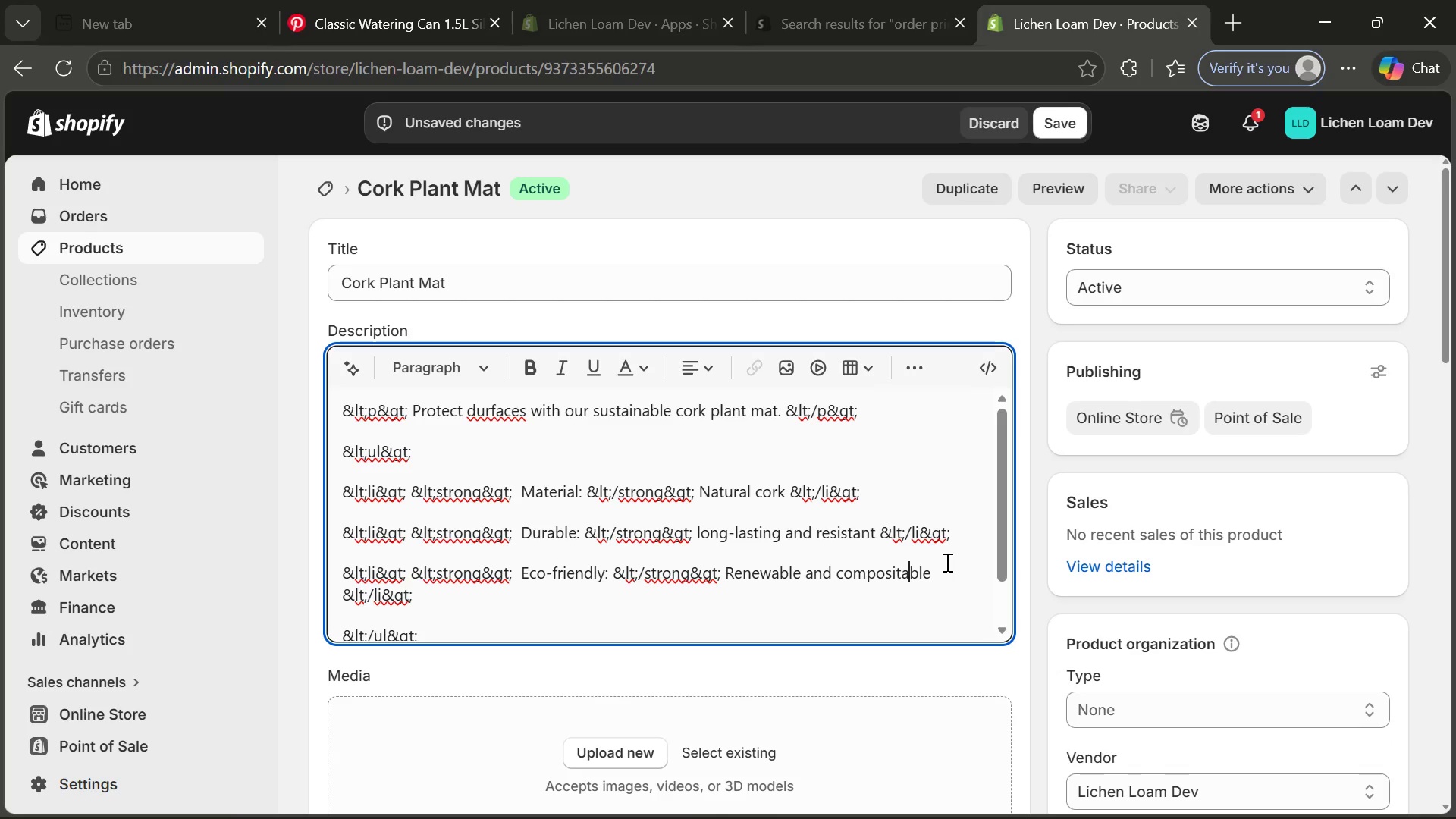 
key(ArrowLeft)
 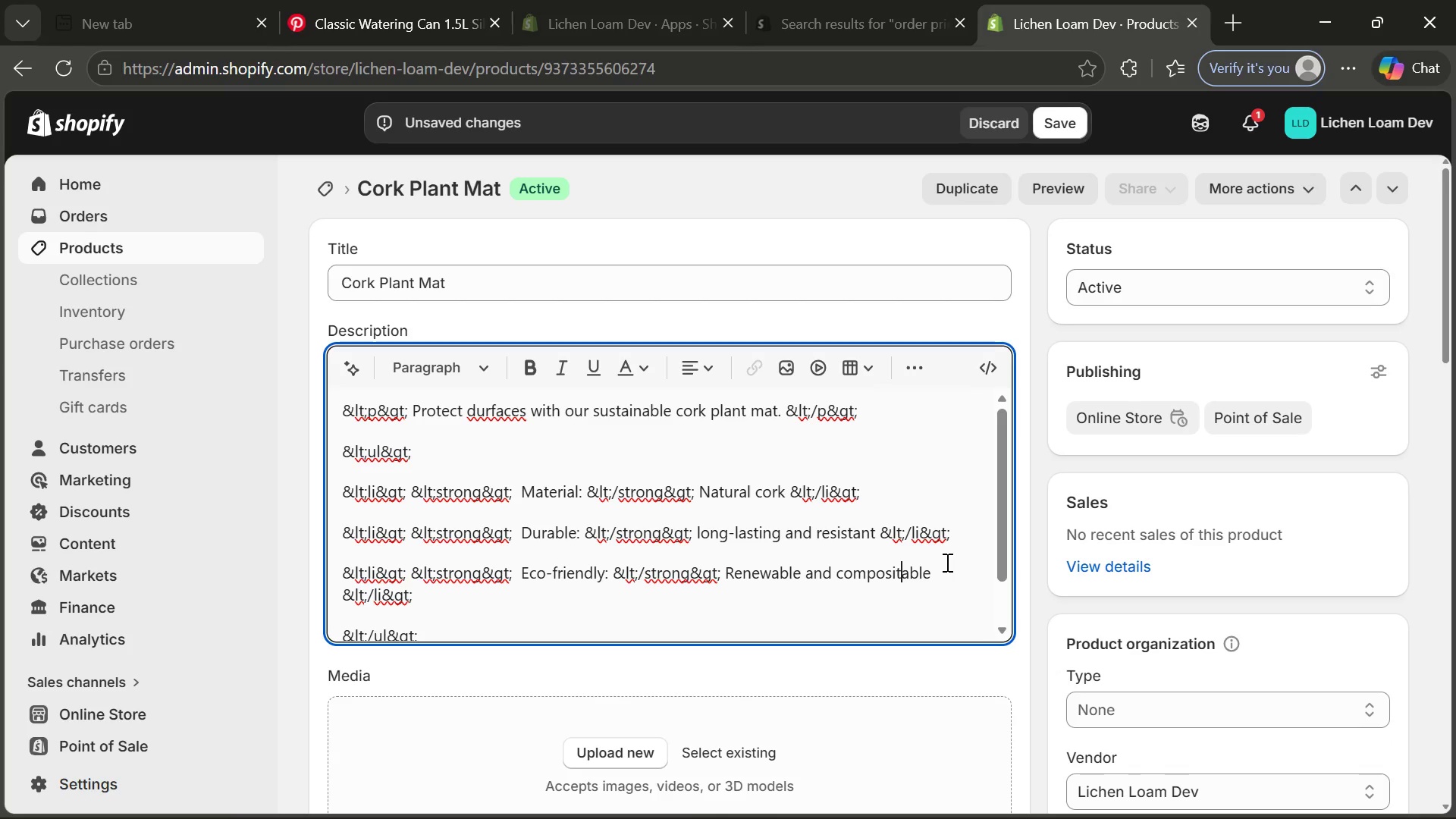 
key(ArrowLeft)
 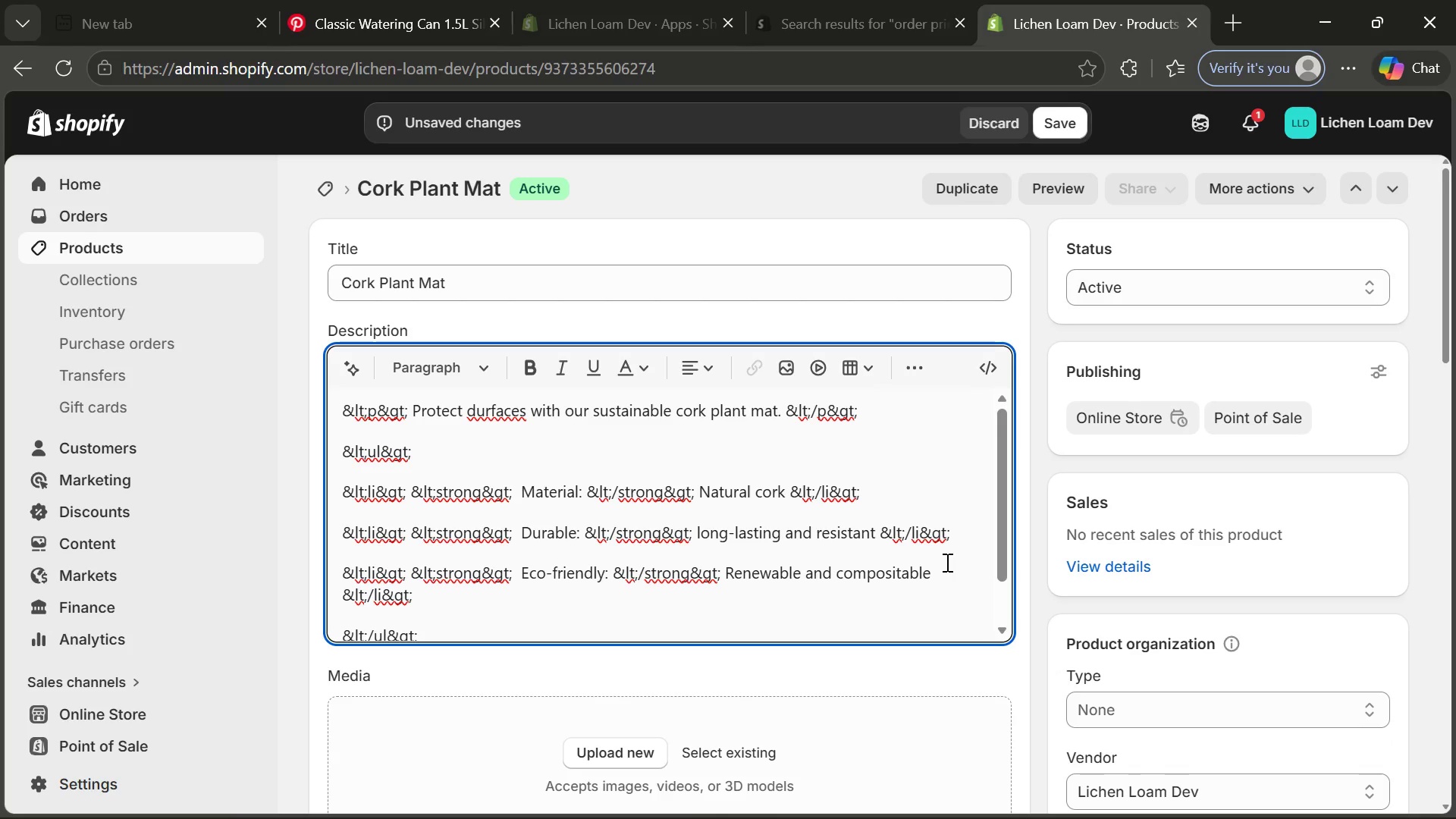 
key(Backspace)
 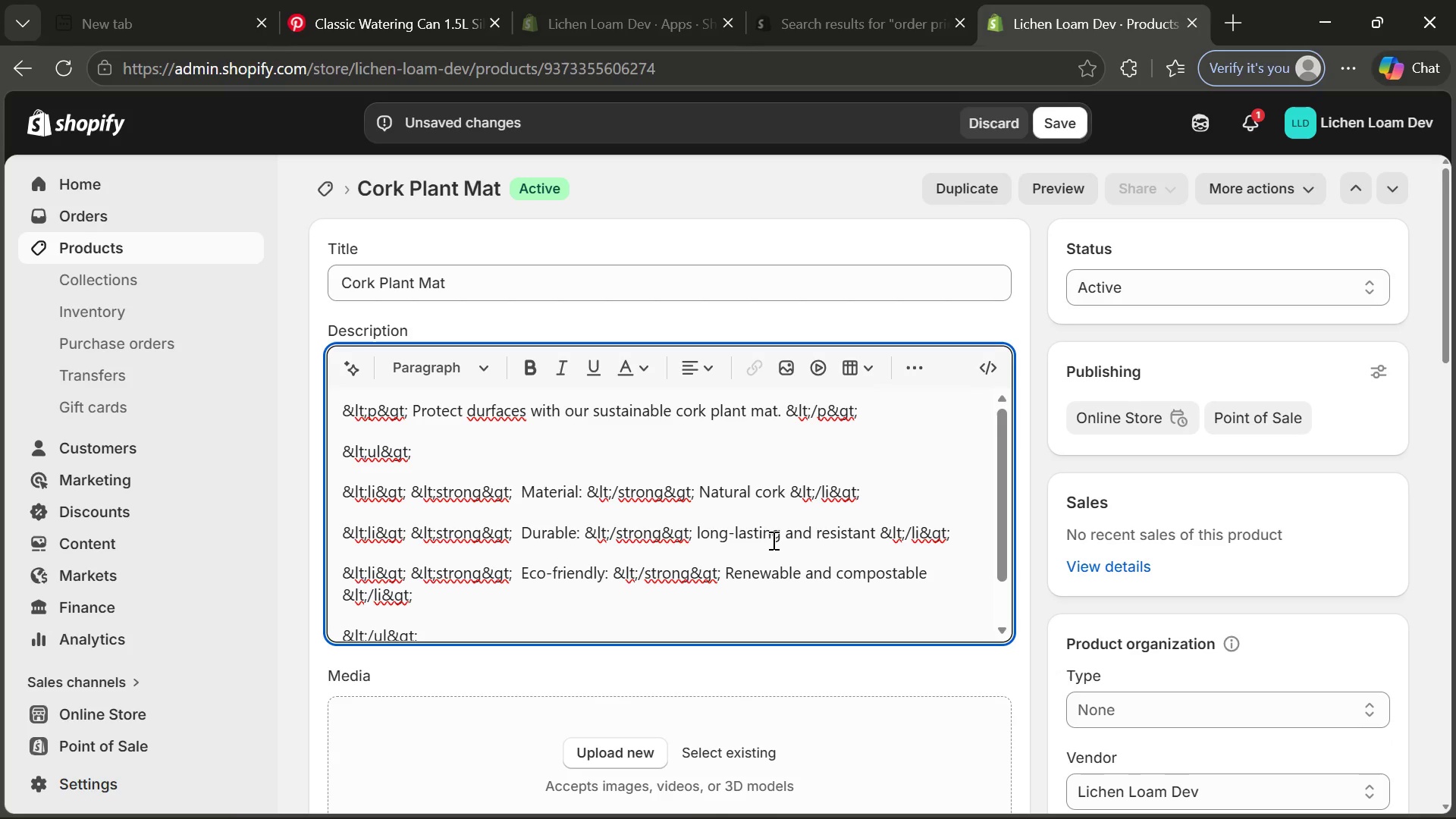 
wait(7.66)
 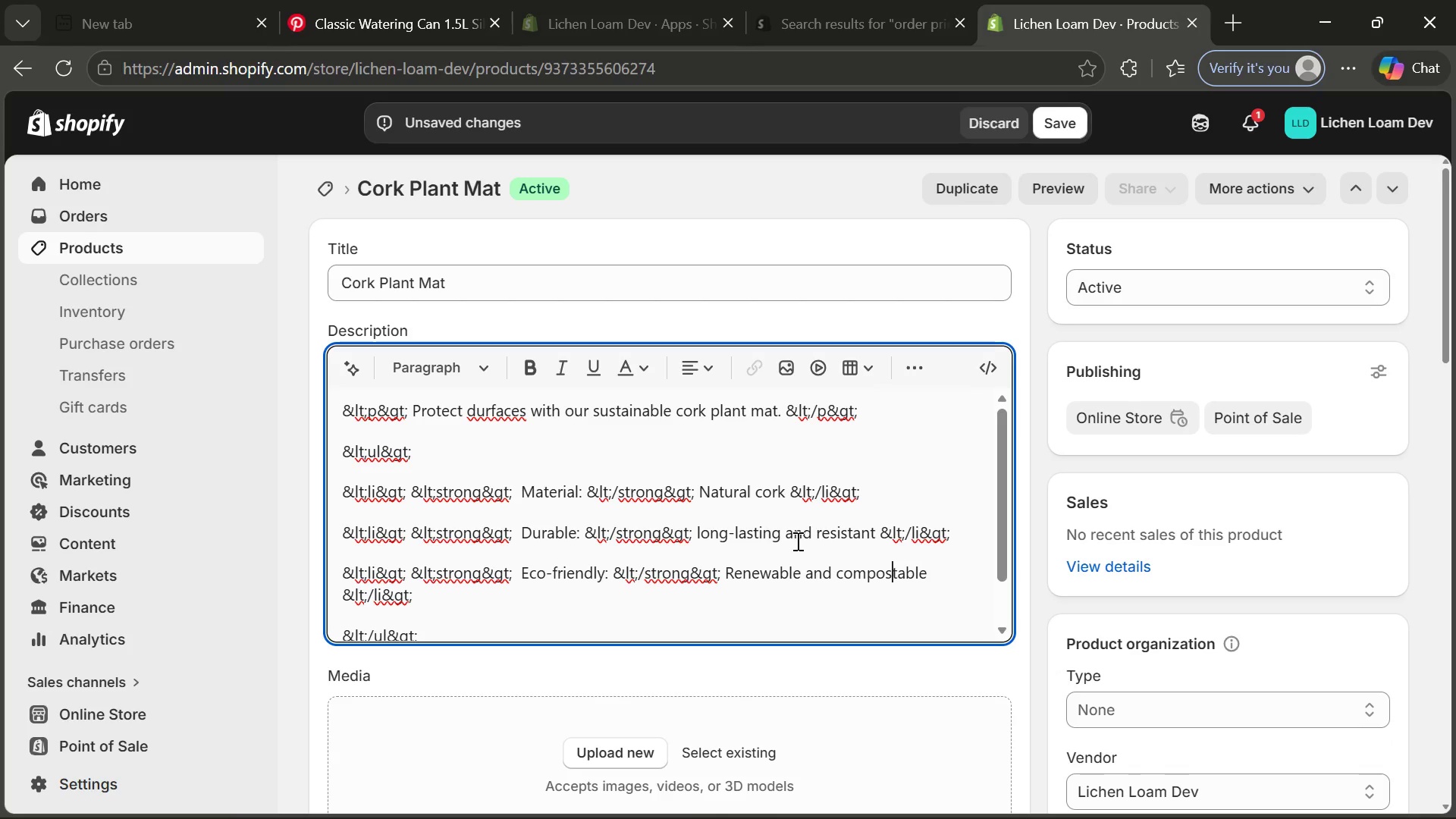 
left_click_drag(start_coordinate=[703, 529], to_coordinate=[814, 523])
 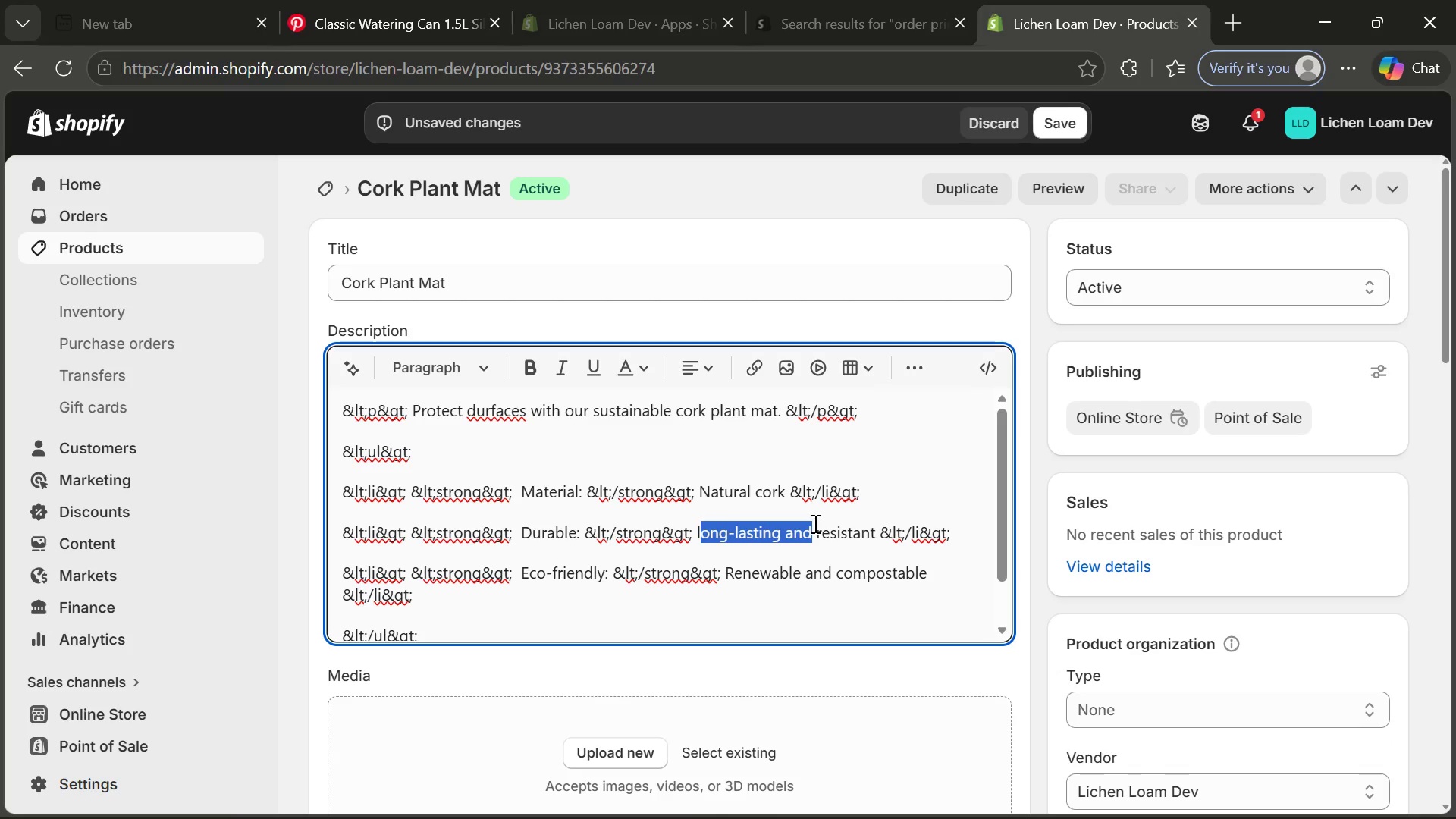 
type(Water)
 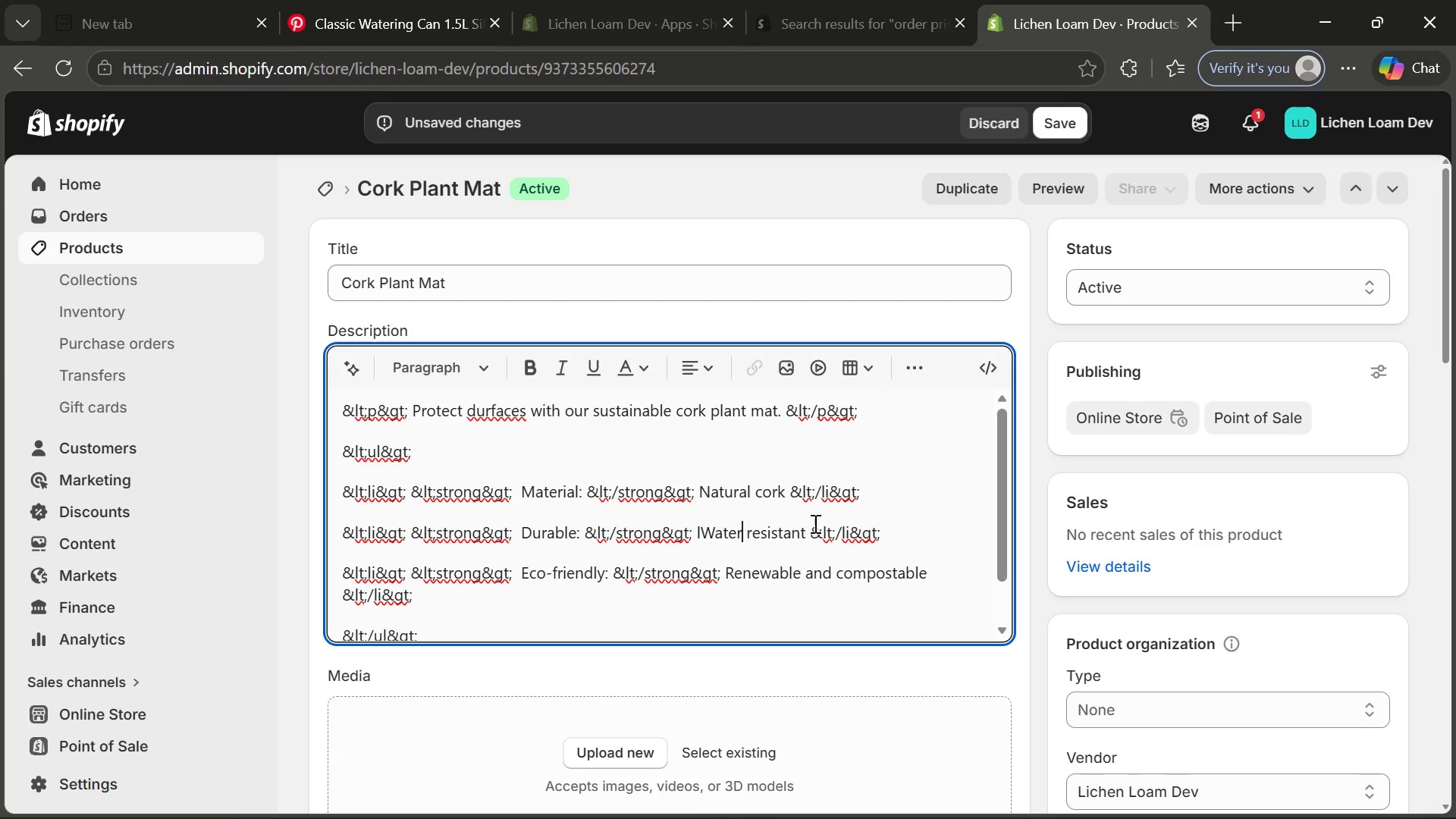 
key(ArrowRight)
 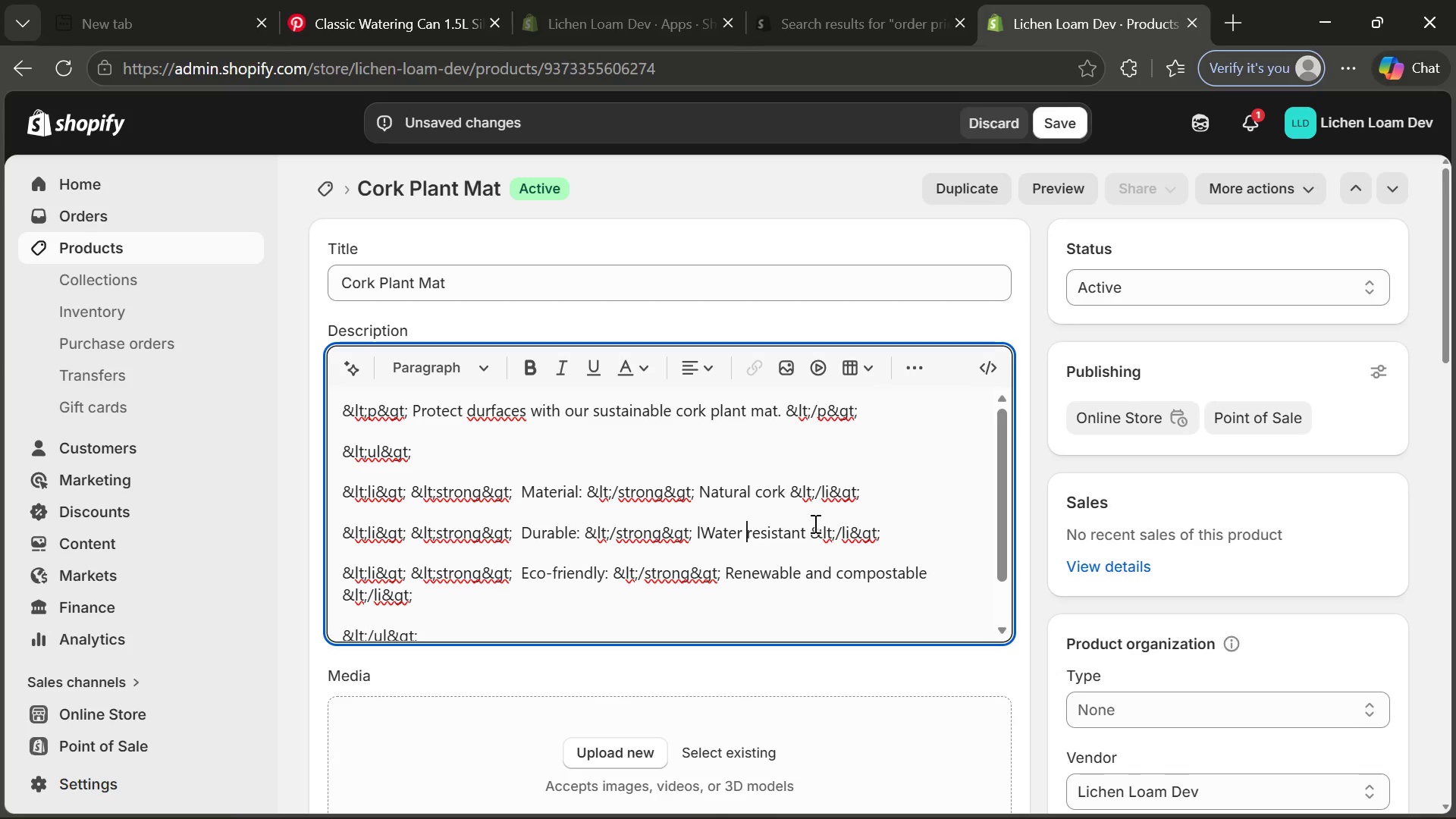 
key(Backspace)
 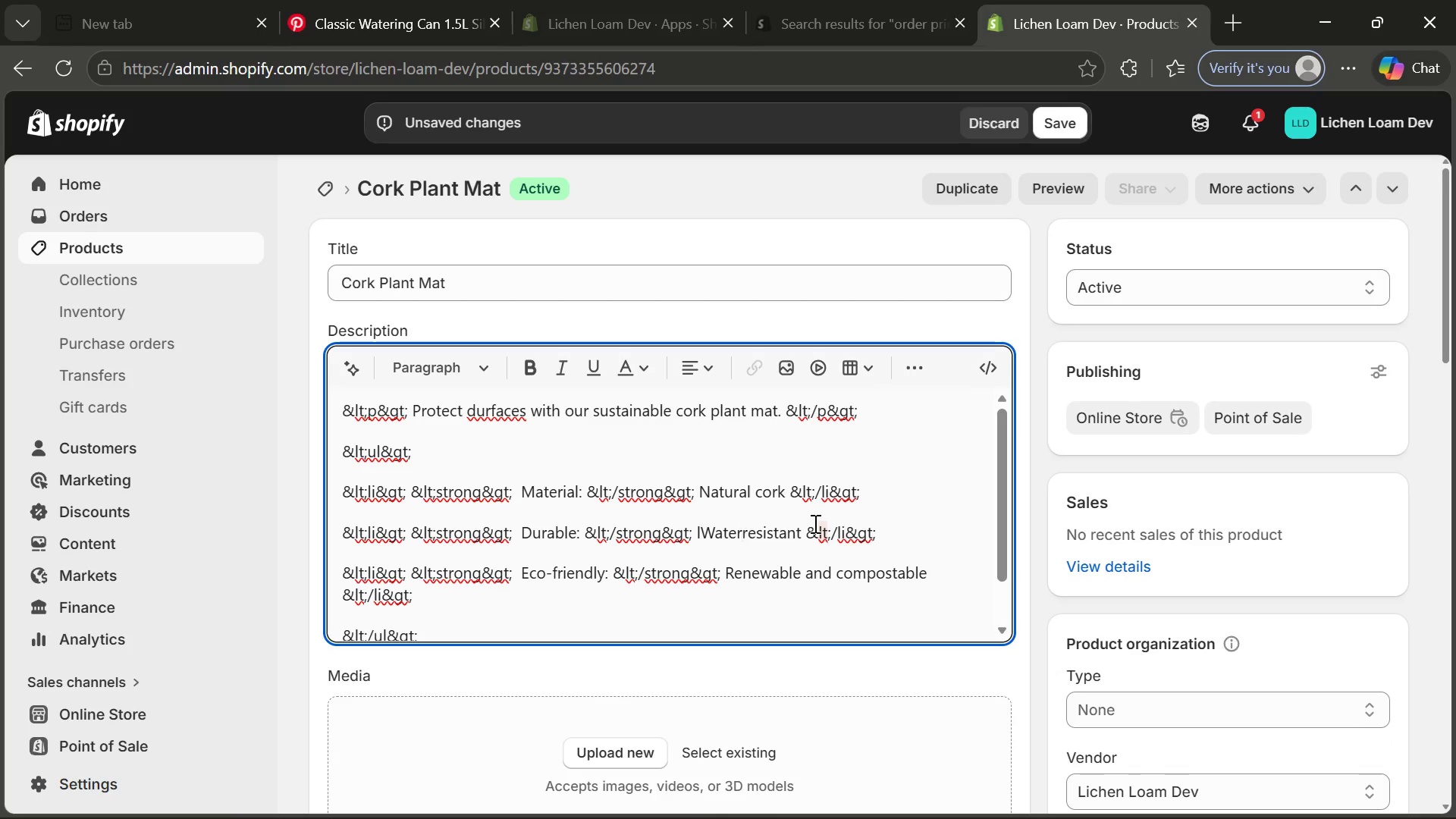 
key(Minus)
 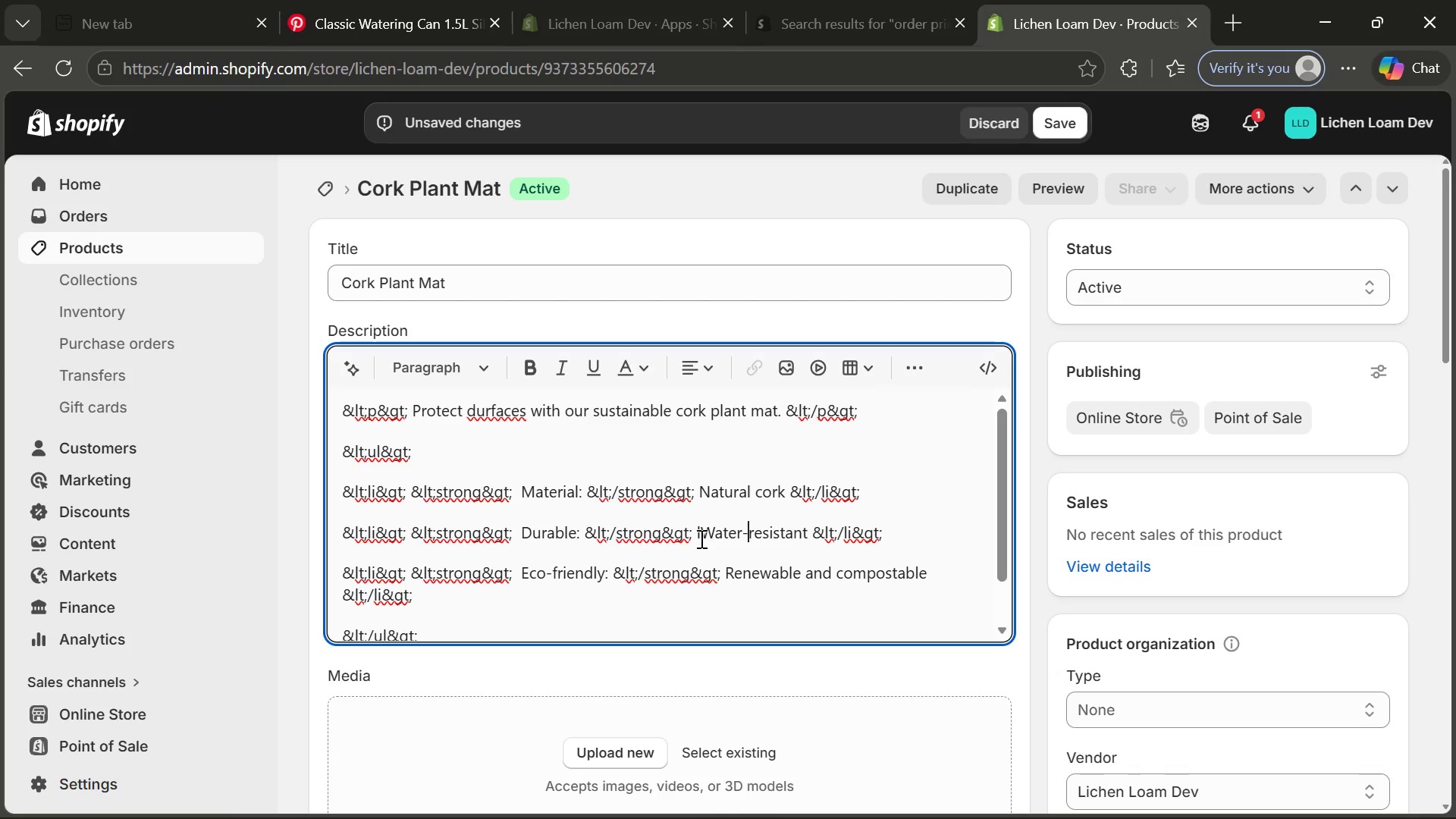 
left_click([700, 533])
 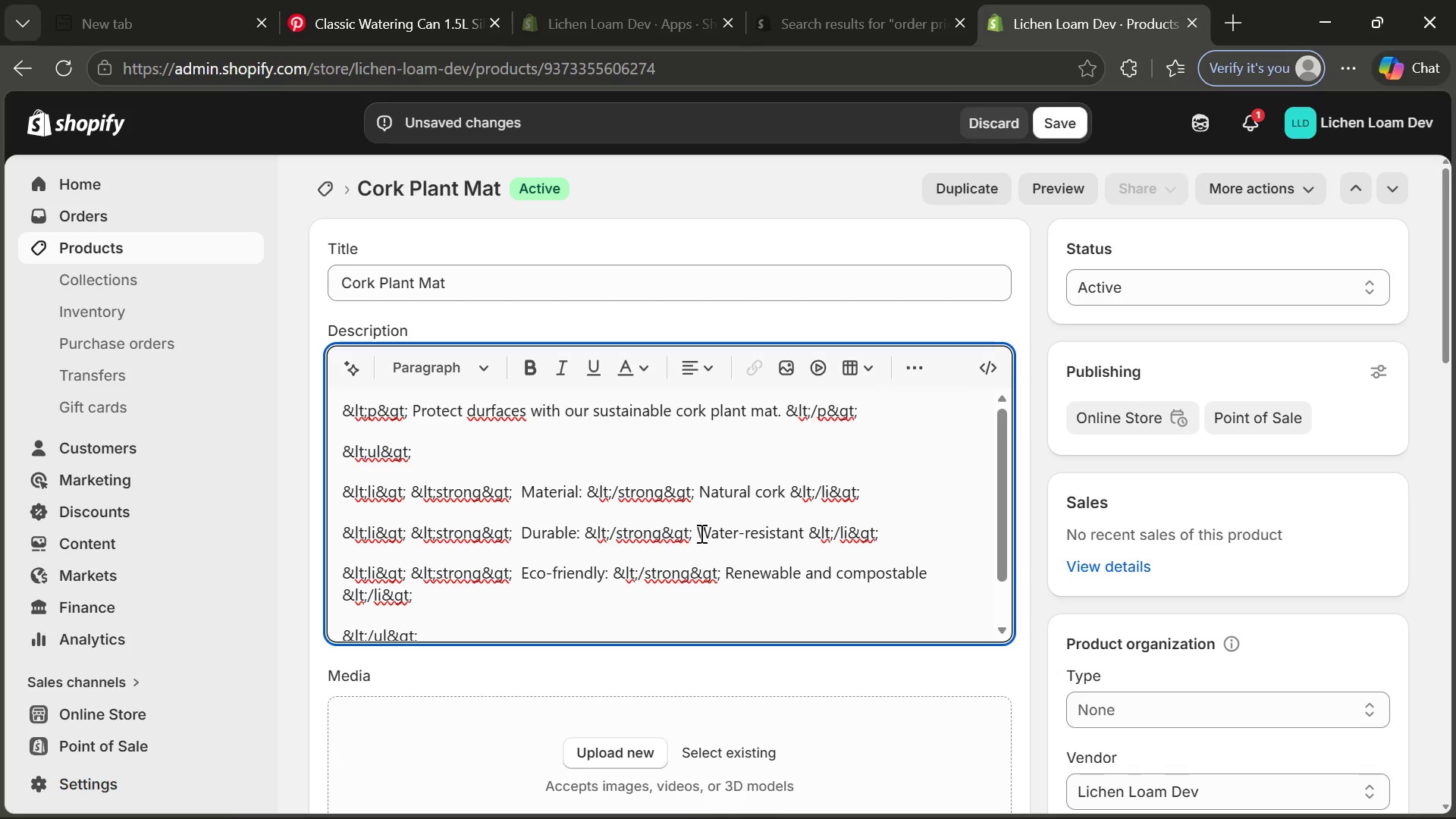 
key(Backspace)
 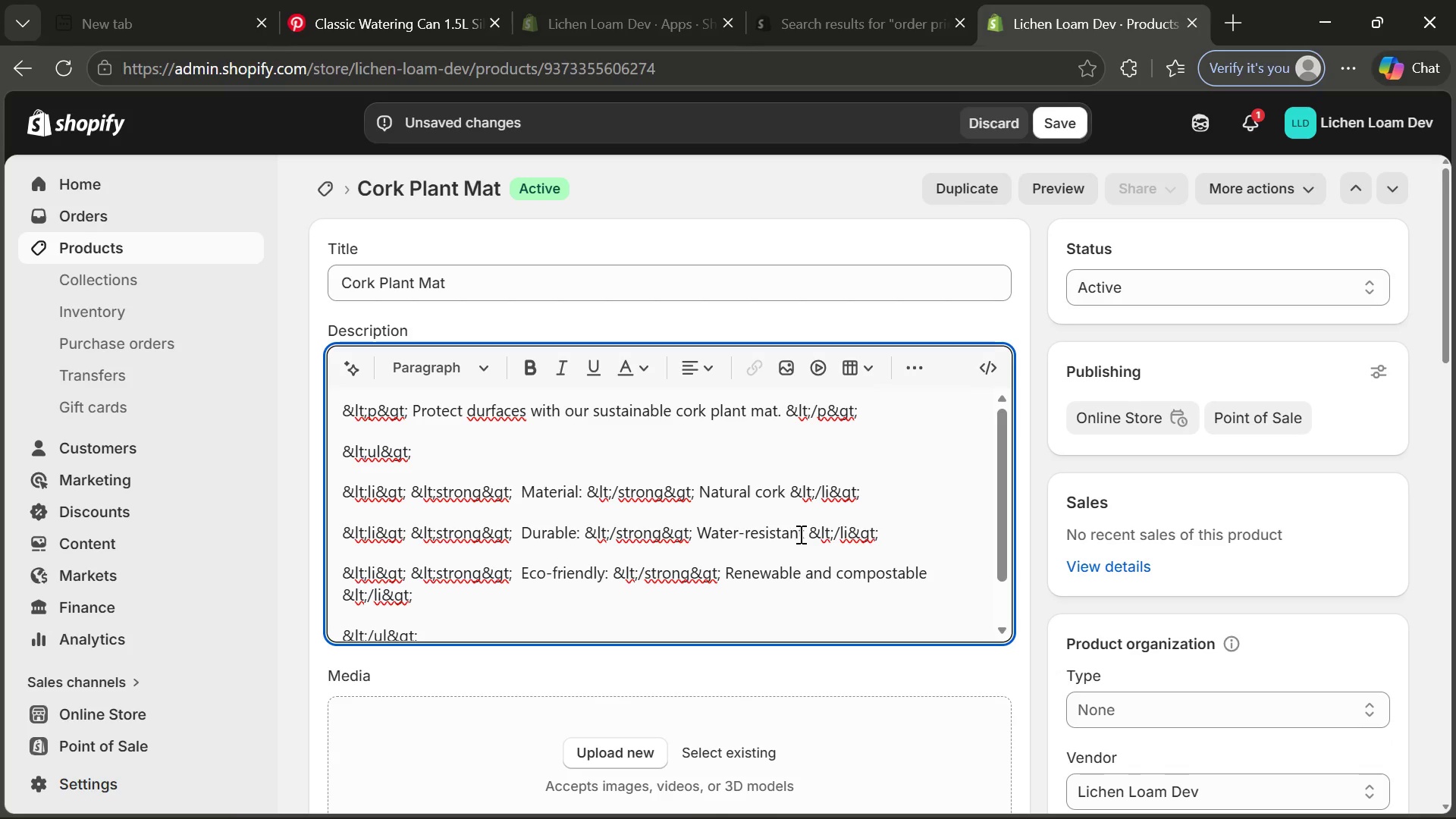 
left_click([803, 533])
 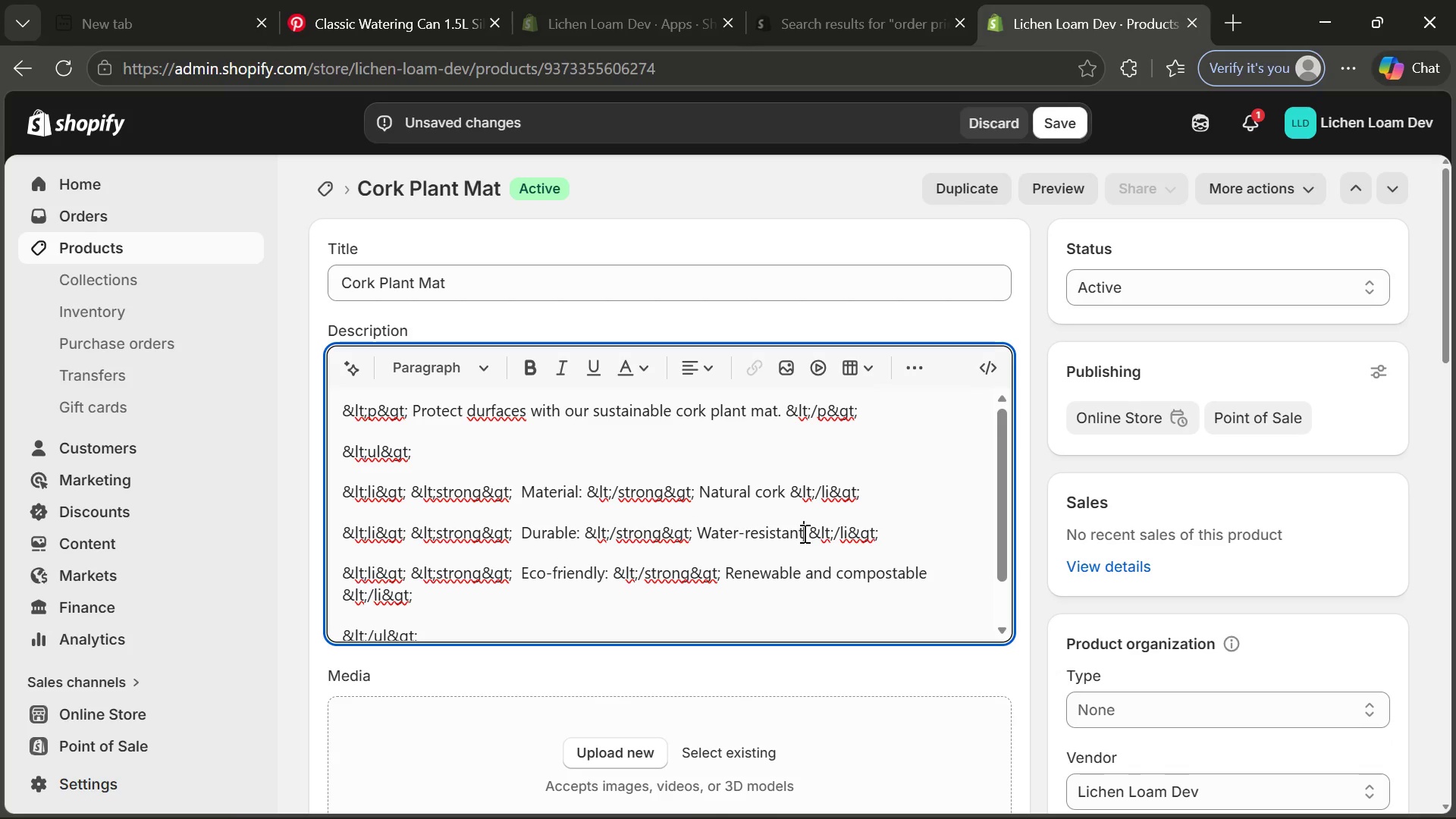 
type( protection)
 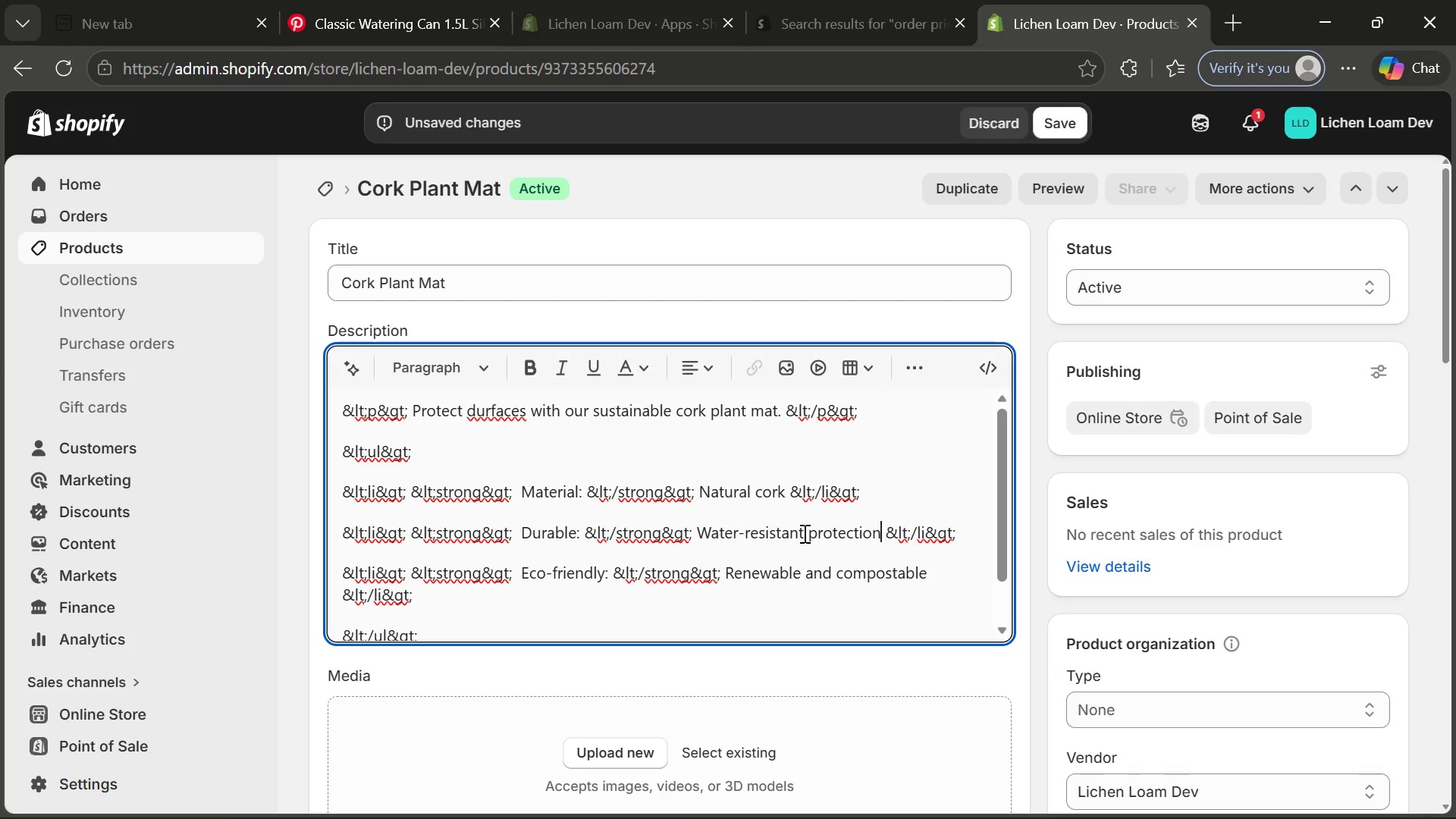 
wait(11.59)
 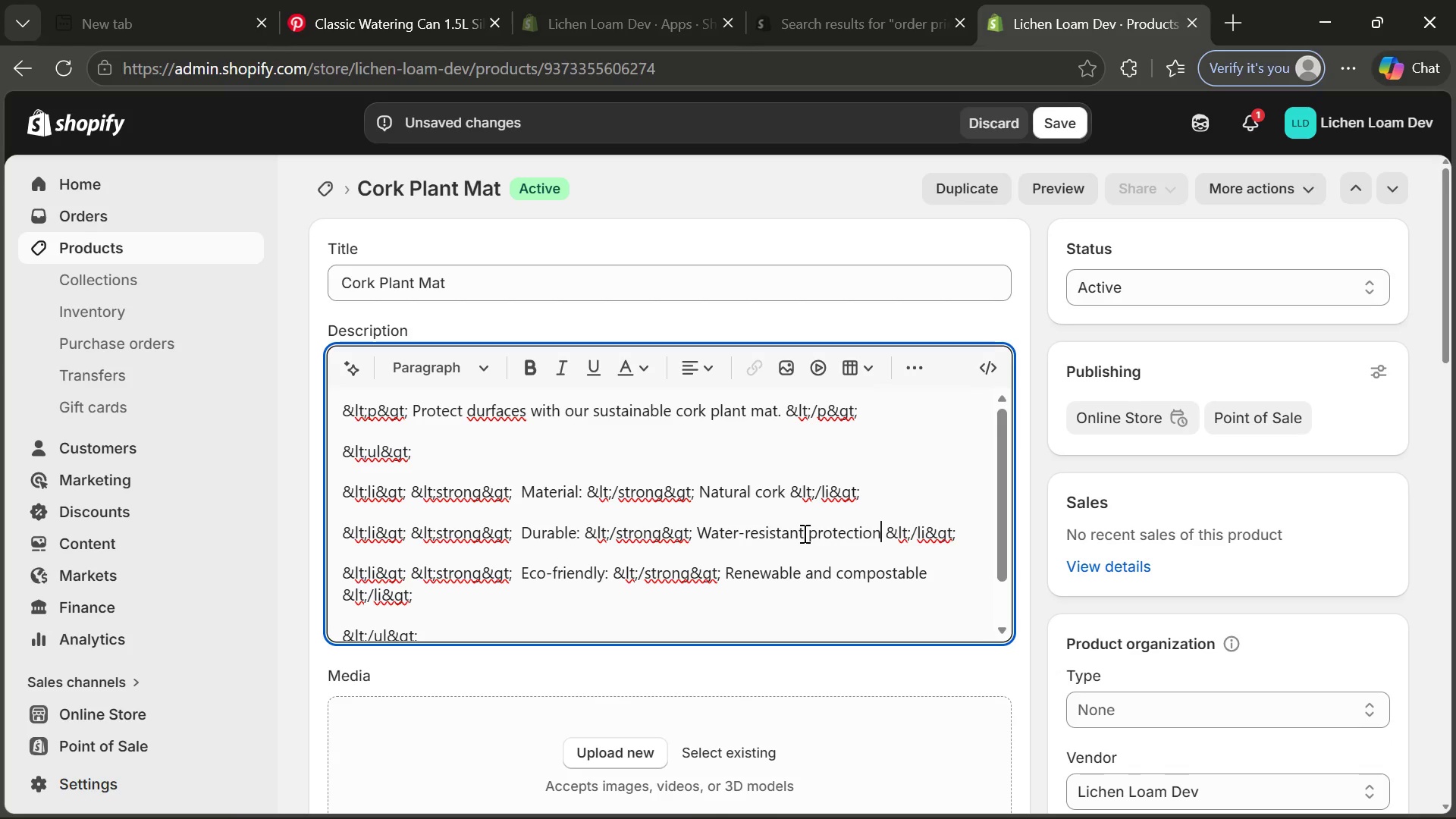 
left_click_drag(start_coordinate=[726, 573], to_coordinate=[844, 574])
 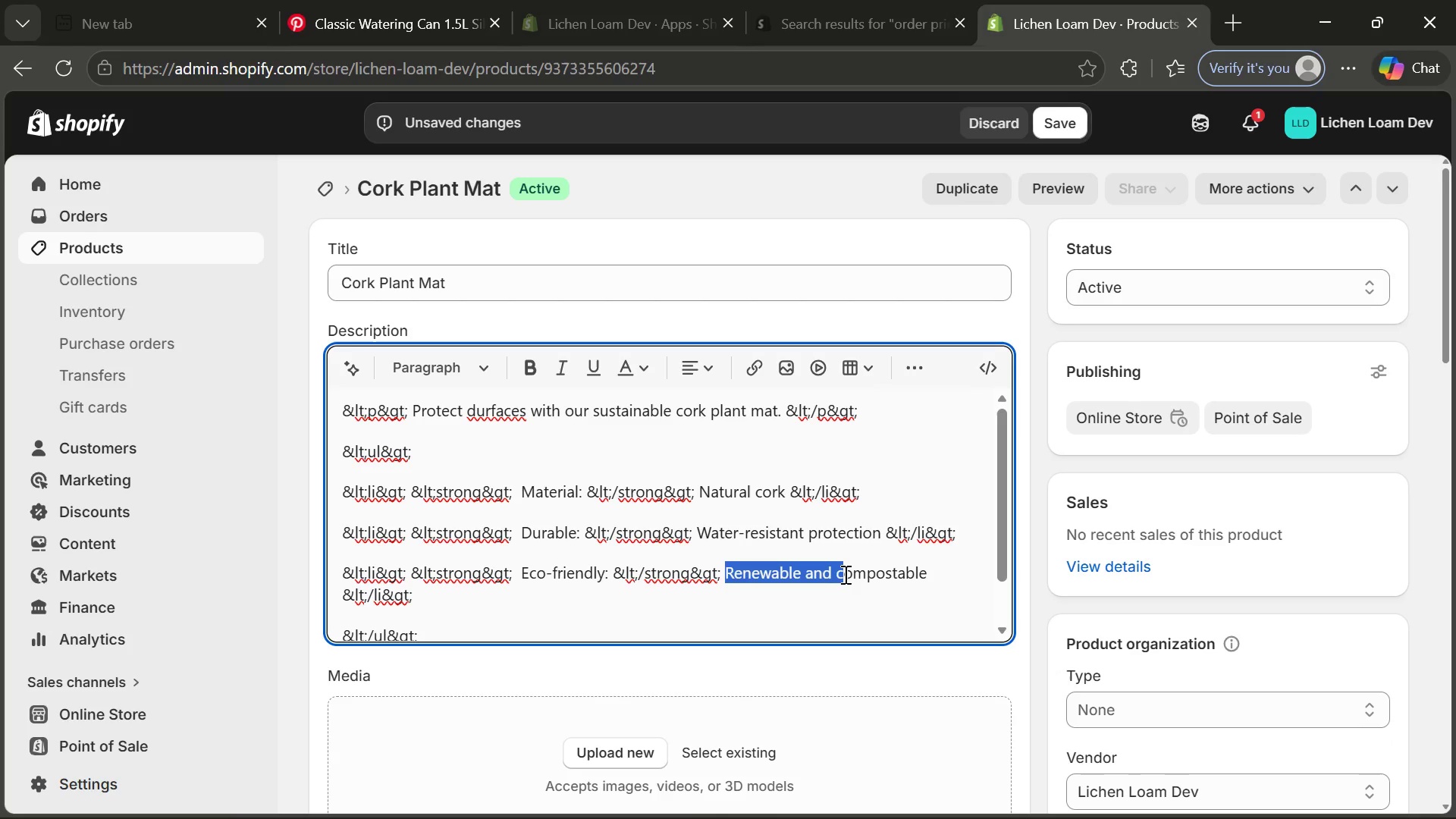 
key(CapsLock)
 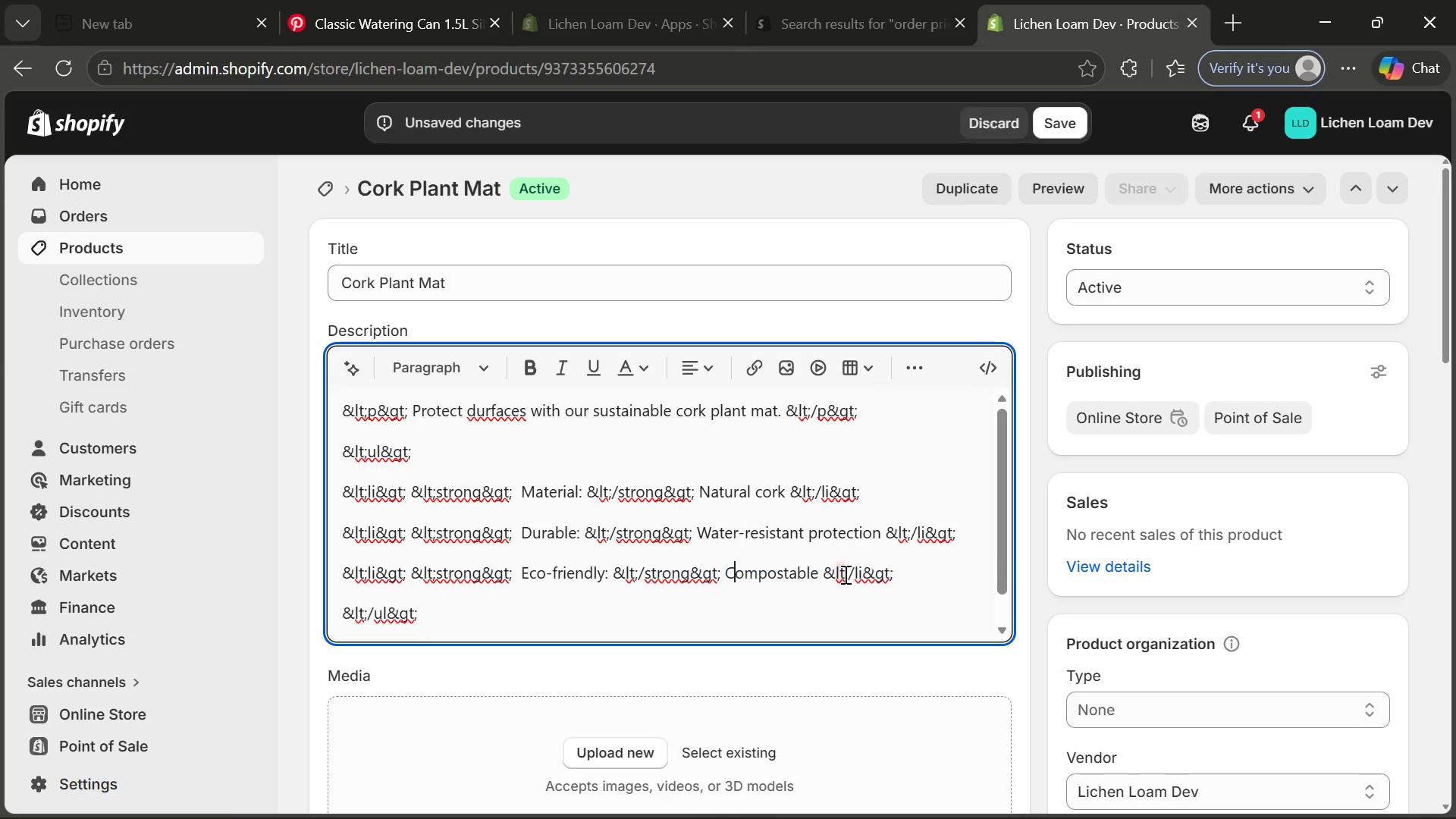 
key(C)
 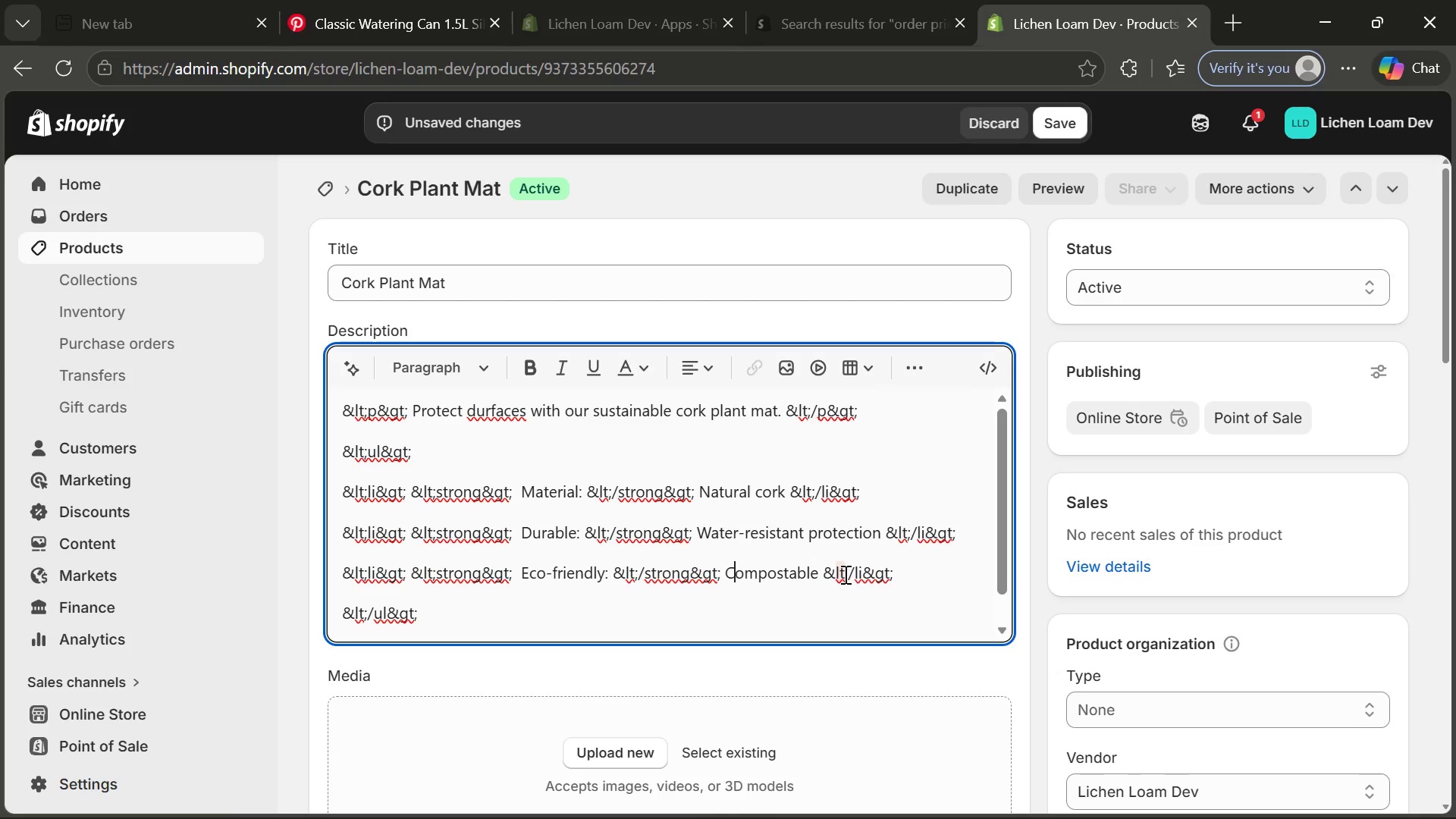 
key(CapsLock)
 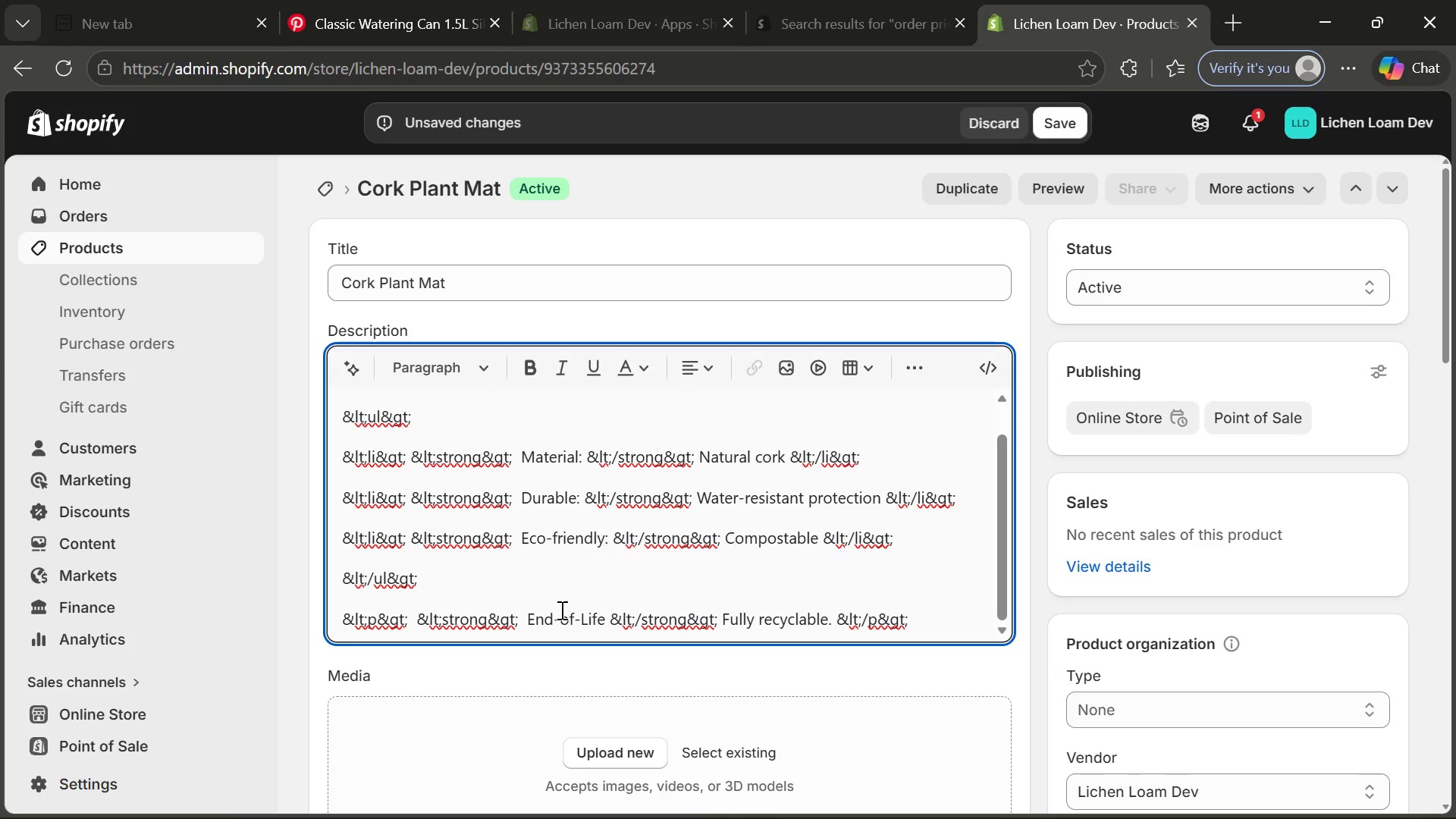 
wait(9.7)
 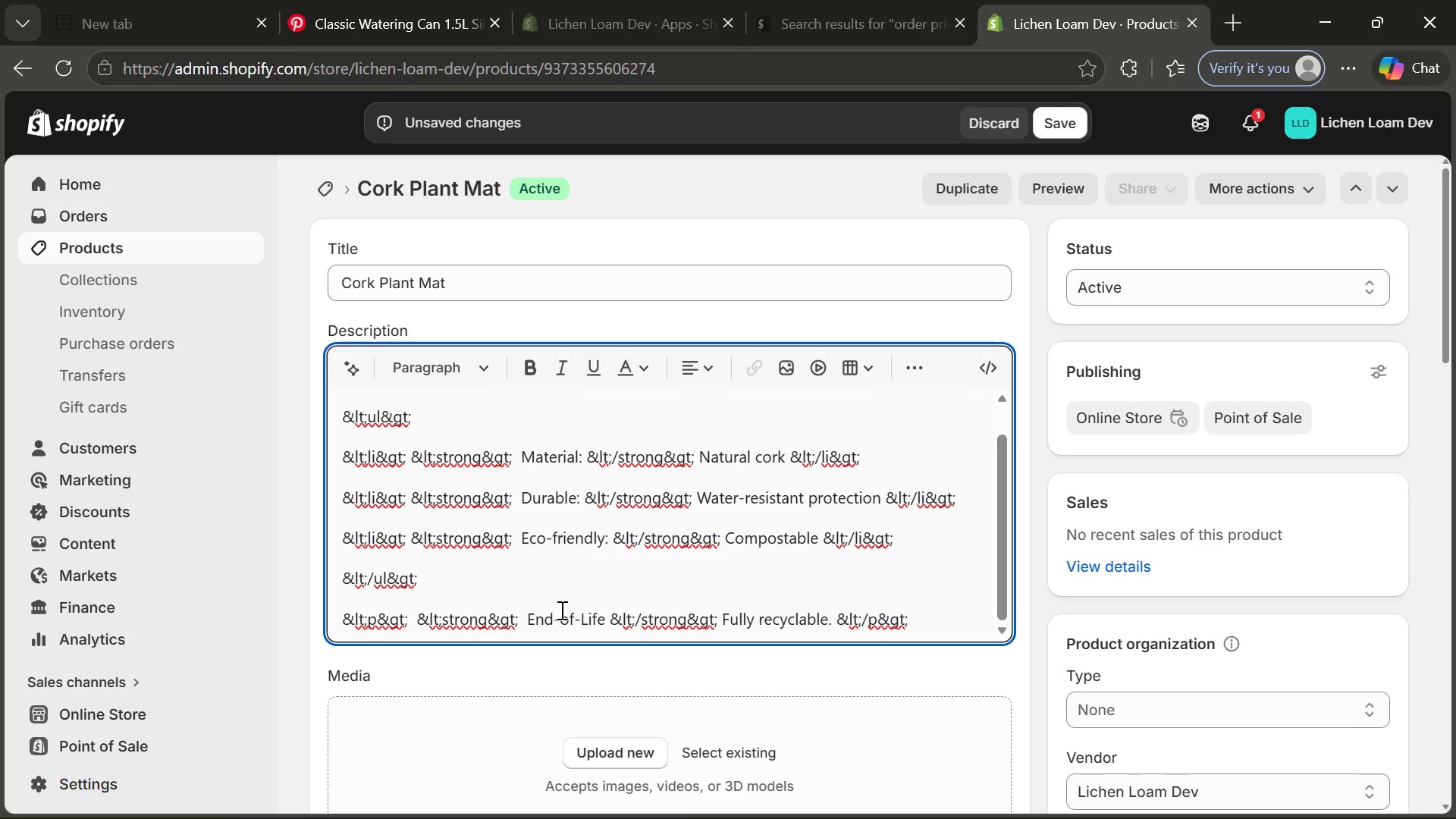 
key(Control+Z)
 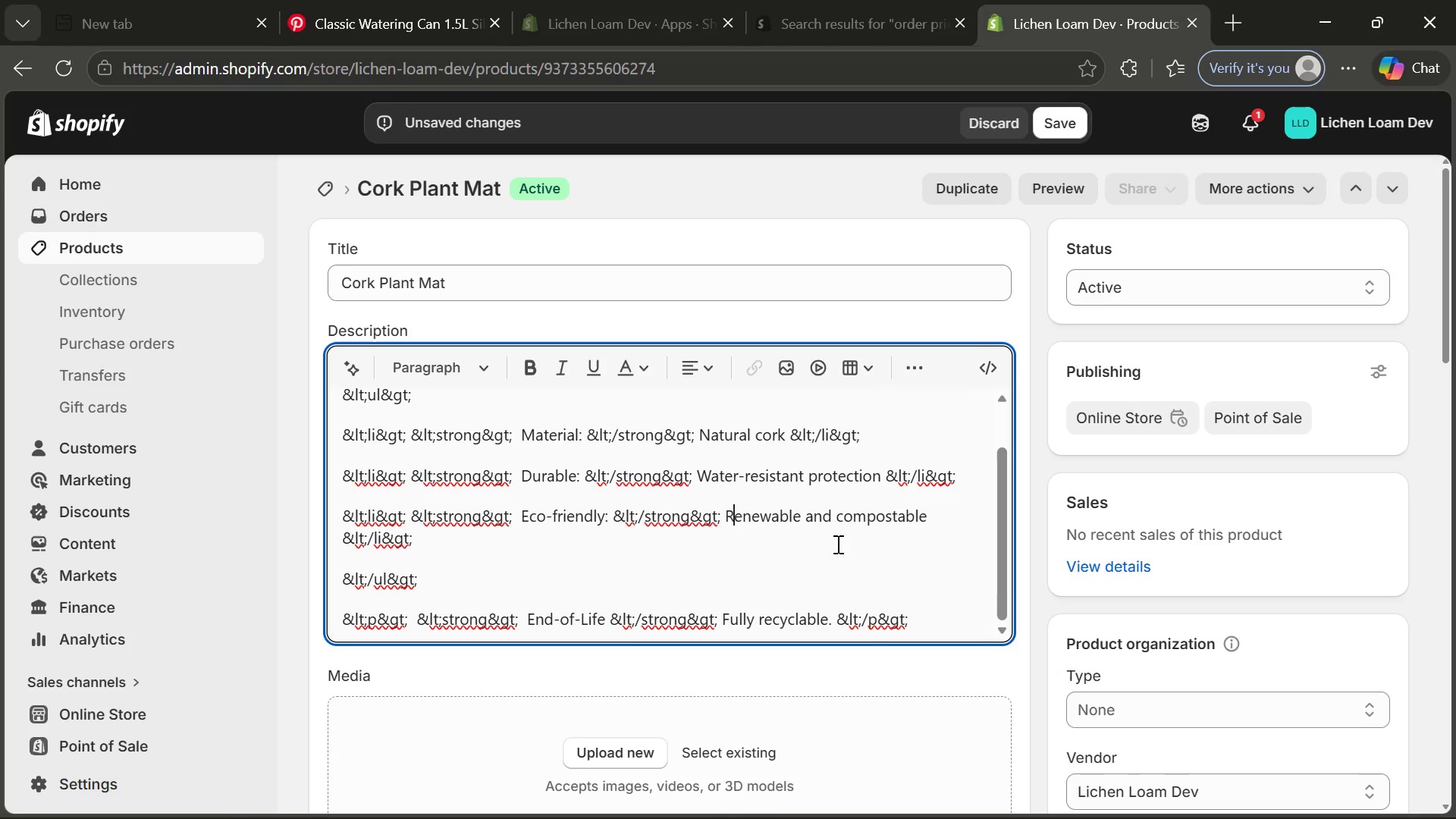 
left_click([835, 514])
 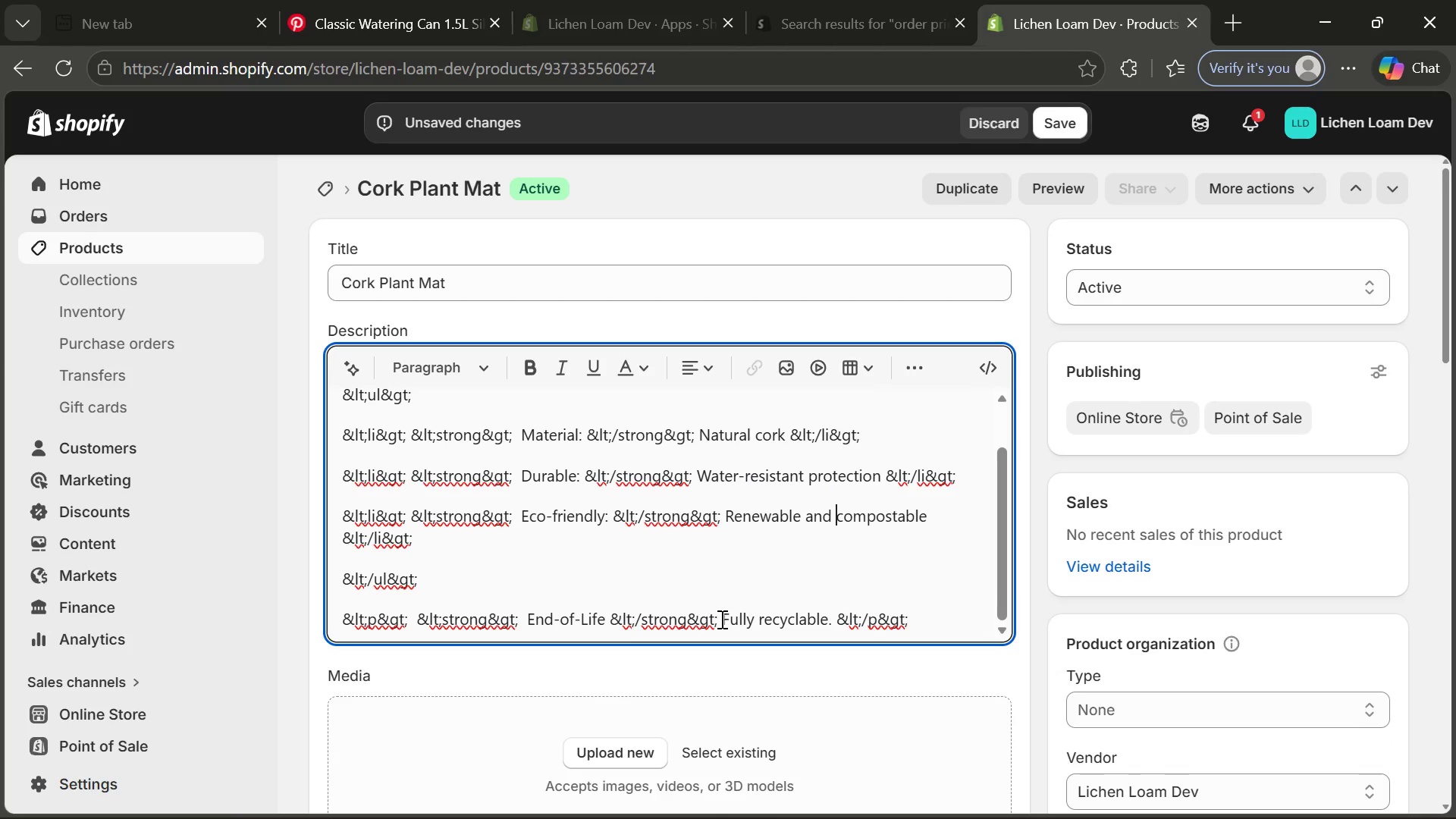 
left_click_drag(start_coordinate=[720, 618], to_coordinate=[830, 613])
 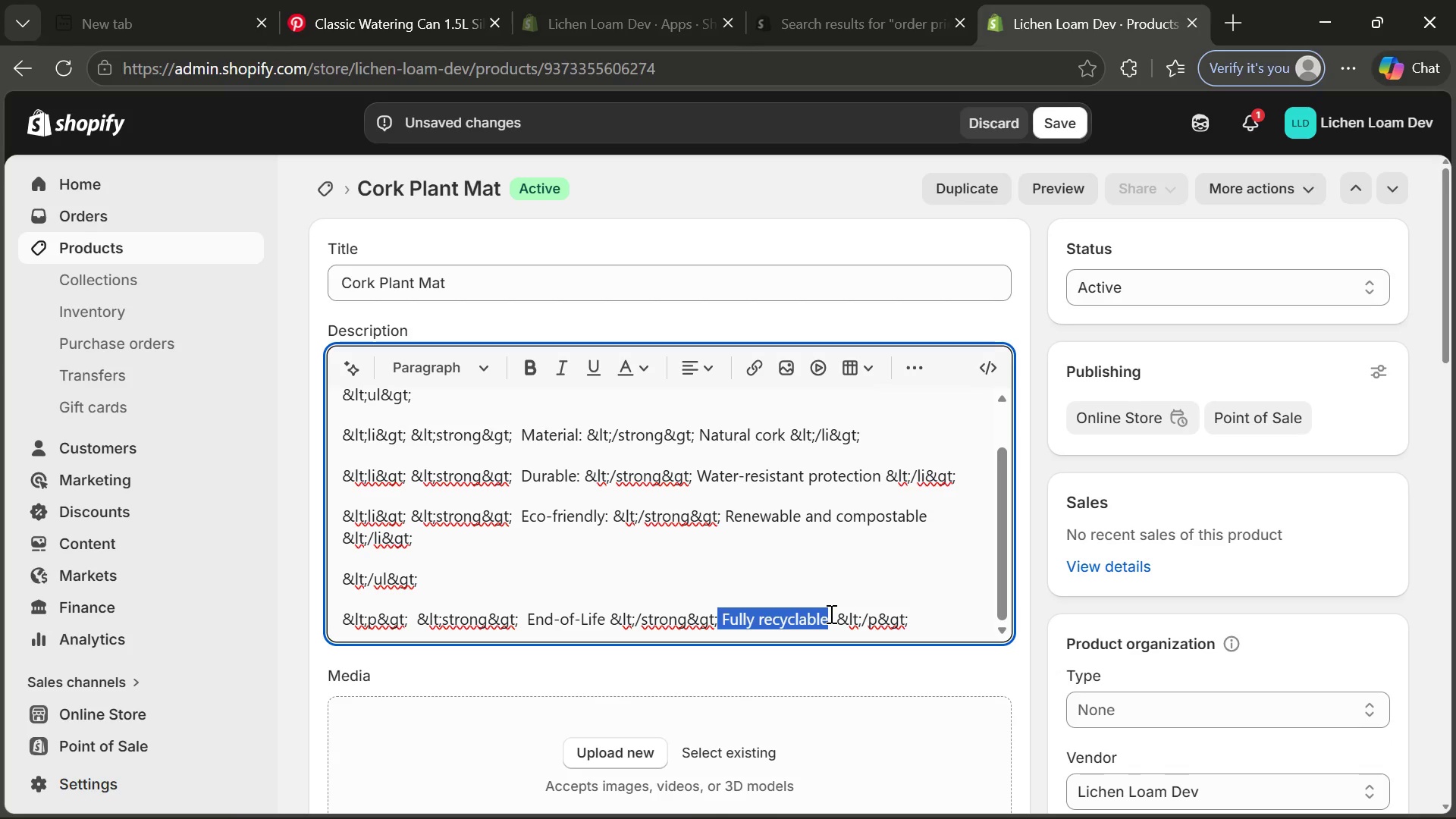 
type(Com)
 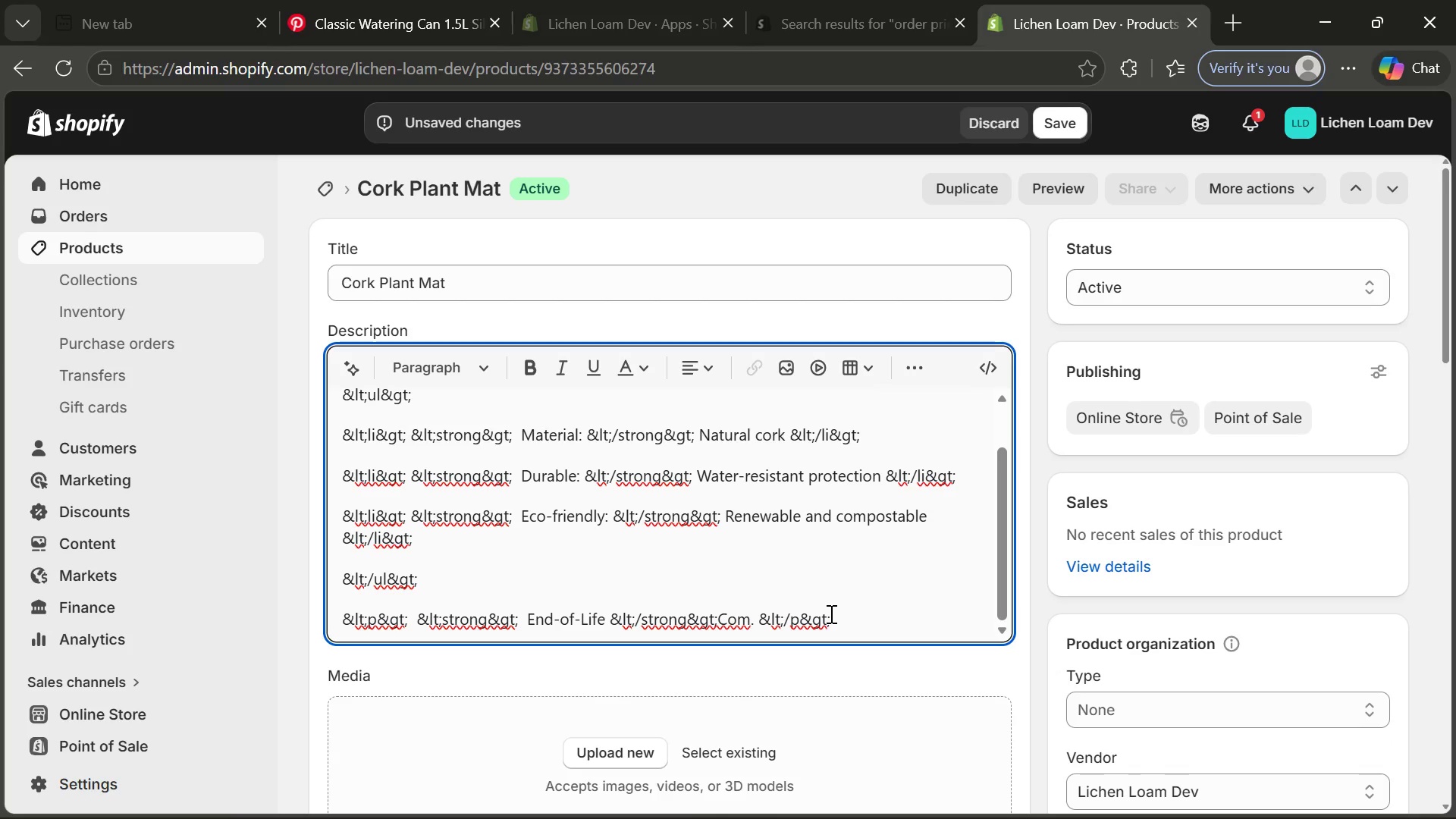 
wait(6.22)
 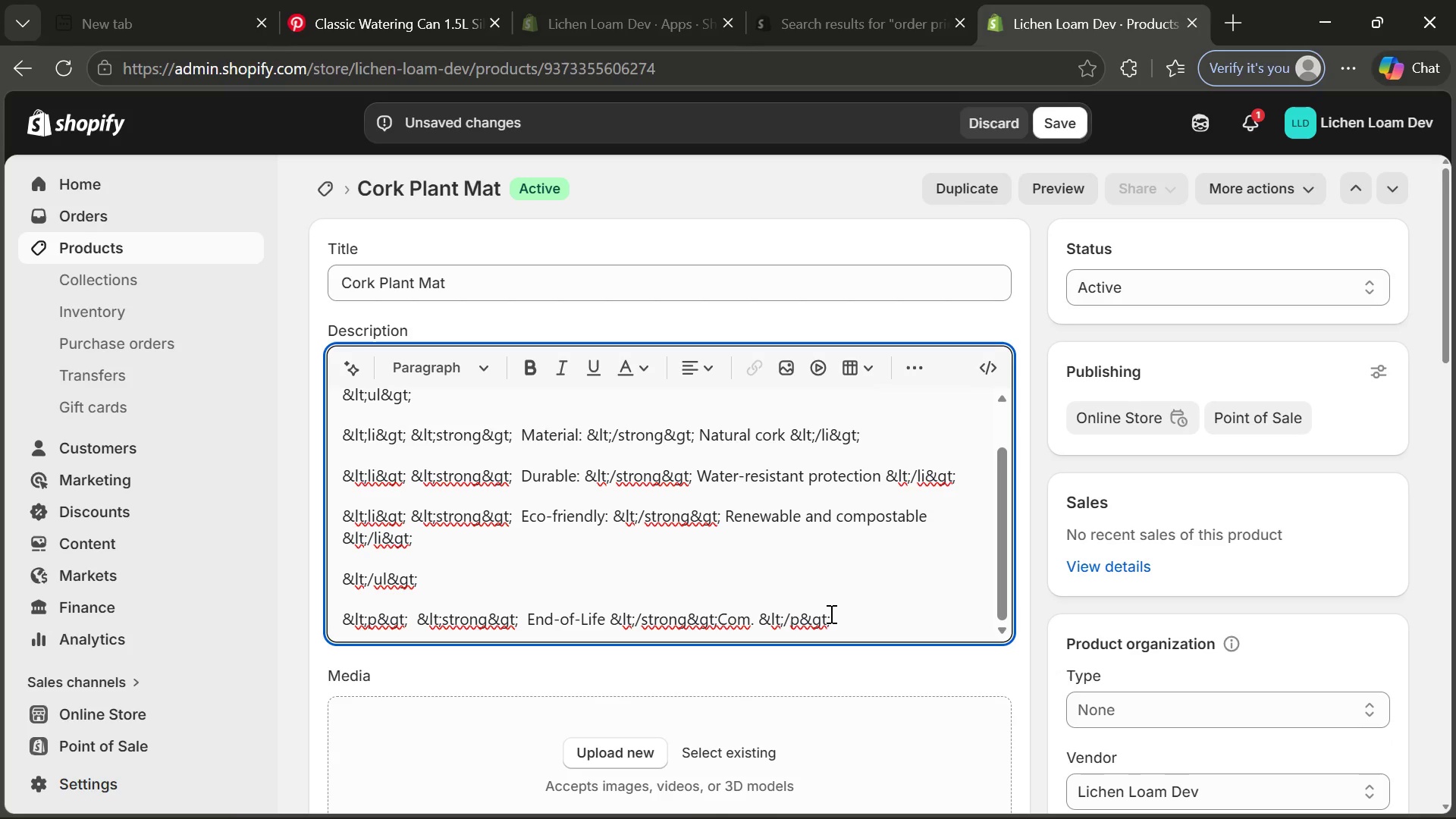 
type(postable)
 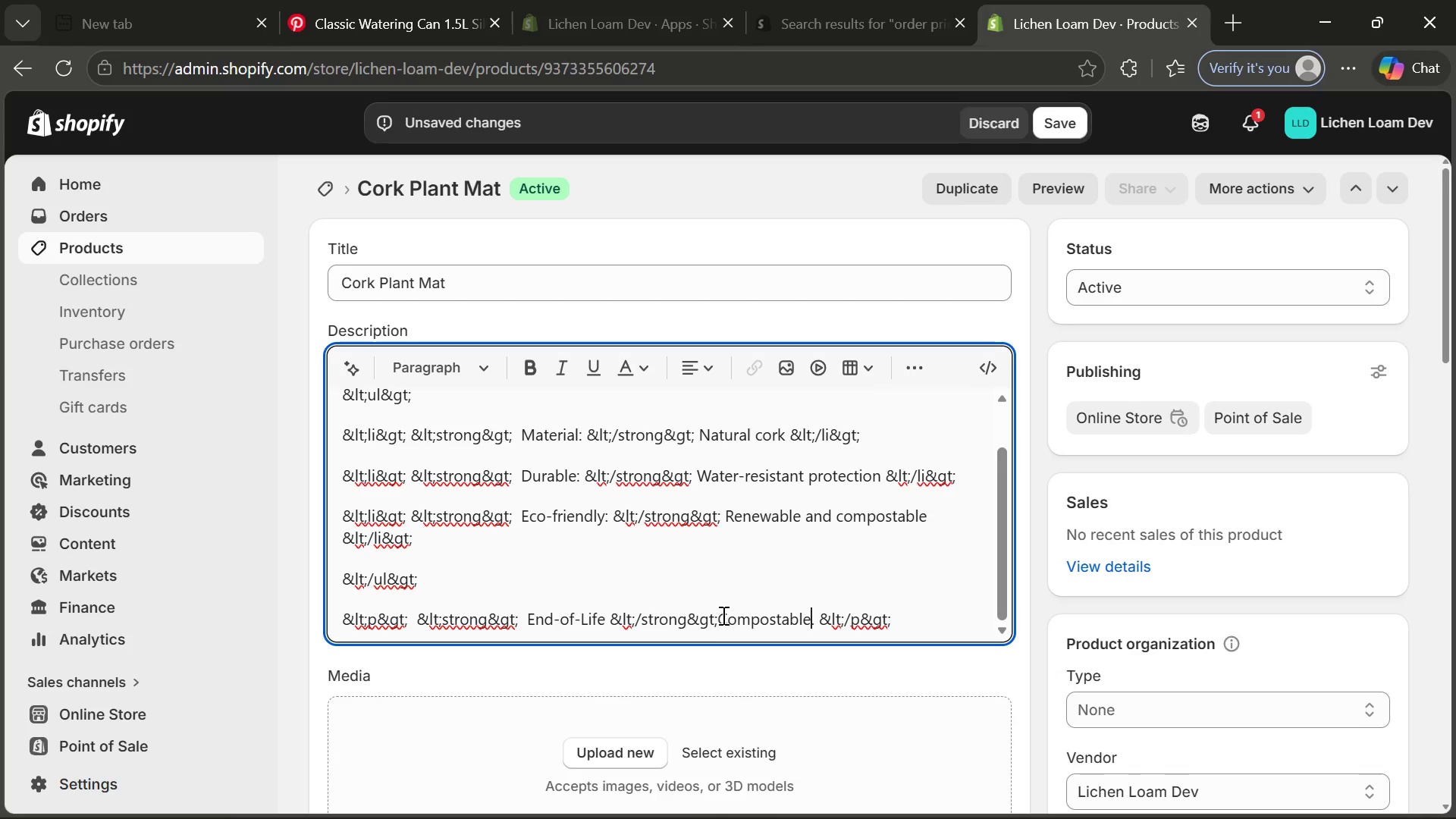 
left_click([718, 613])
 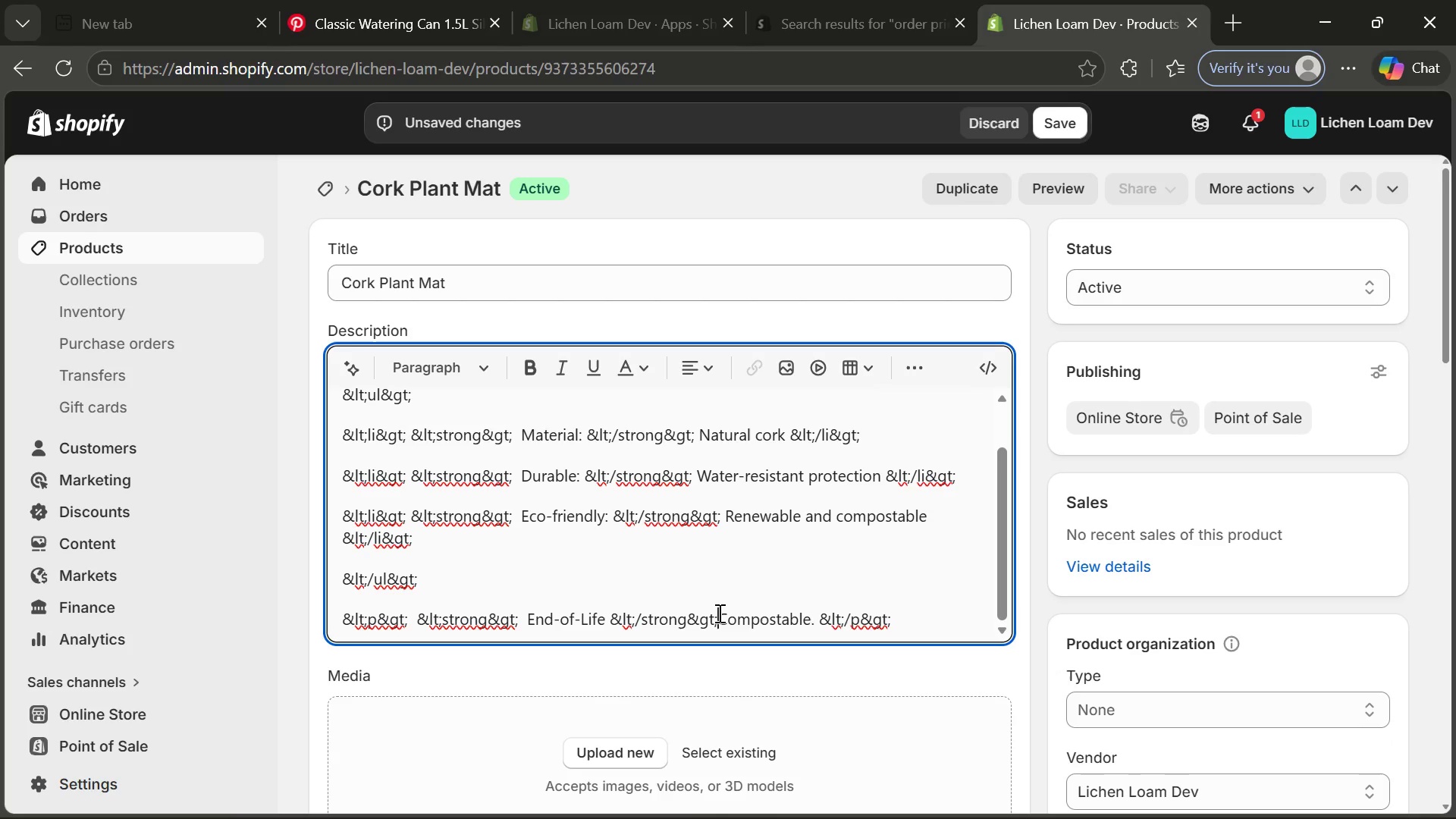 
key(Space)
 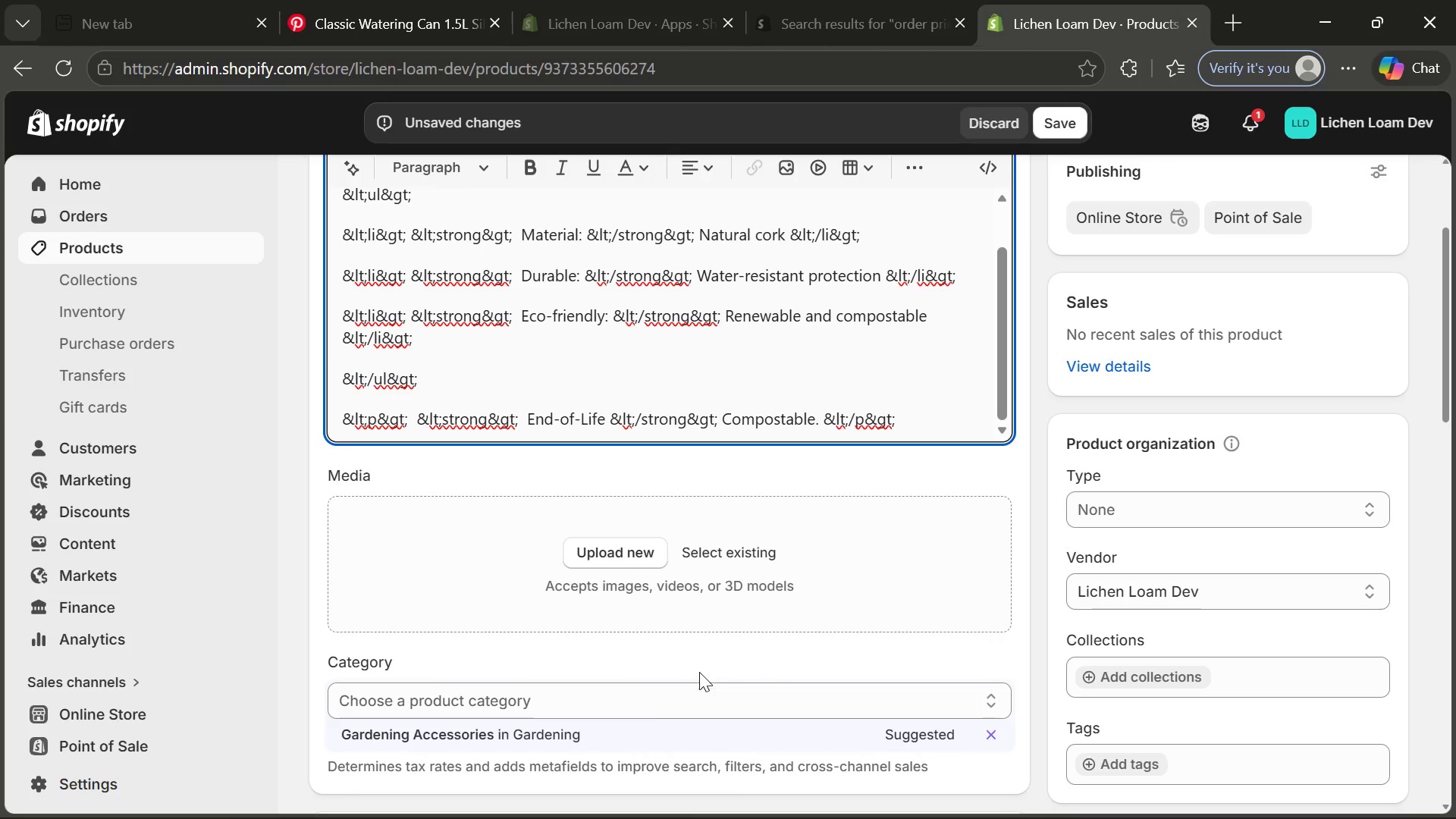 
left_click([487, 735])
 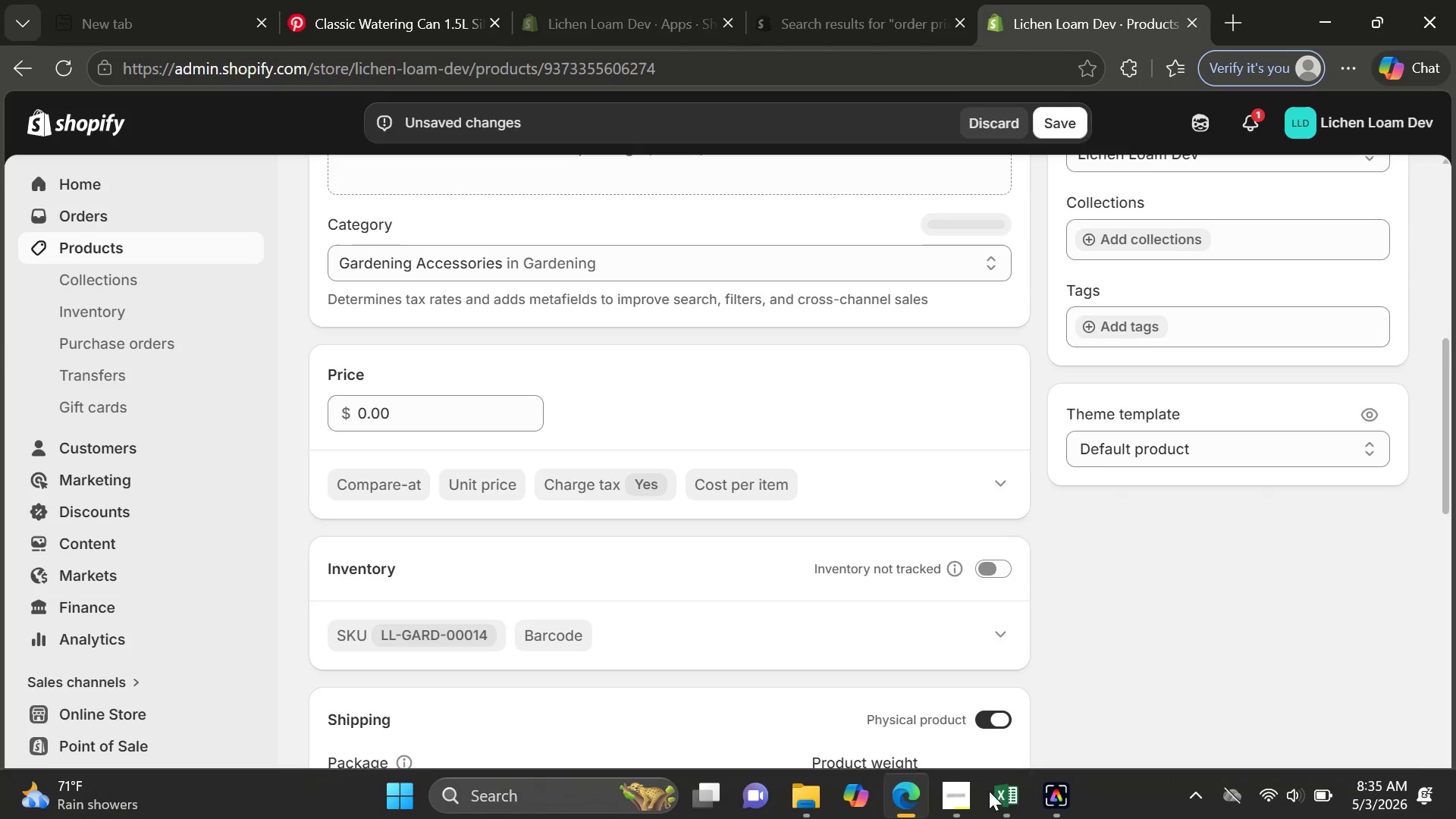 
left_click([999, 804])
 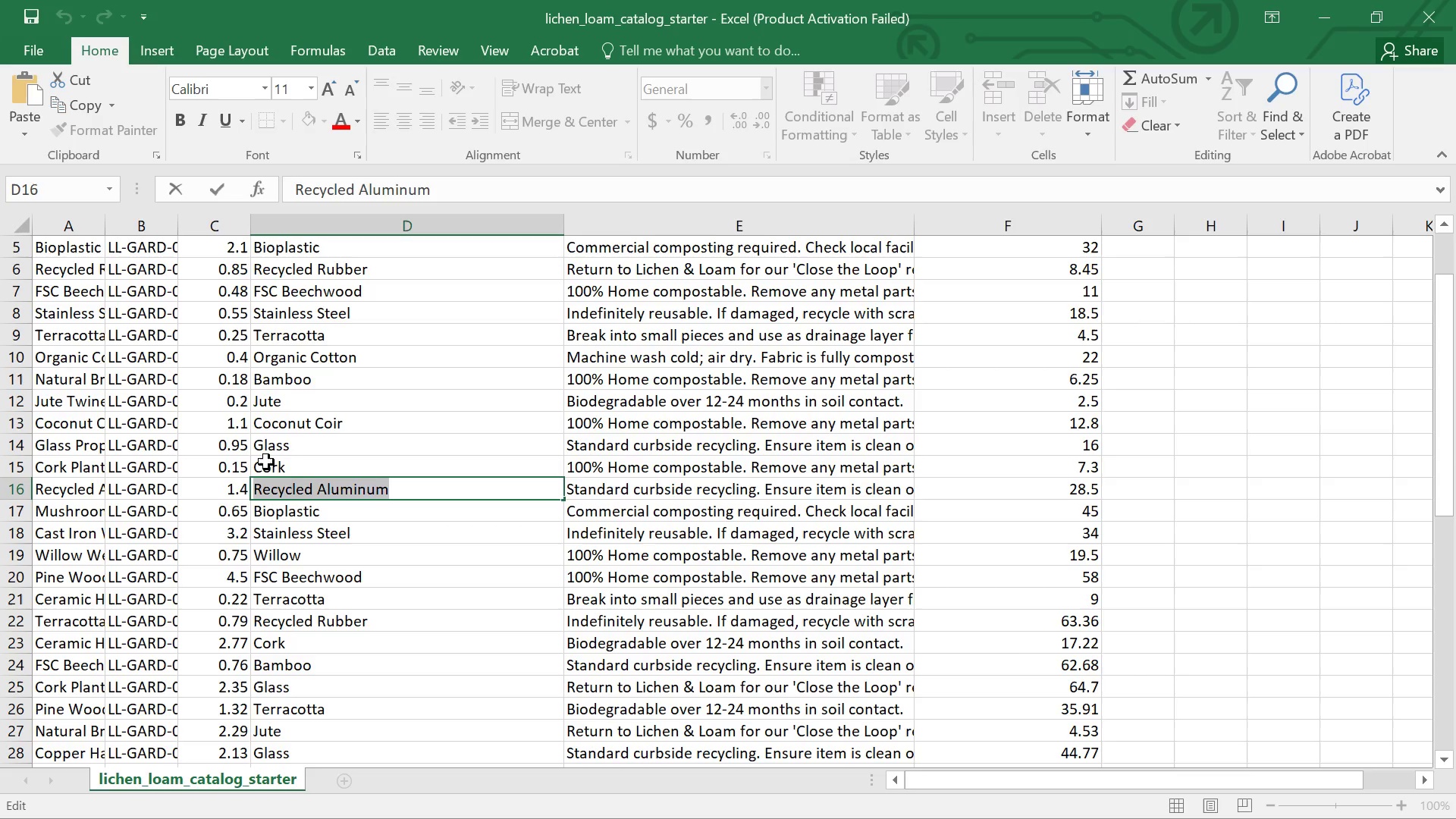 
left_click([265, 462])
 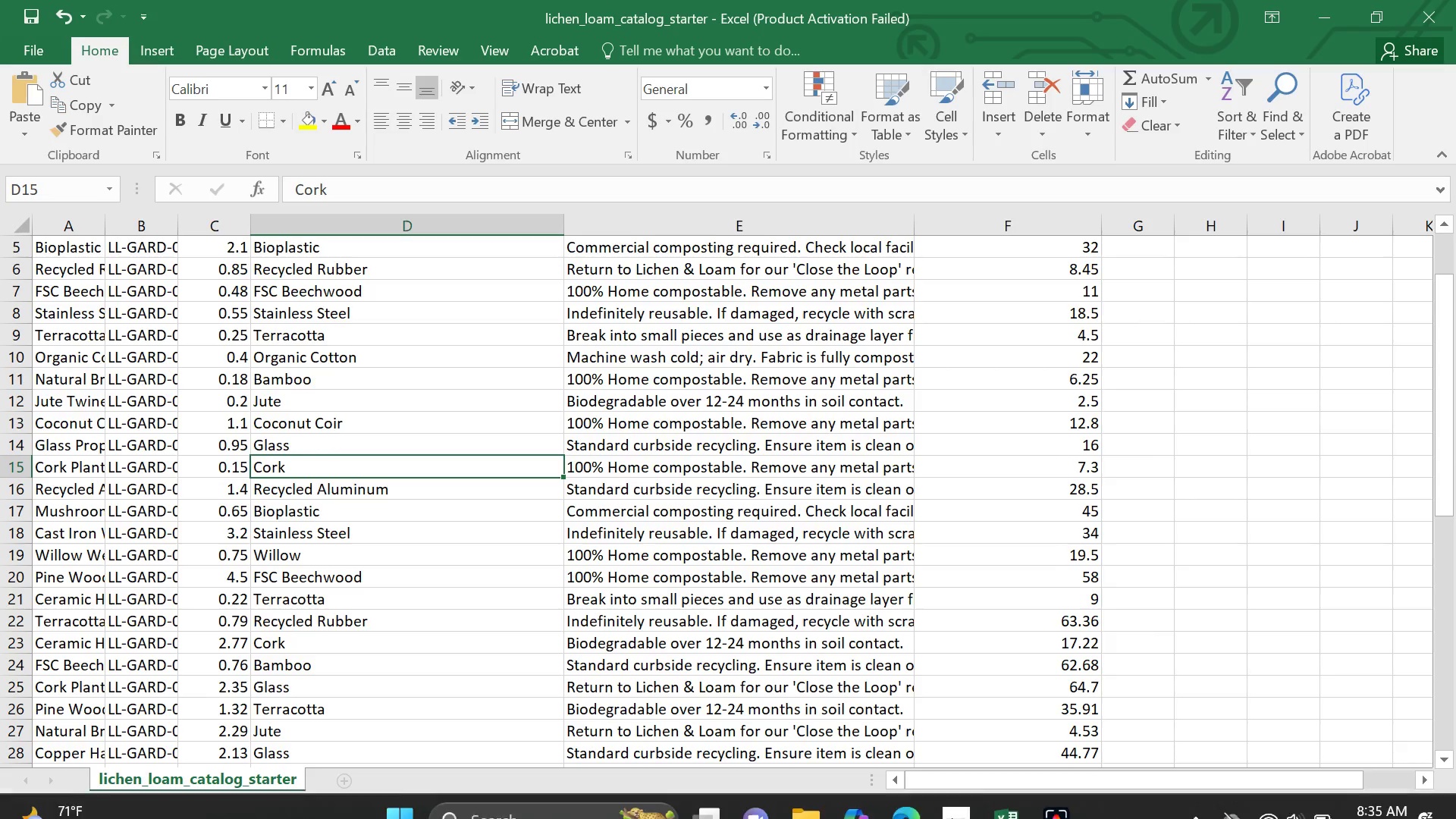 
left_click([920, 799])
 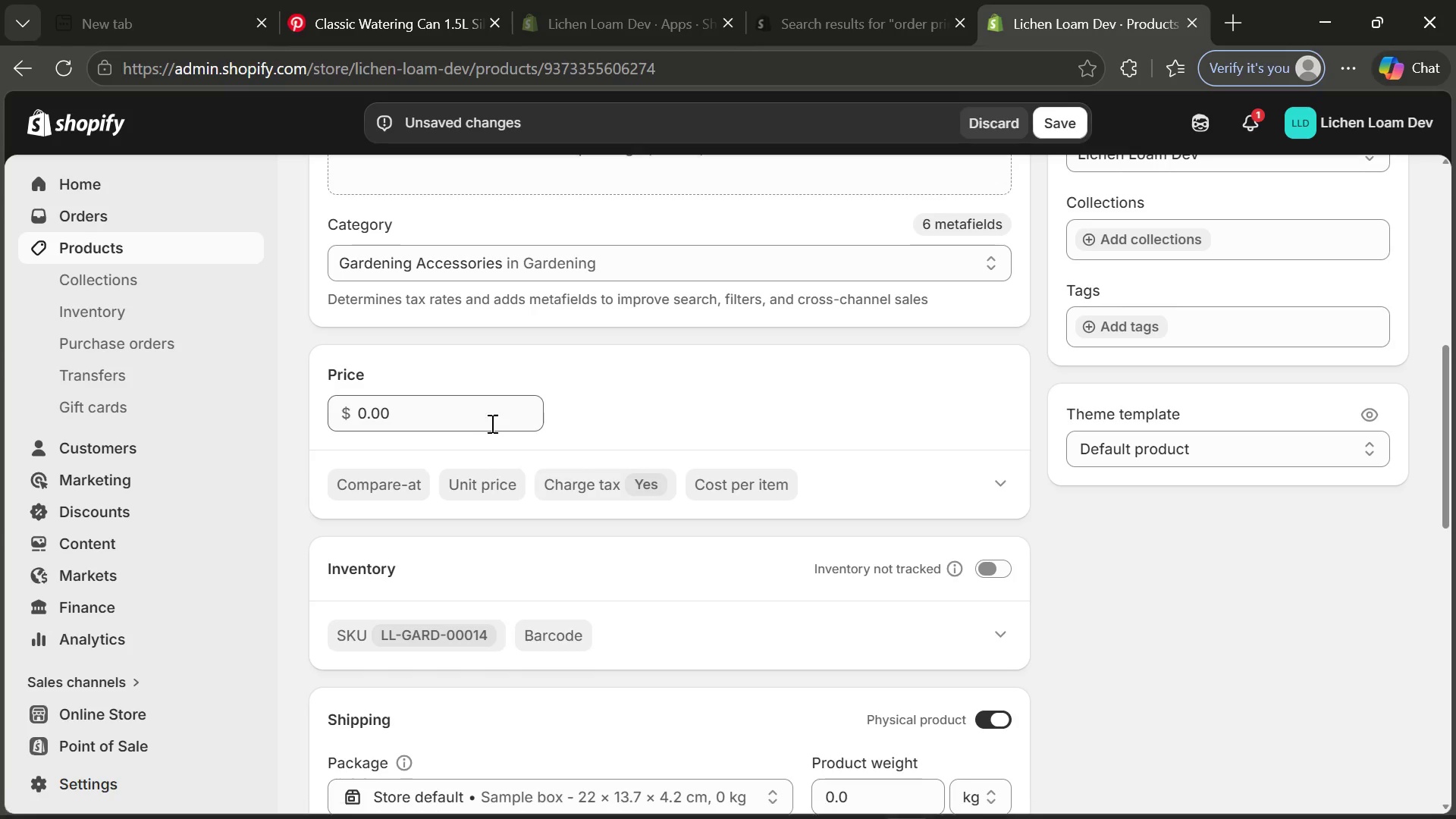 
left_click([491, 423])
 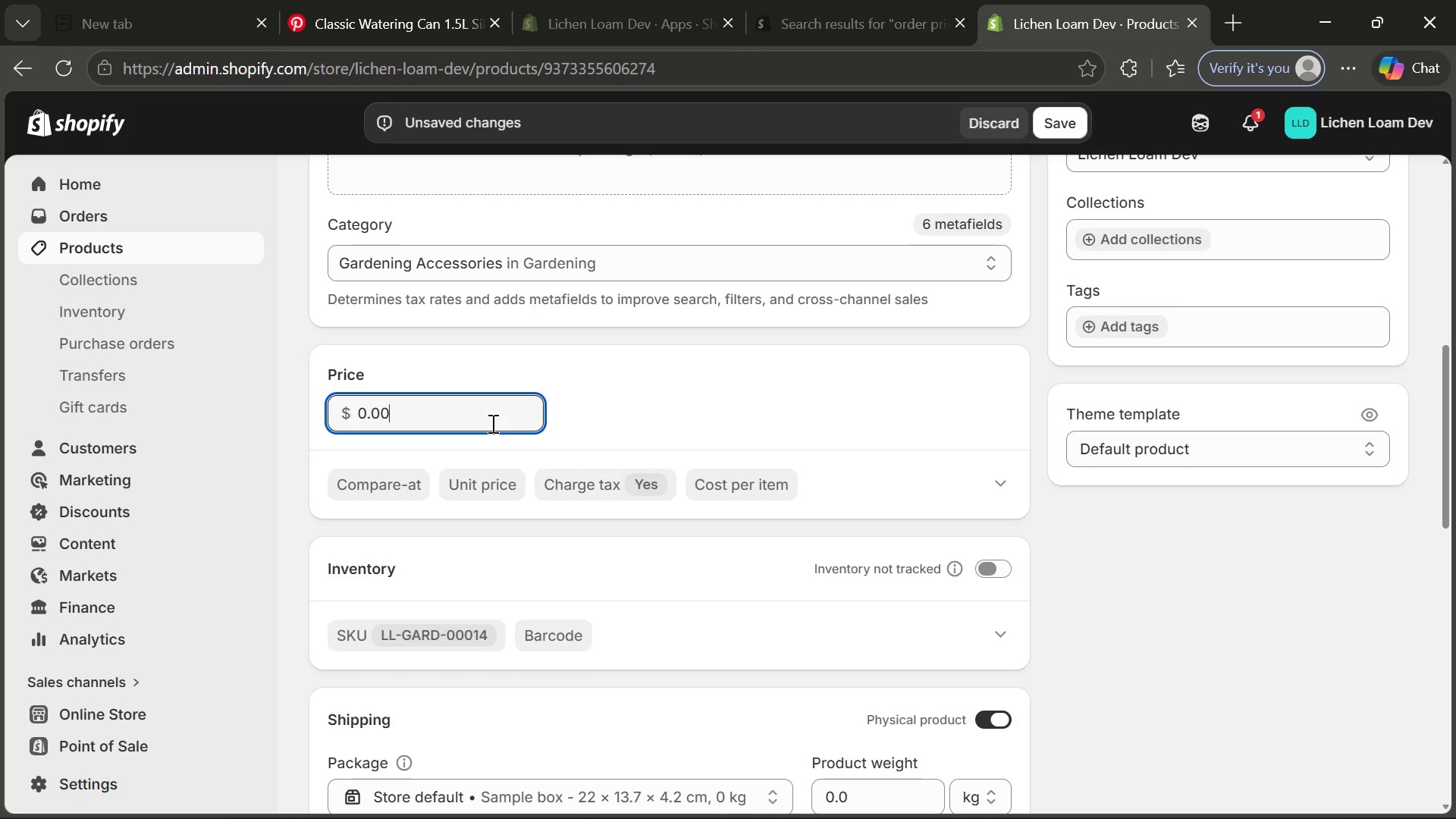 
key(7)
 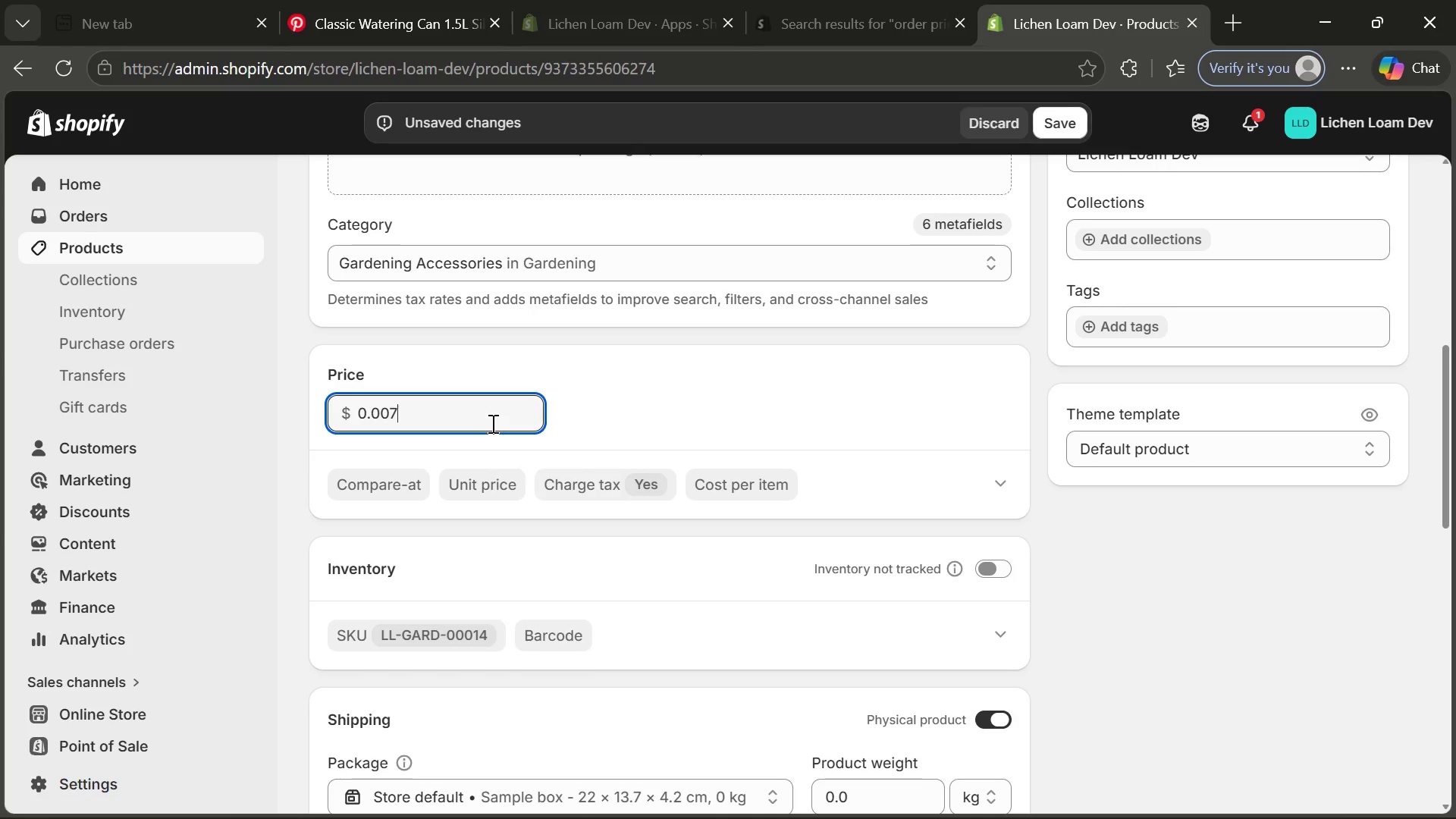 
key(Period)
 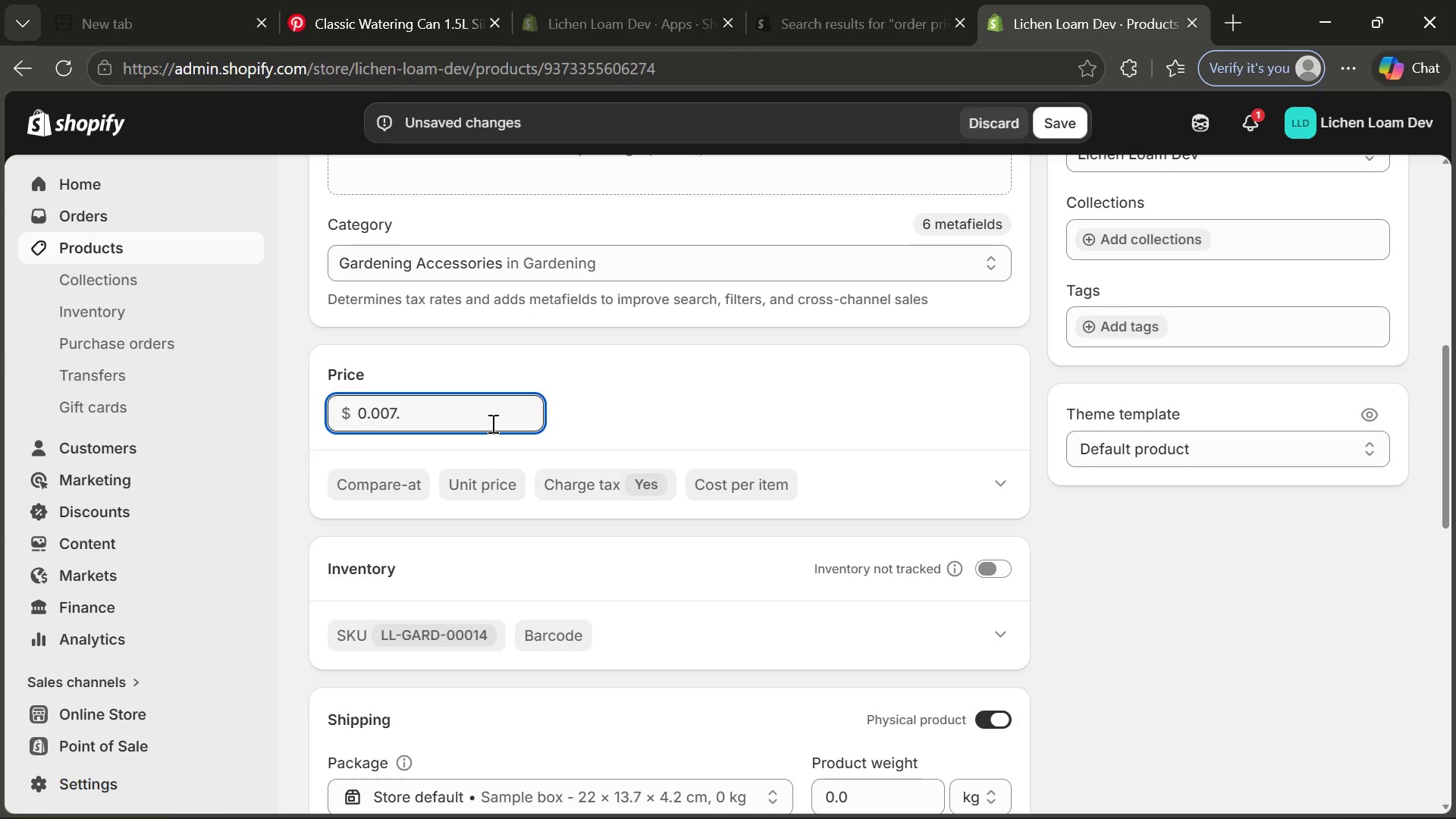 
key(3)
 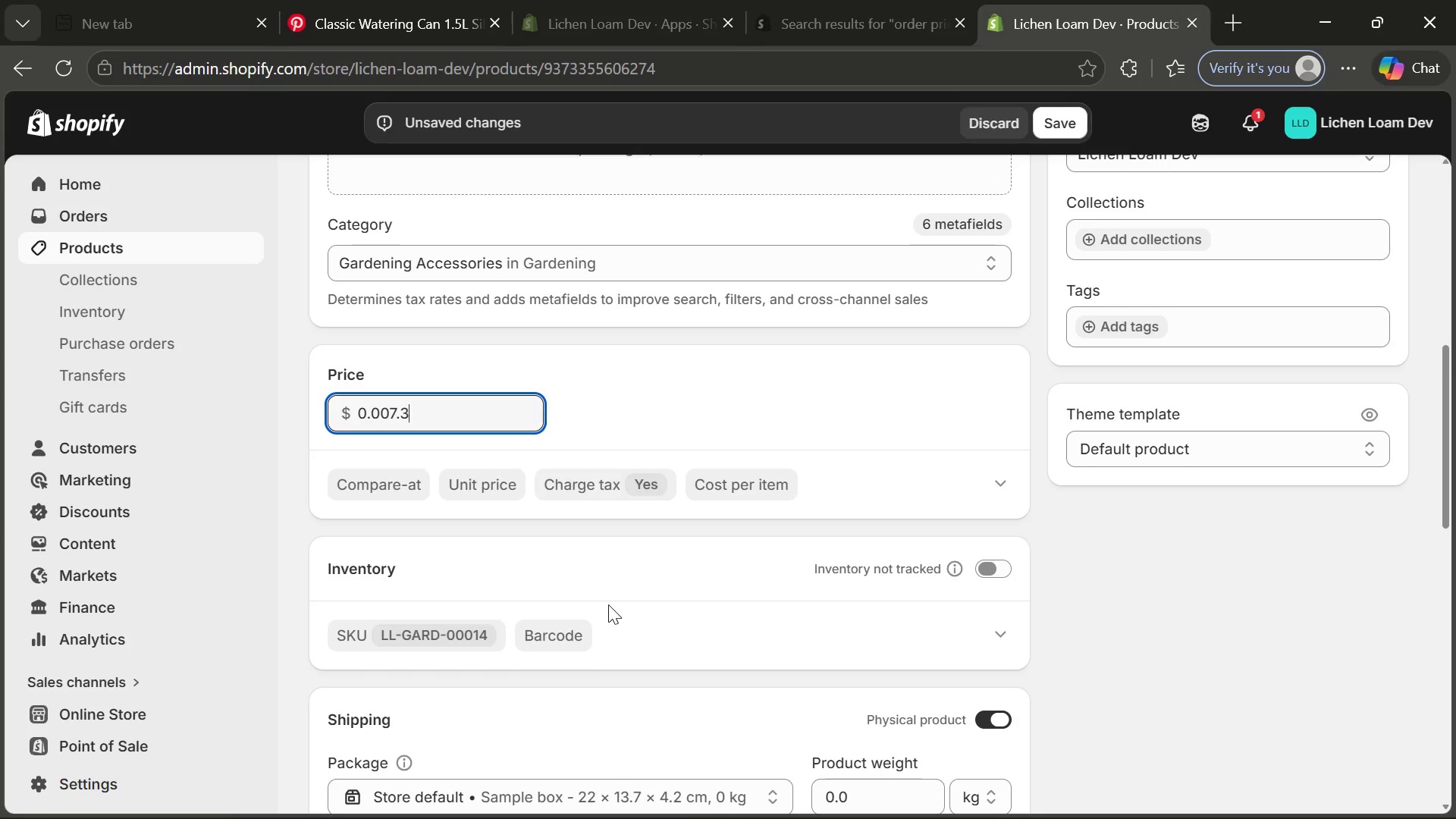 
left_click([689, 609])
 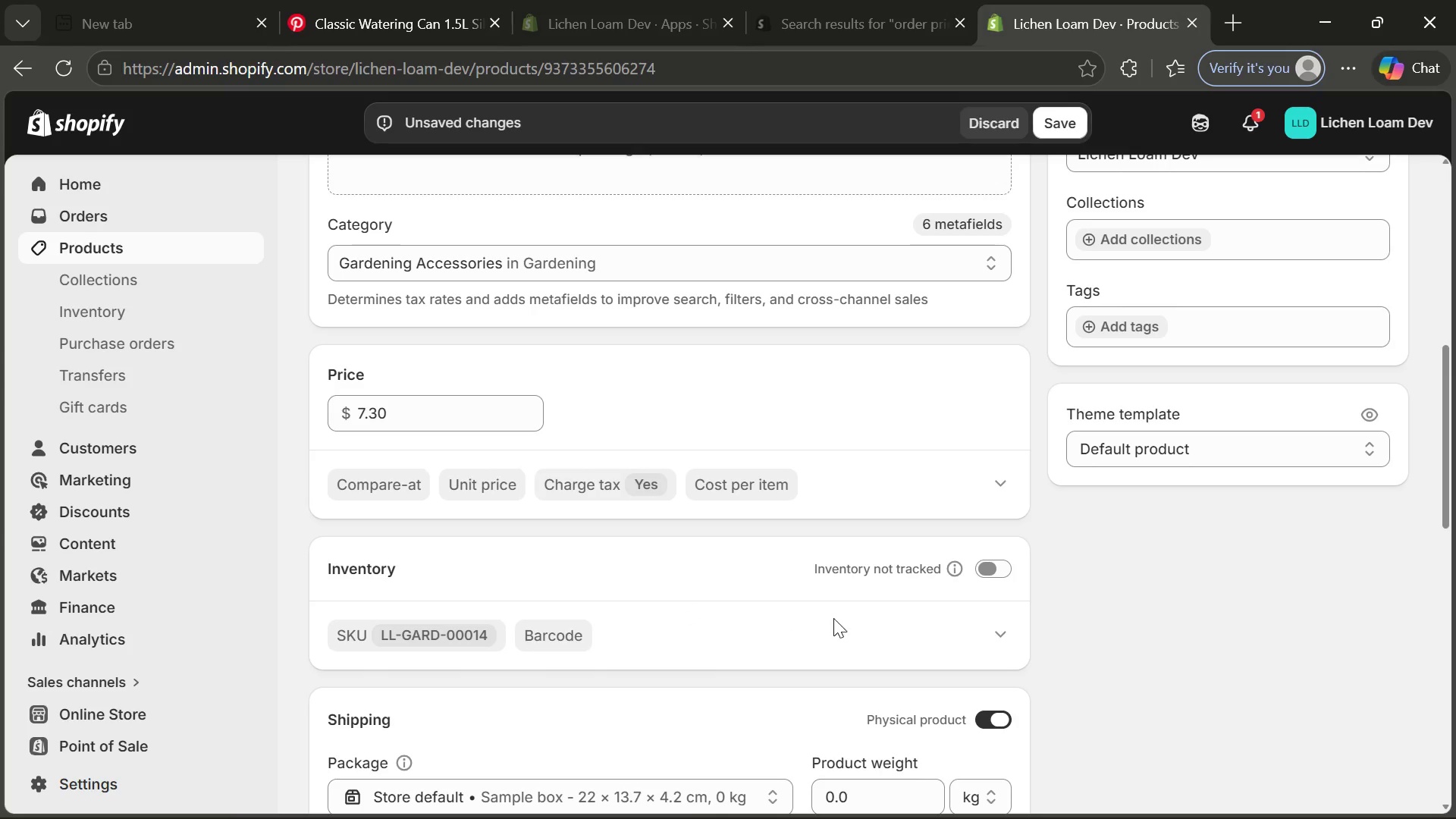 
left_click([1003, 579])
 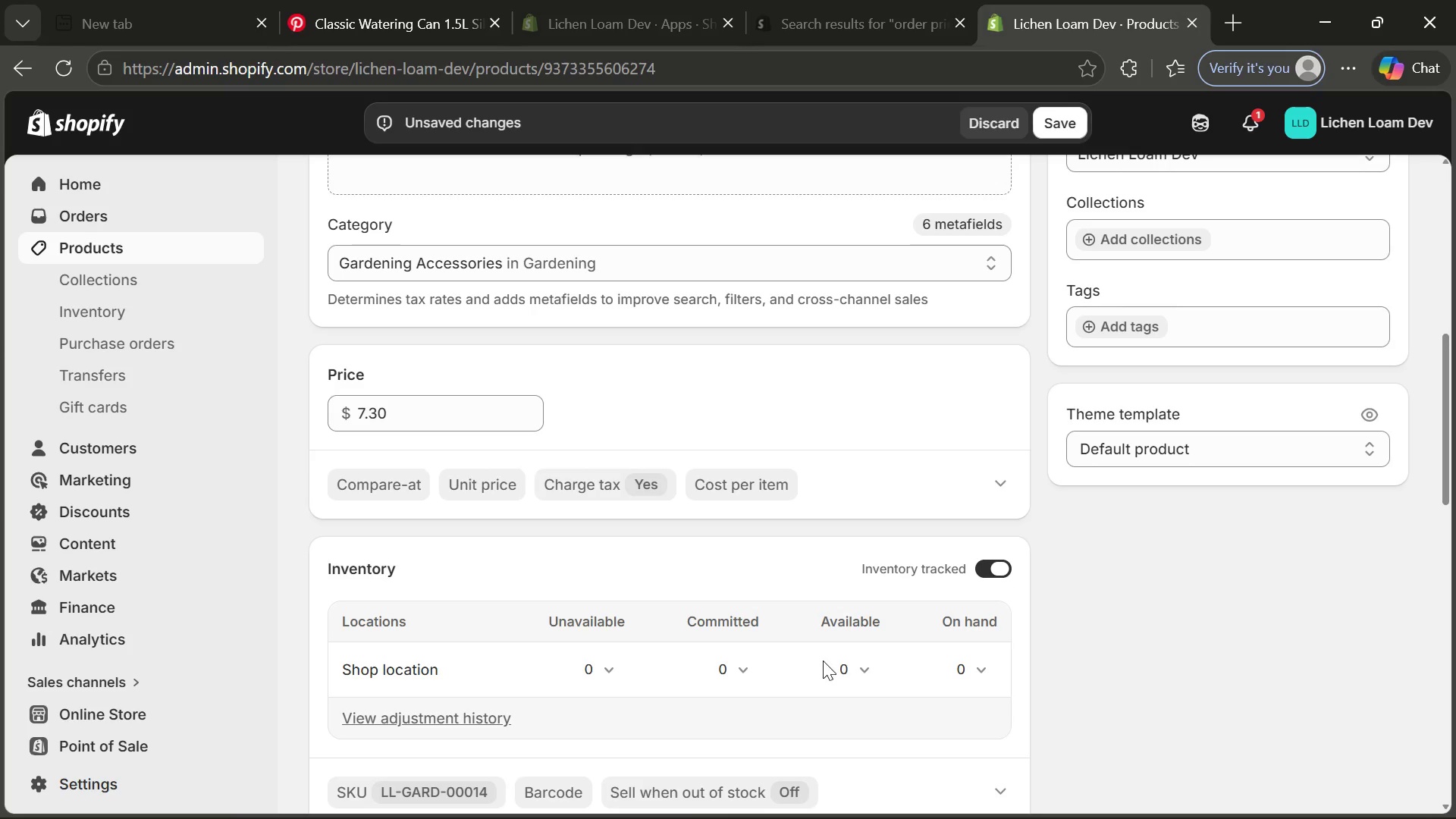 
left_click([840, 658])
 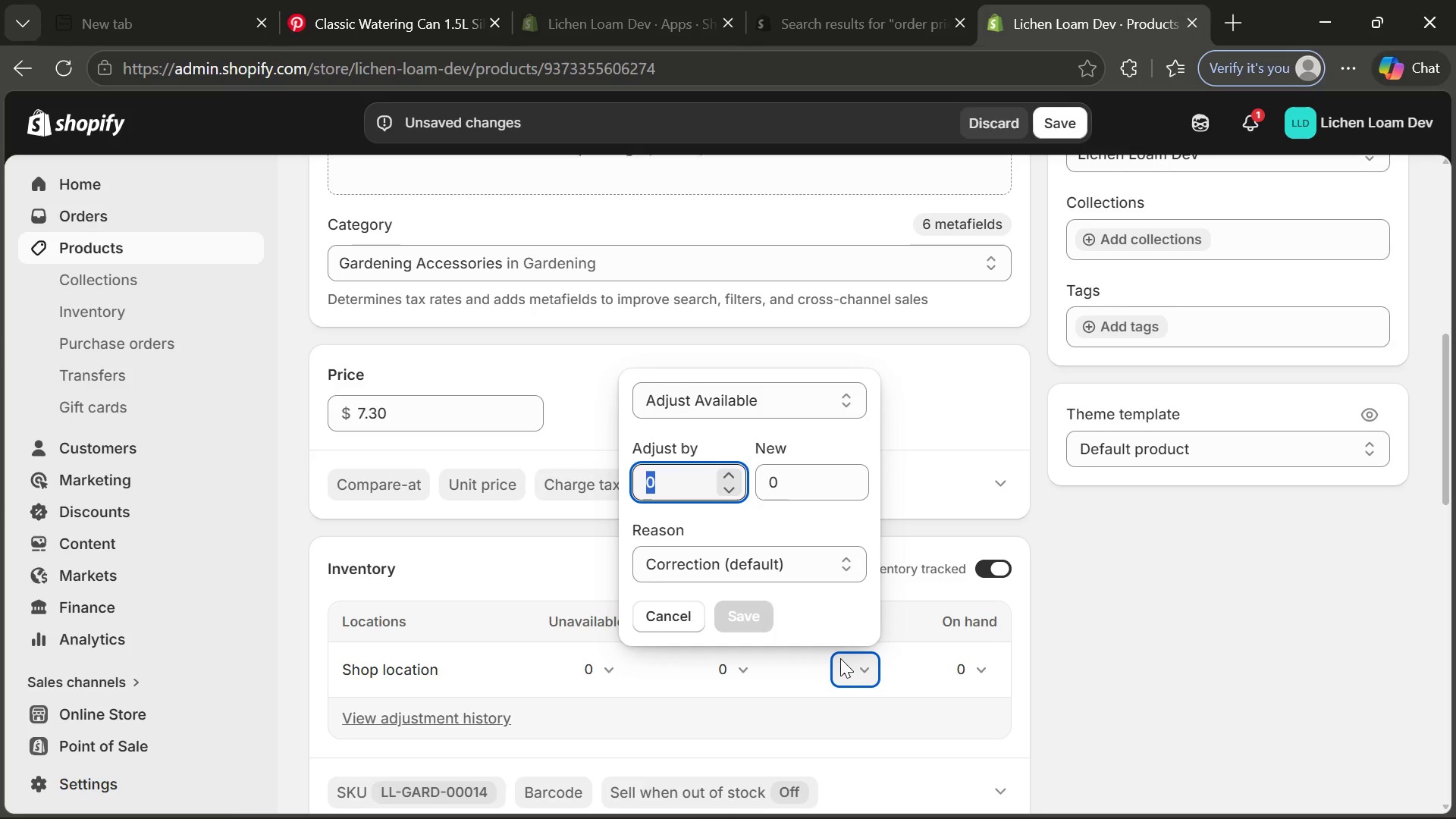 
type(19)
 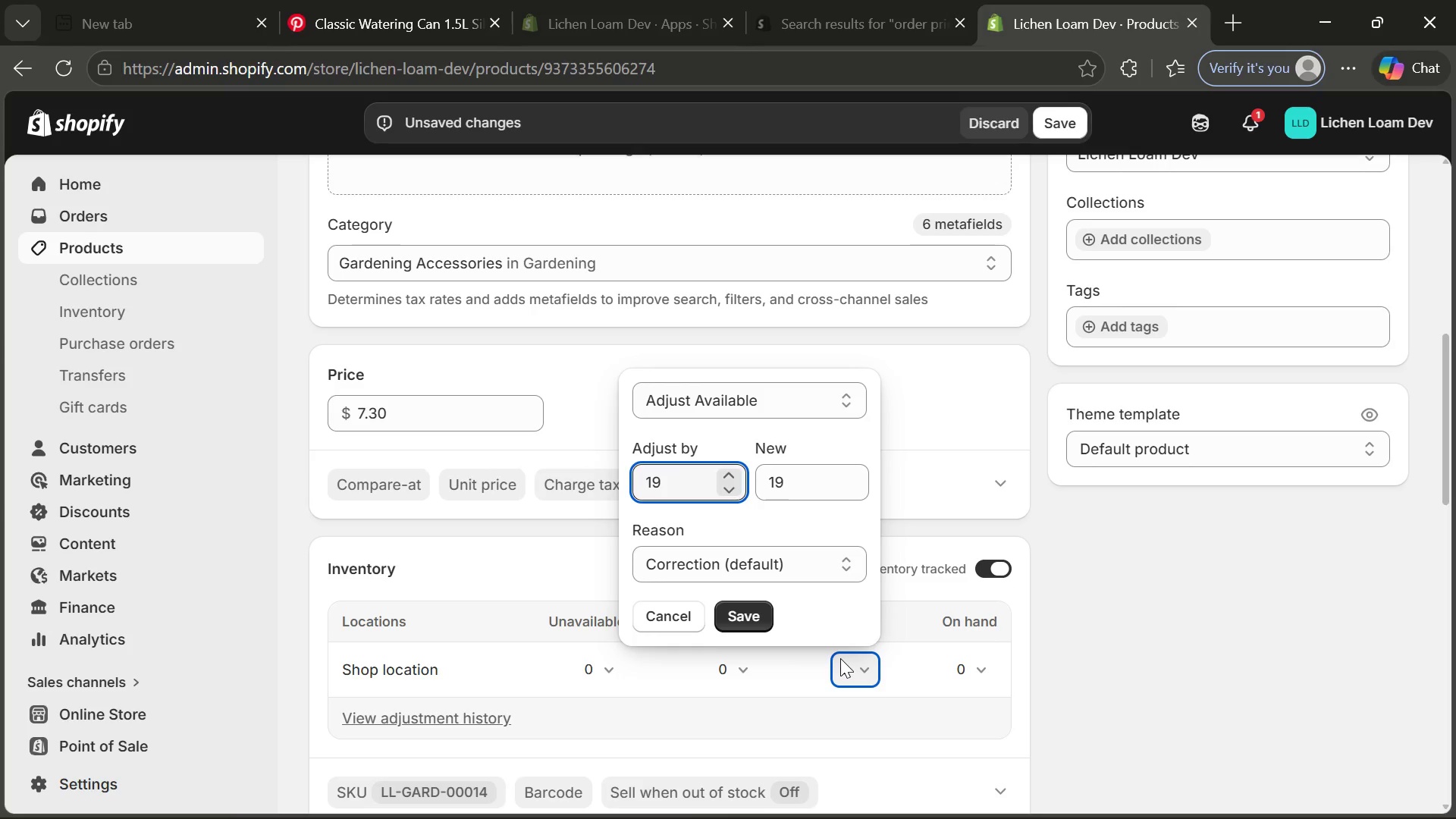 
key(Enter)
 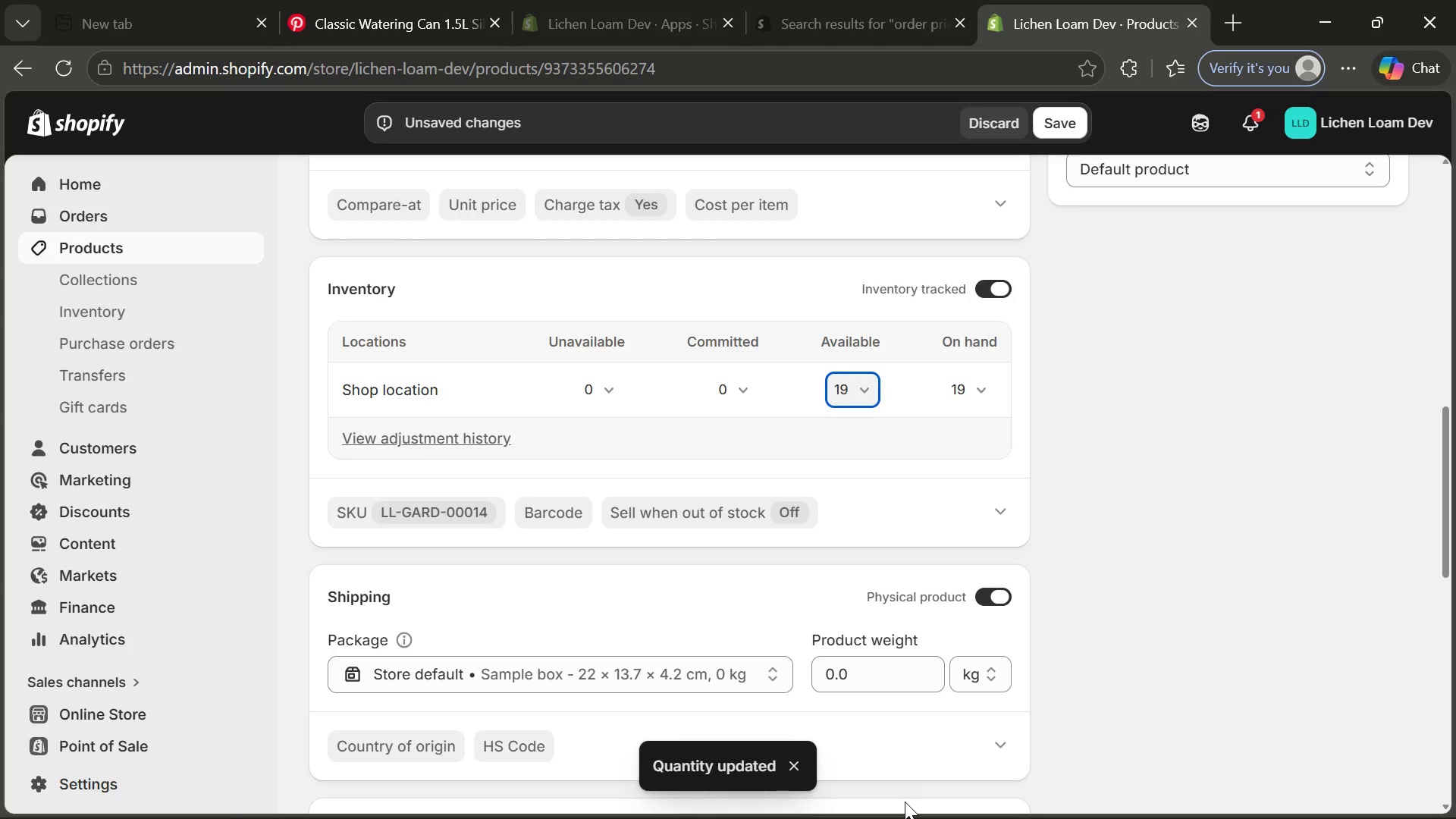 
left_click([854, 672])
 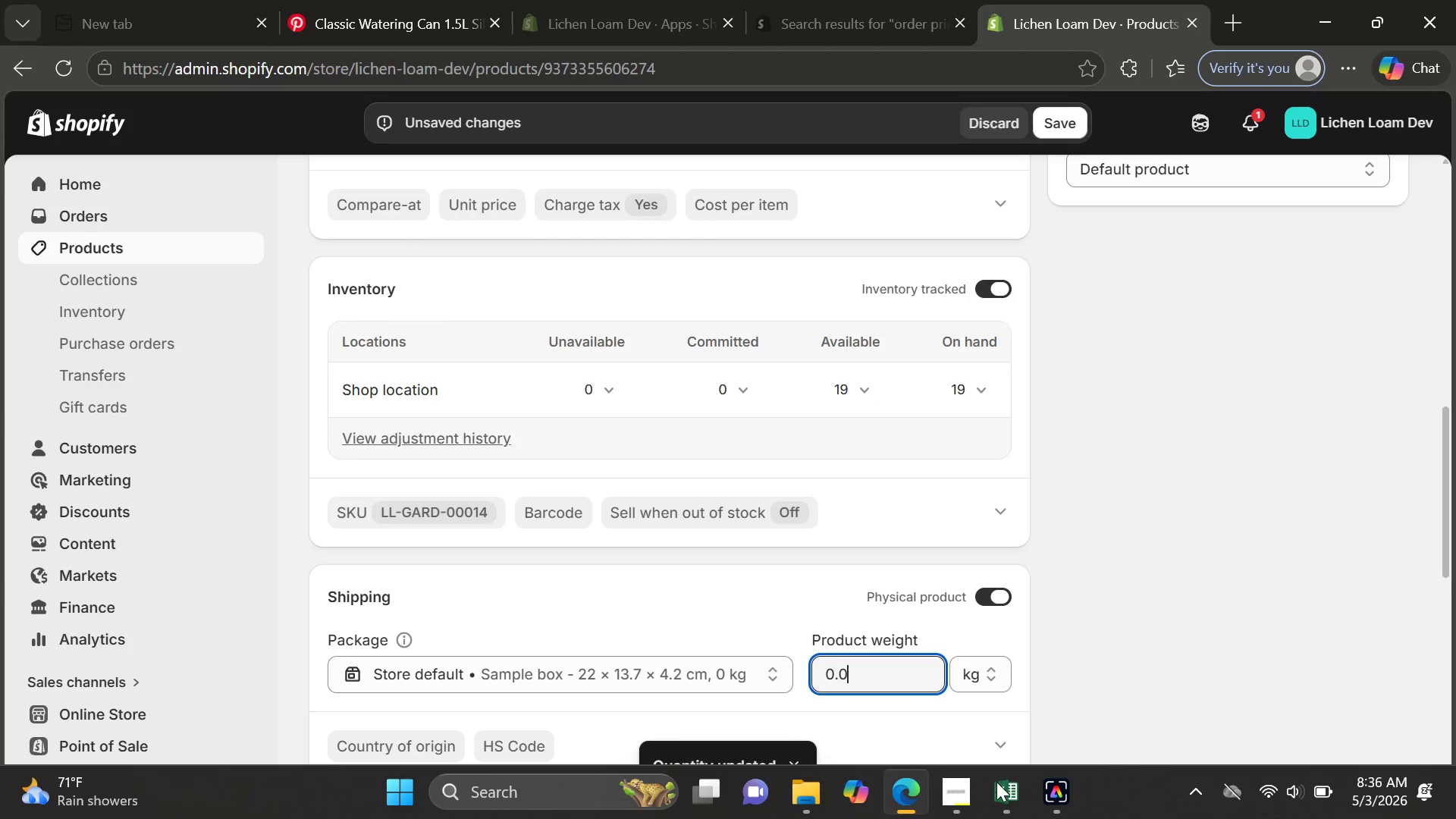 
left_click([997, 785])
 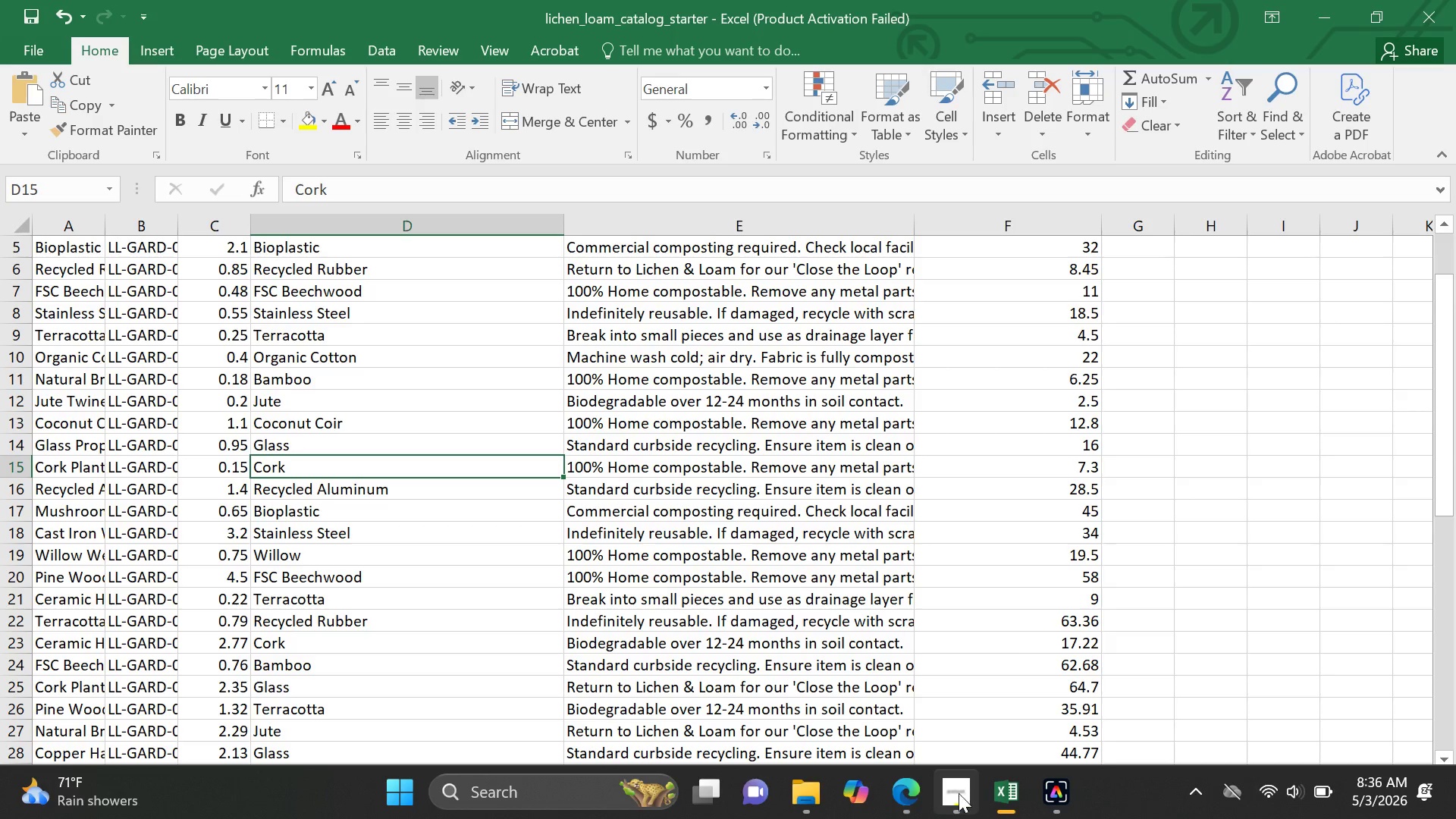 
left_click([912, 796])
 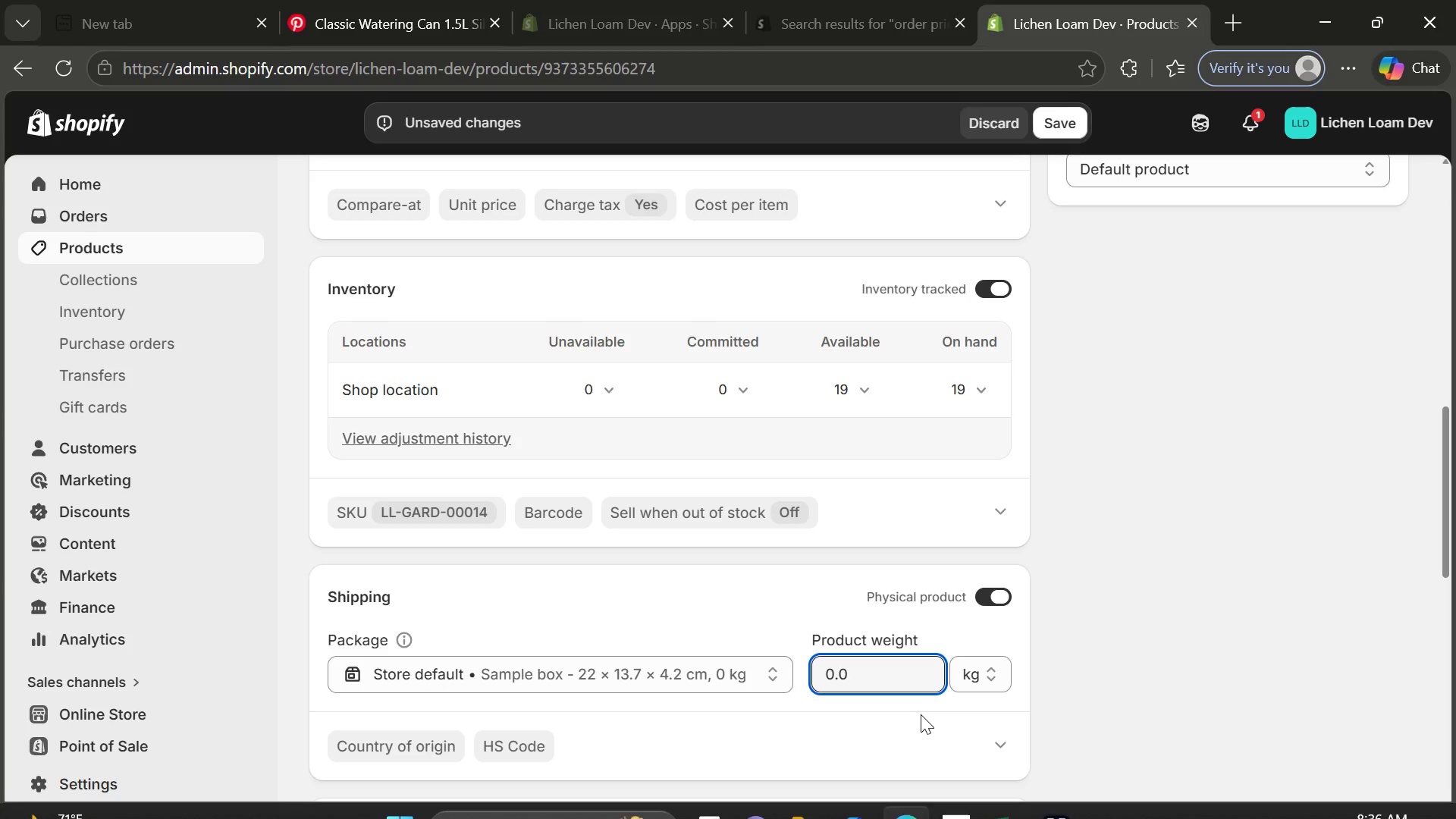 
key(Backspace)
type(15)
 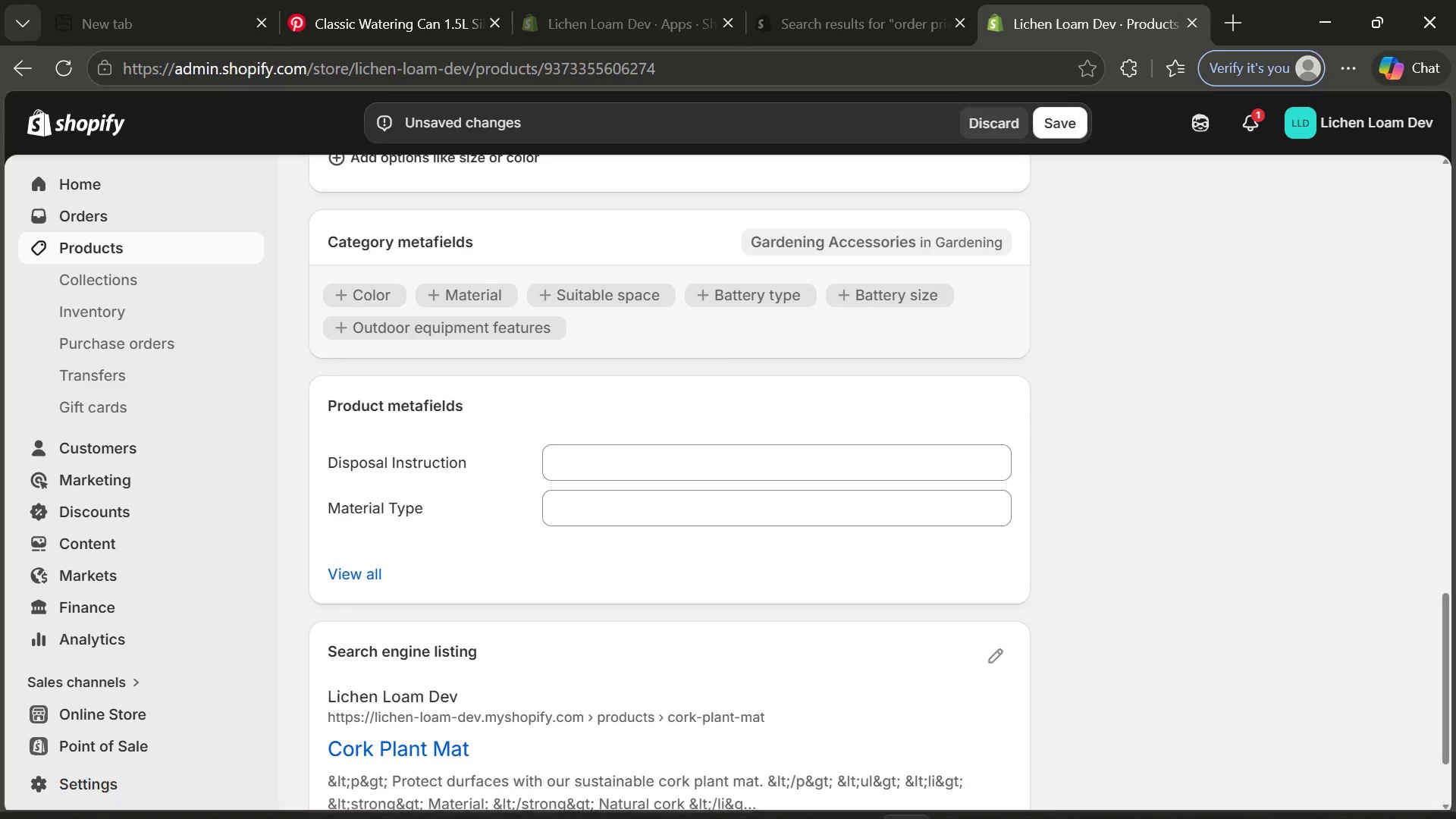 
left_click([996, 799])
 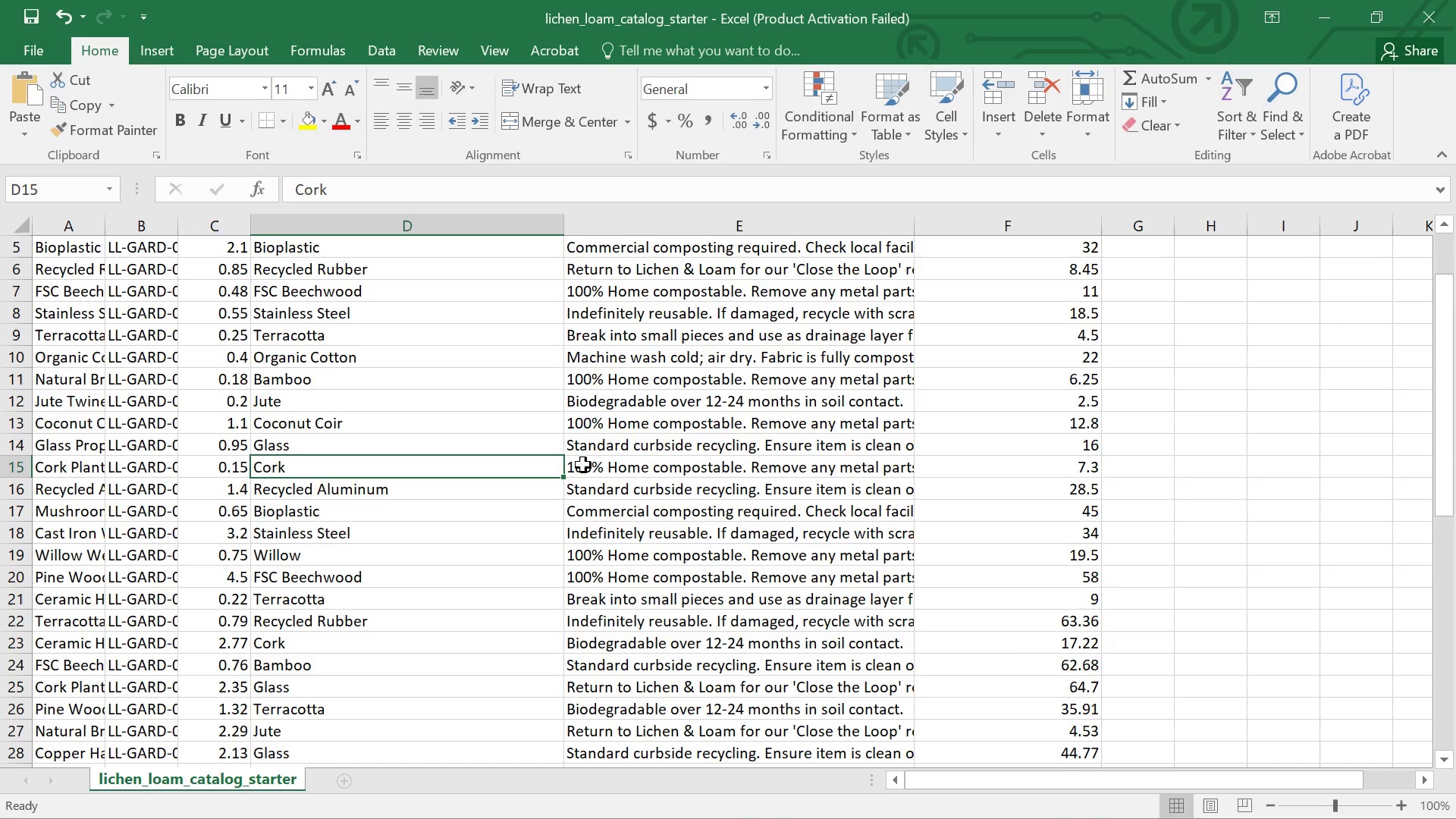 
left_click([603, 464])
 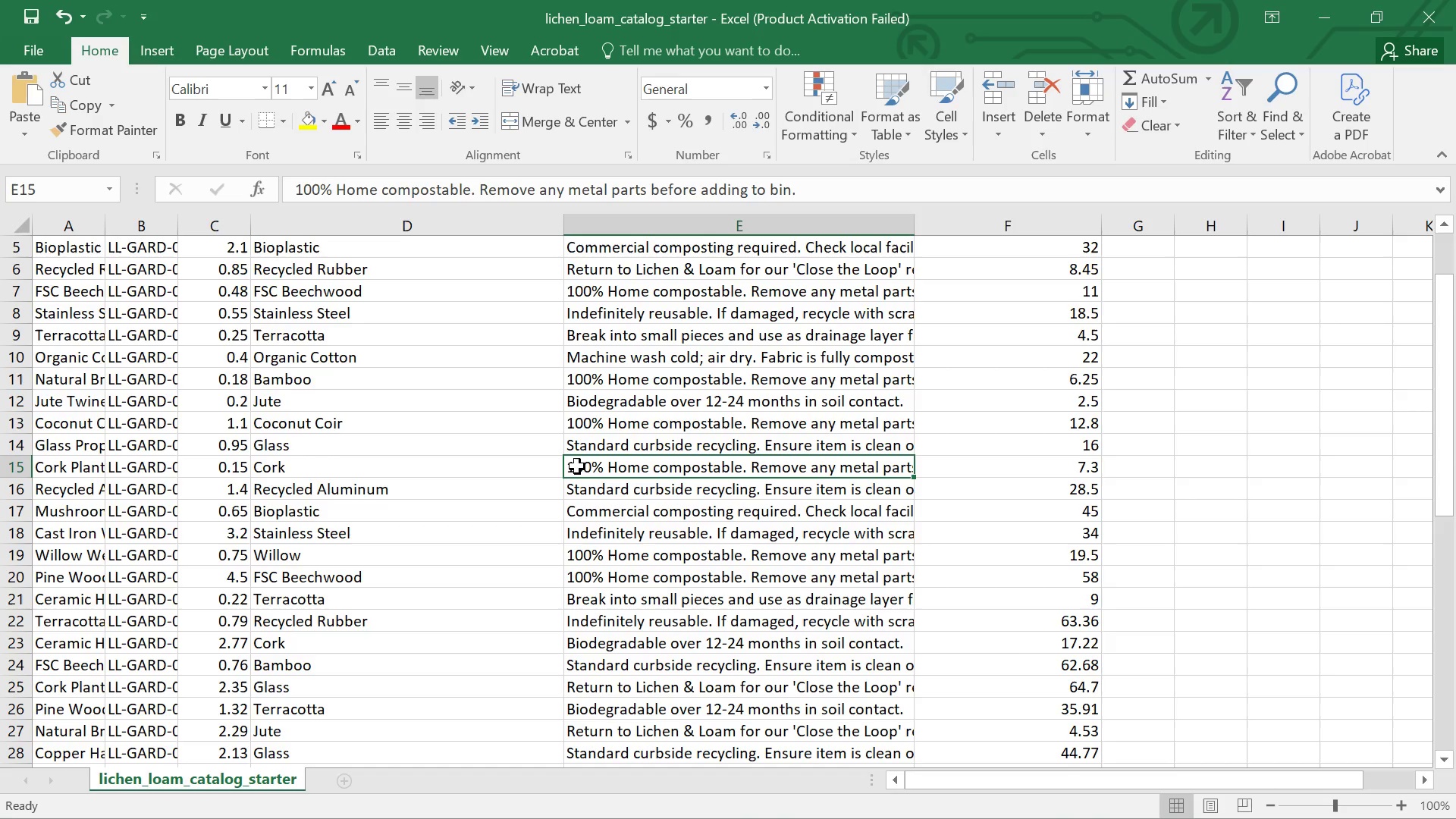 
double_click([577, 466])
 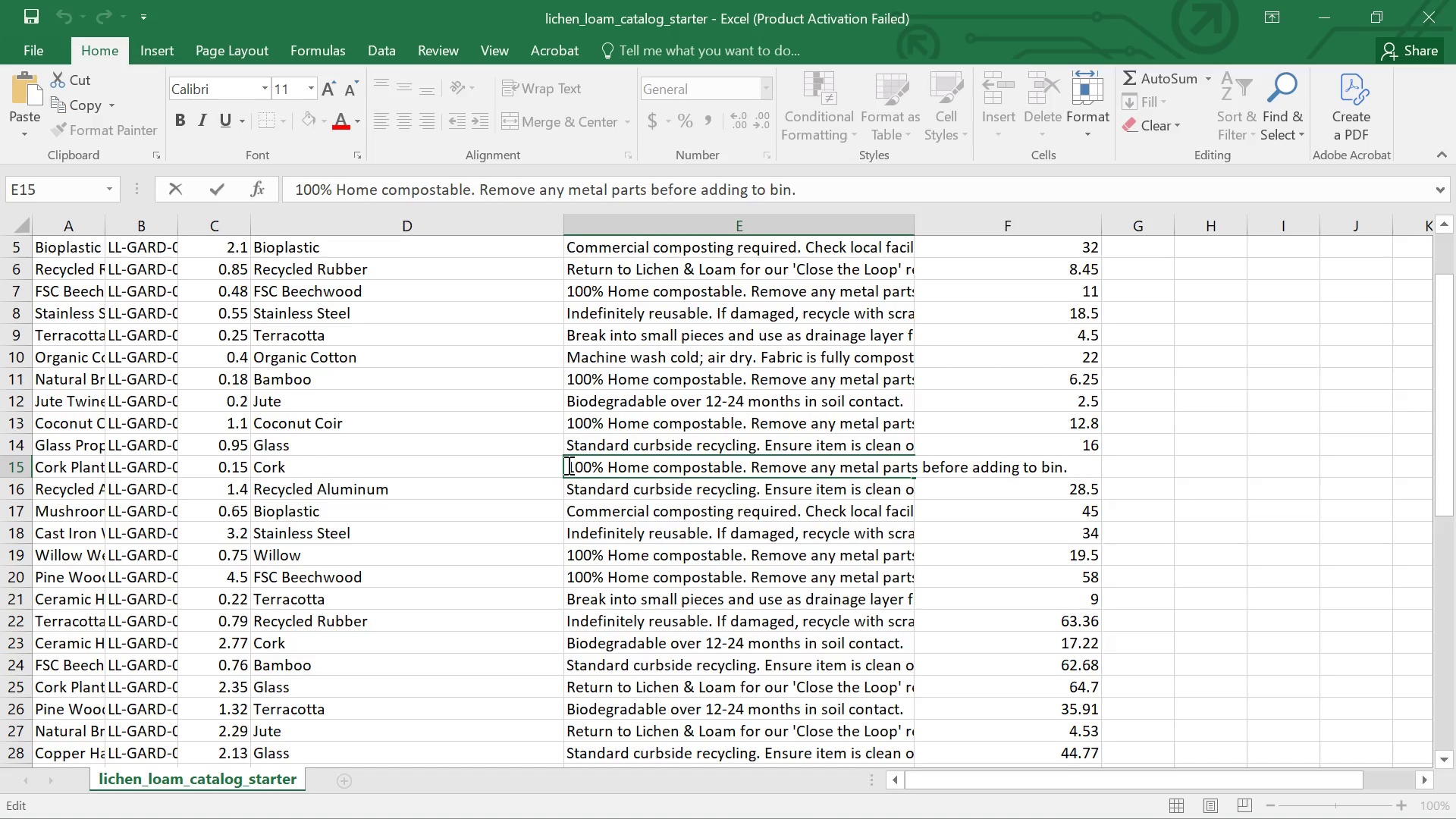 
left_click_drag(start_coordinate=[567, 465], to_coordinate=[1071, 463])
 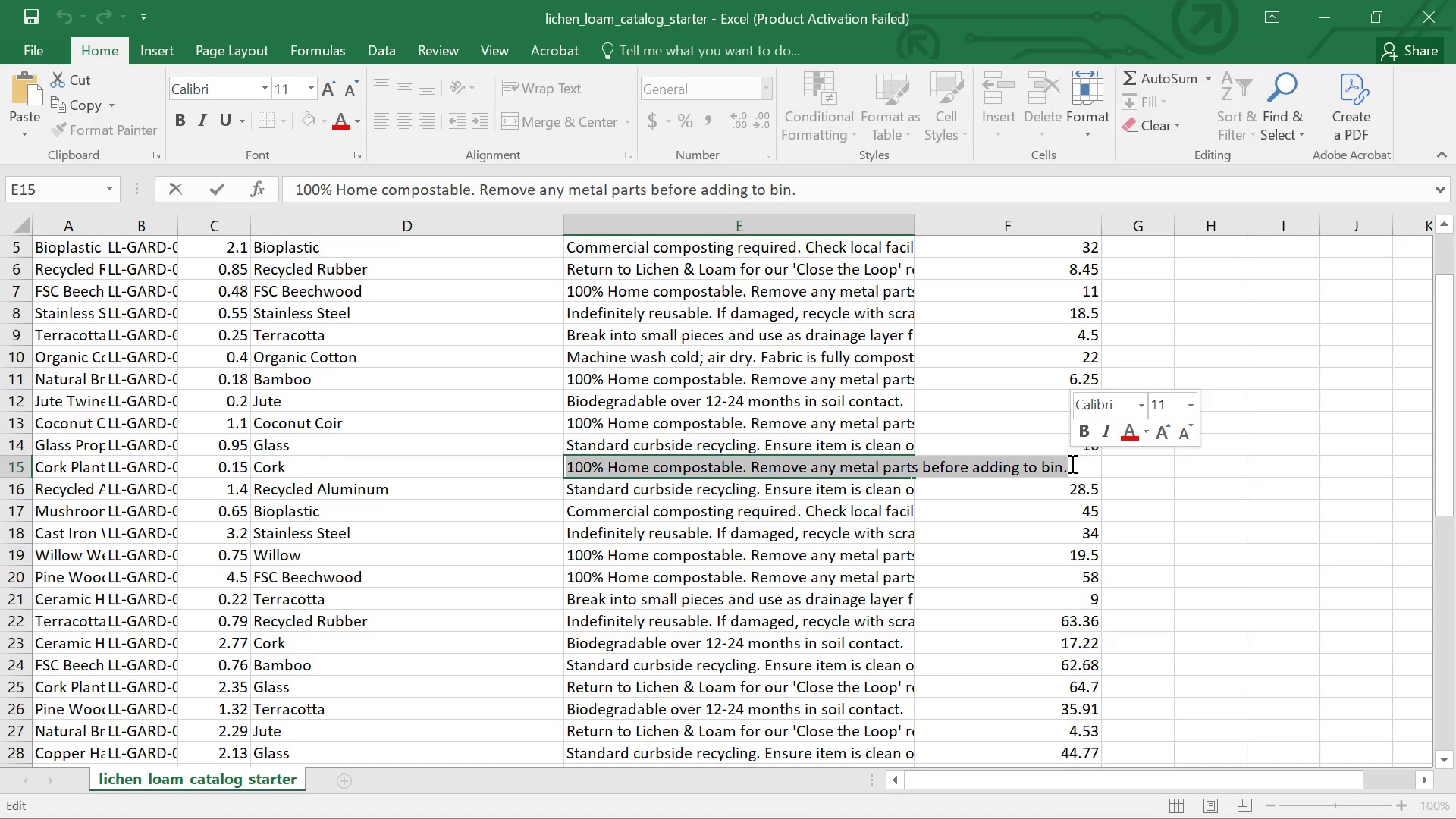 
key(Control+C)
 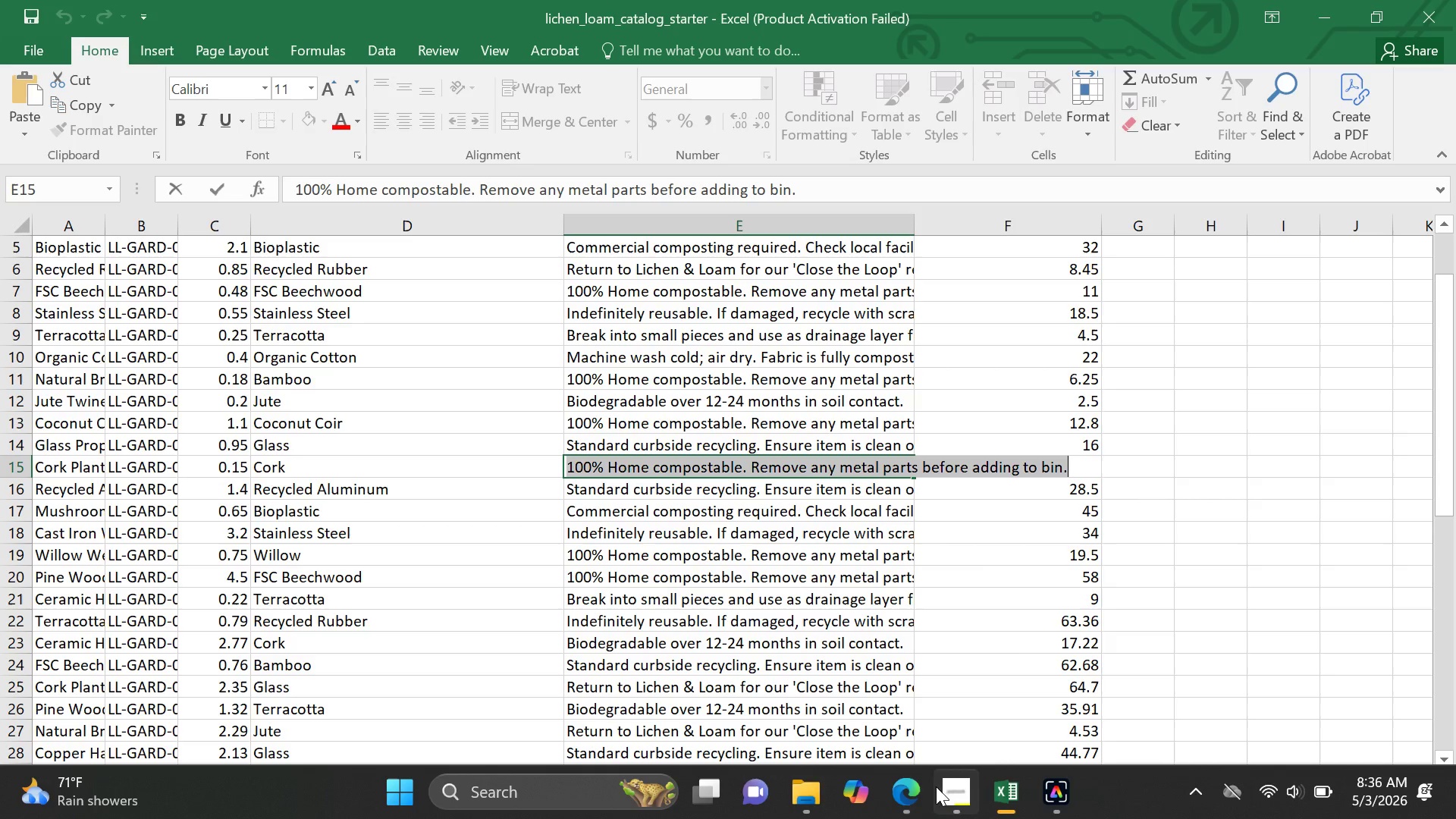 
left_click([921, 786])
 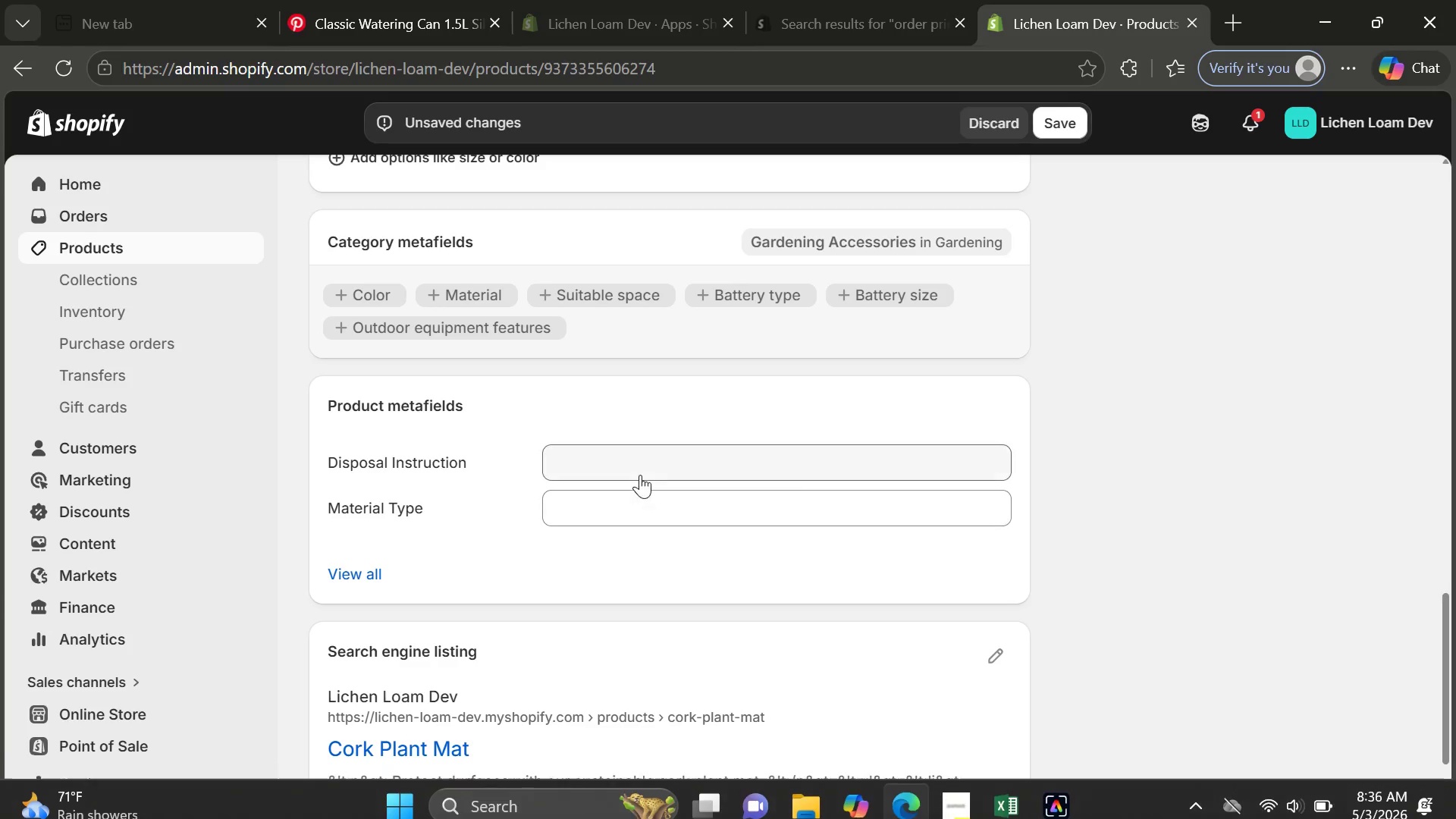 
left_click([640, 474])
 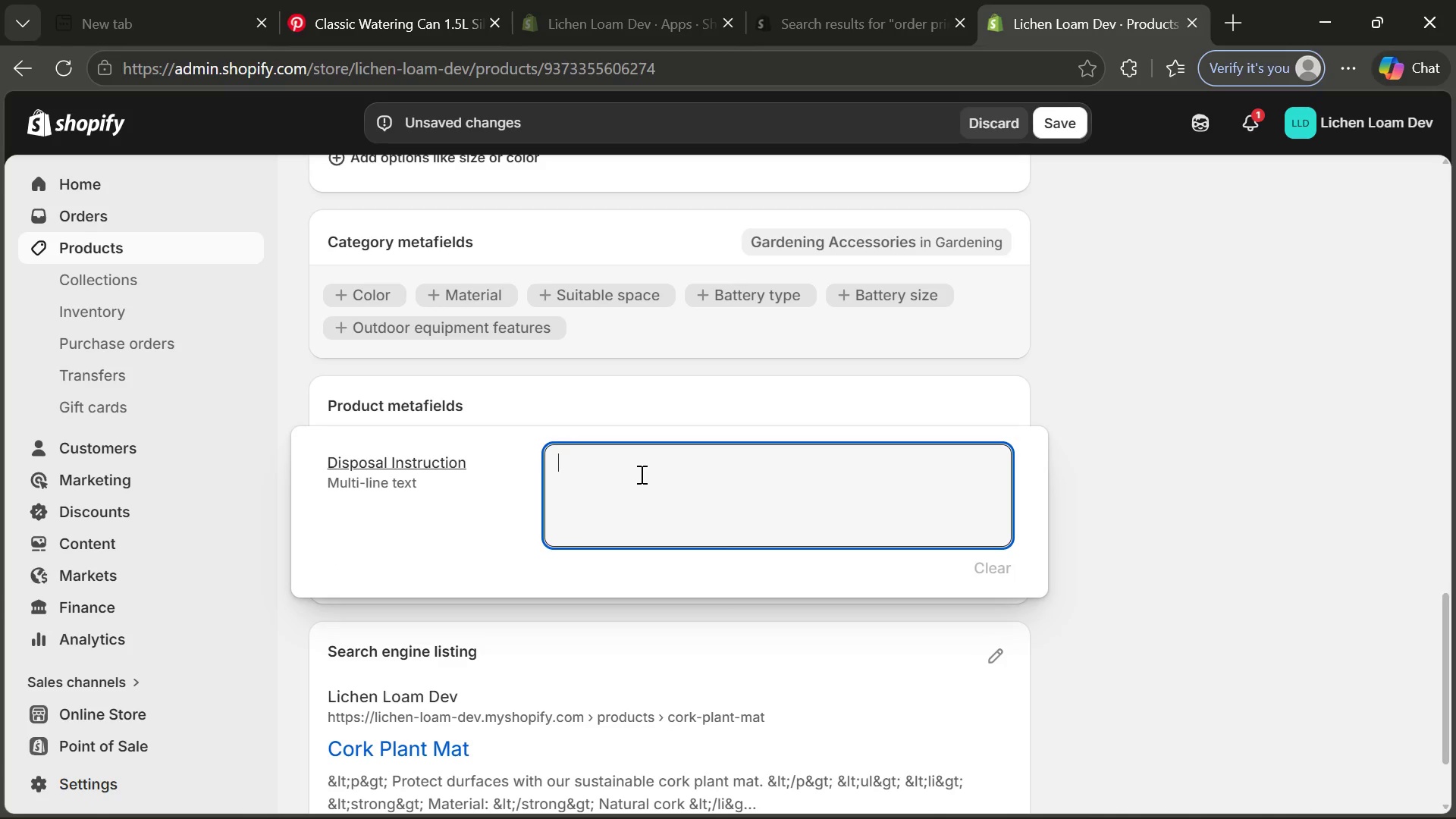 
key(Control+V)
 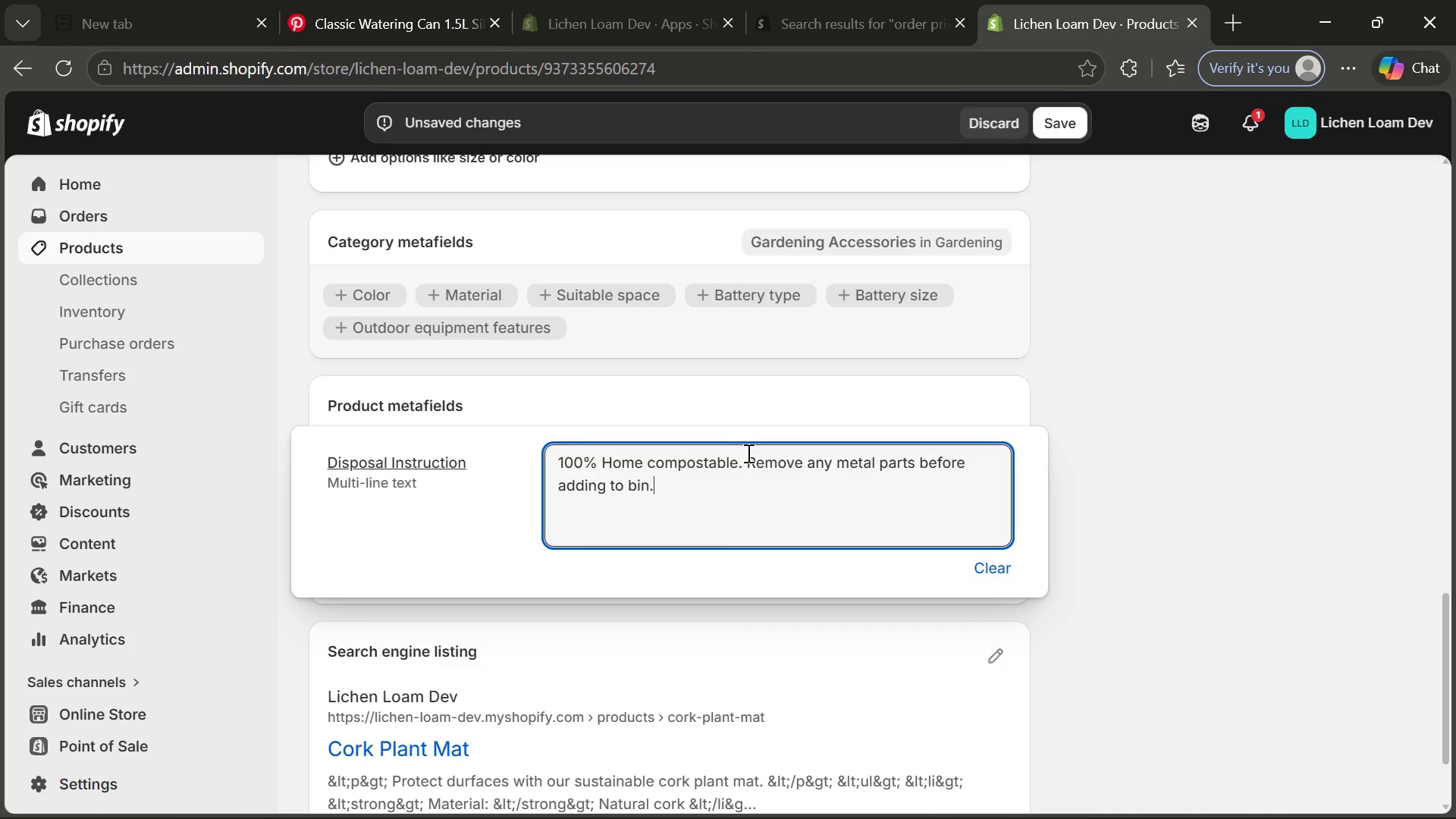 
left_click([747, 453])
 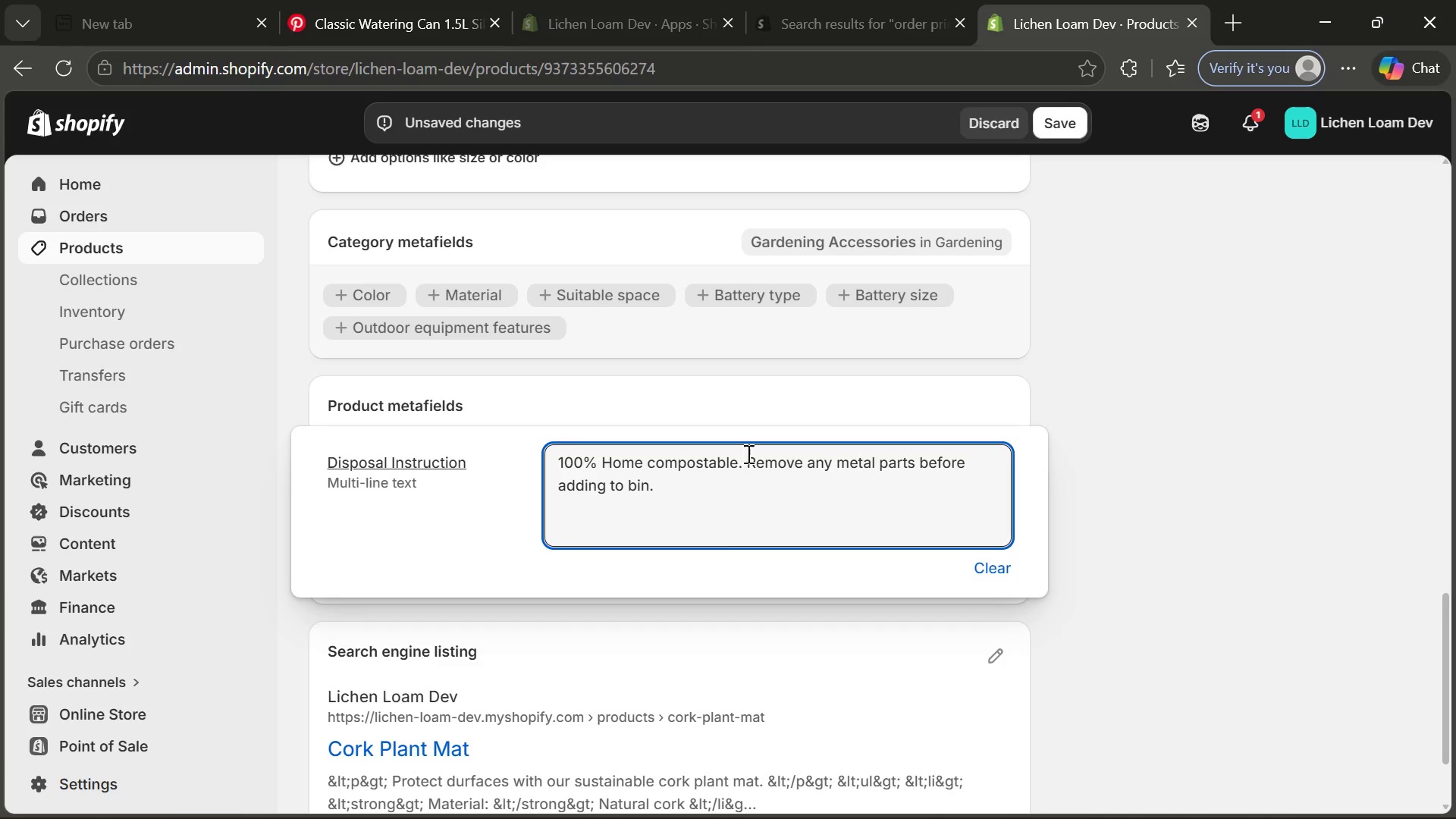 
key(Enter)
 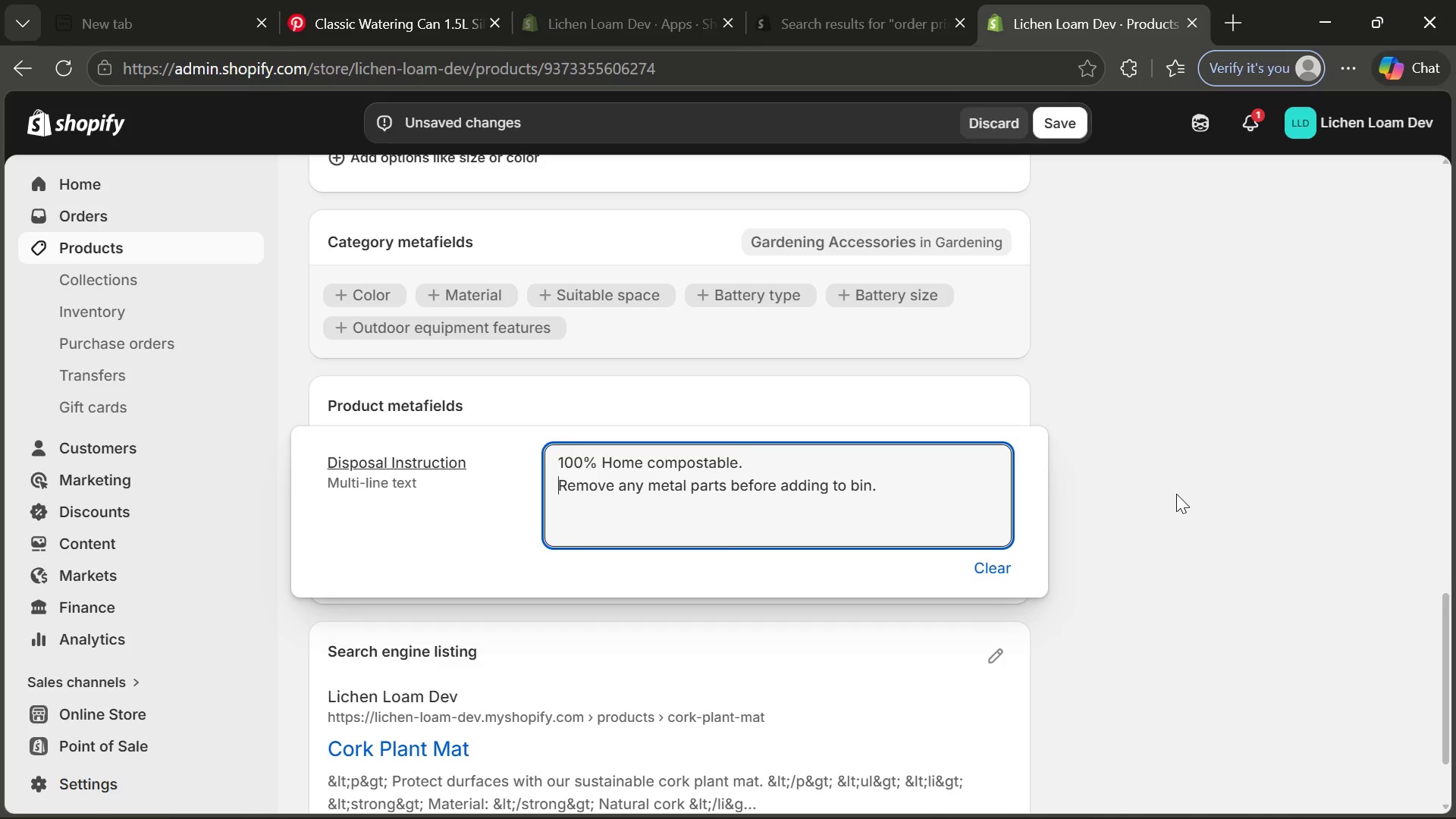 
left_click([1176, 494])
 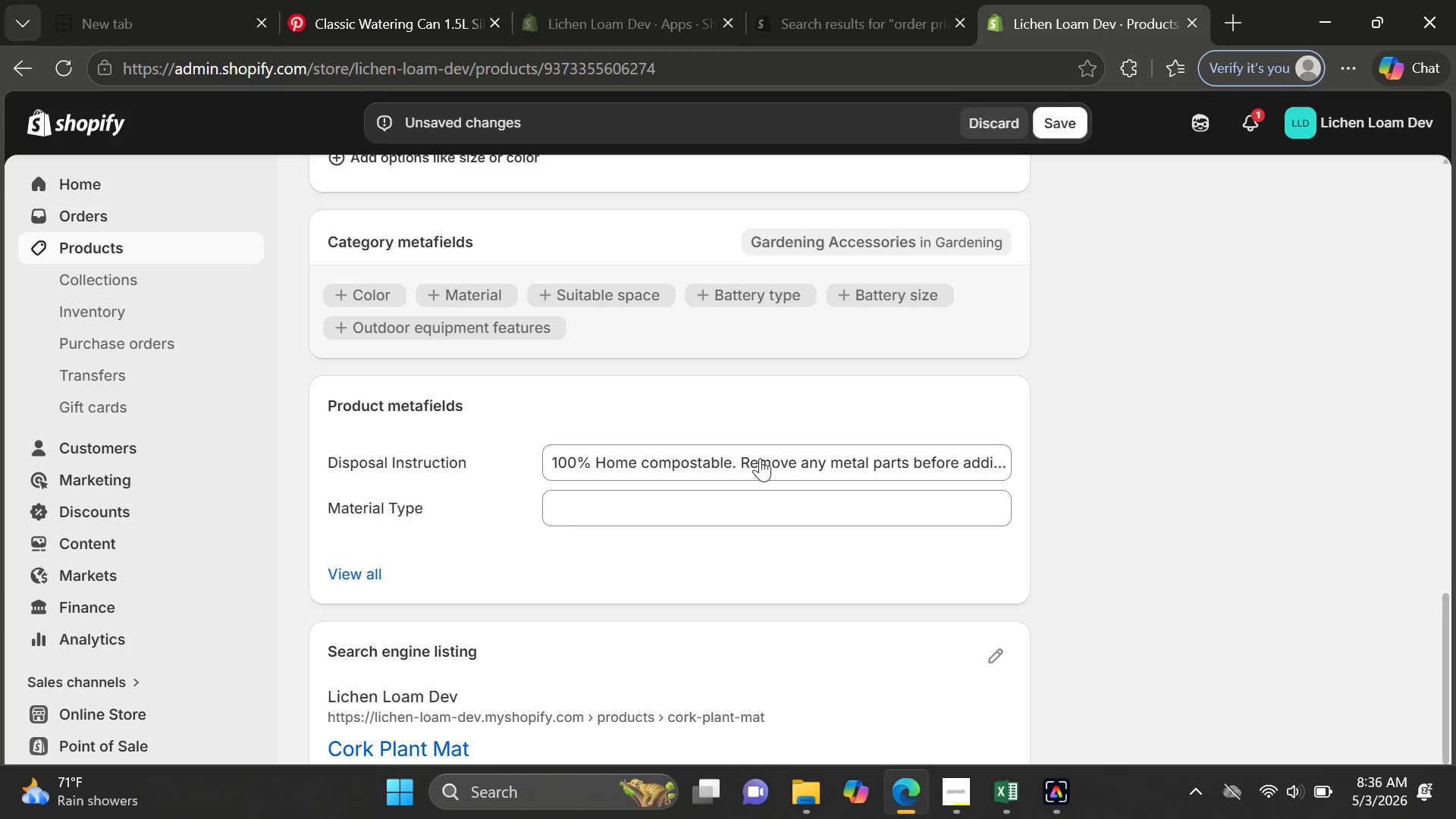 
left_click([761, 508])
 